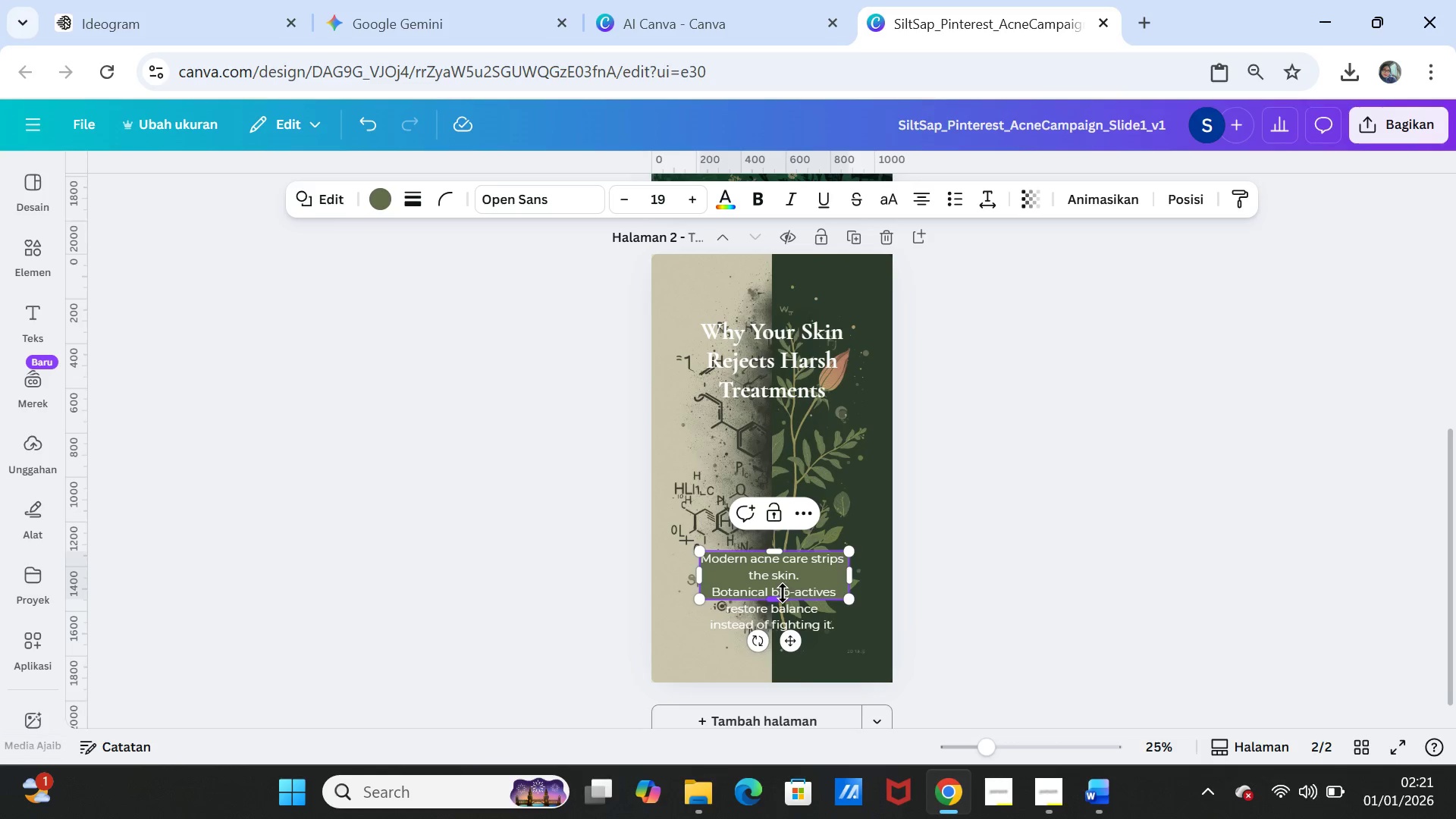 
left_click_drag(start_coordinate=[783, 593], to_coordinate=[782, 629])
 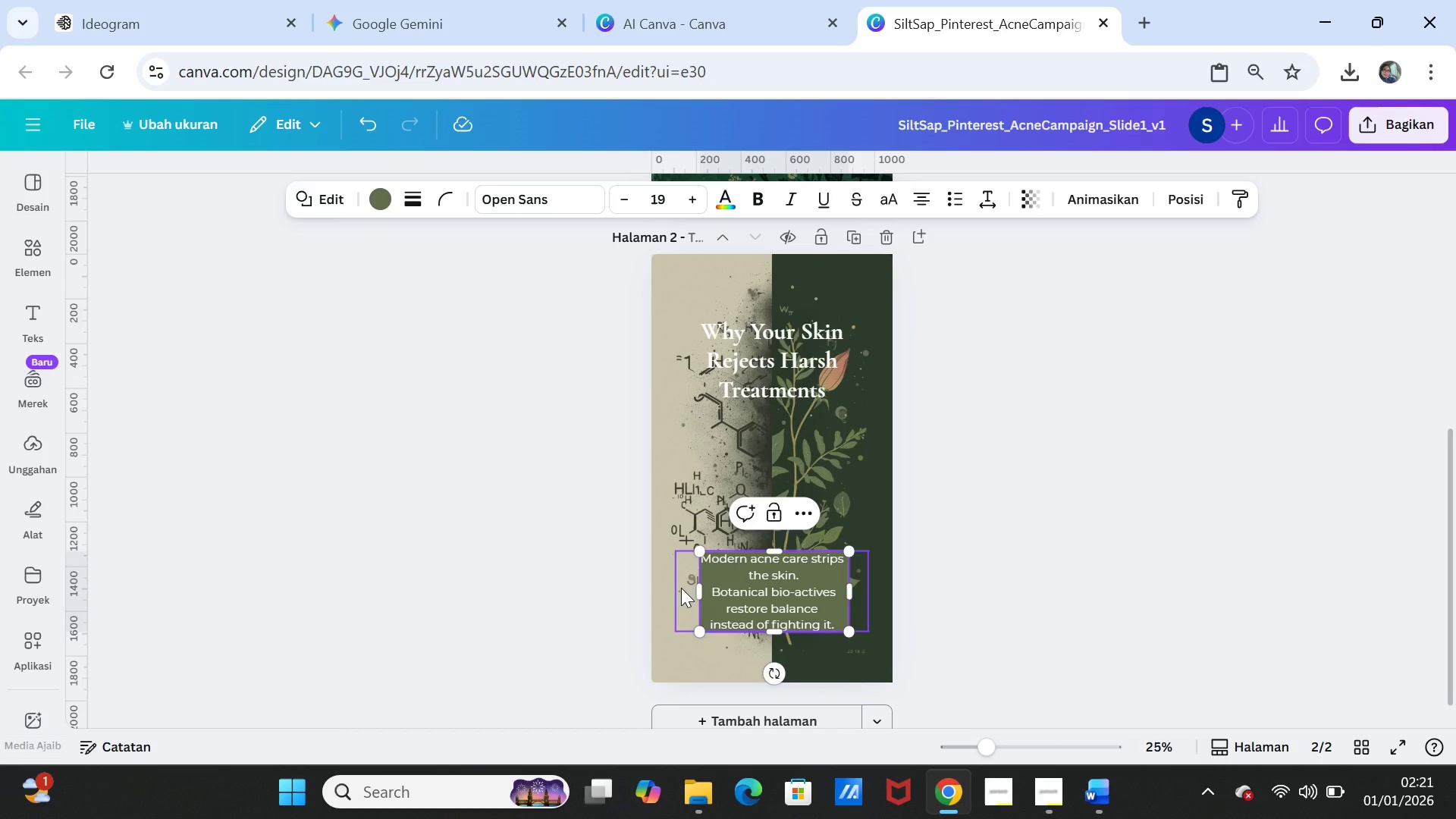 
left_click([681, 588])
 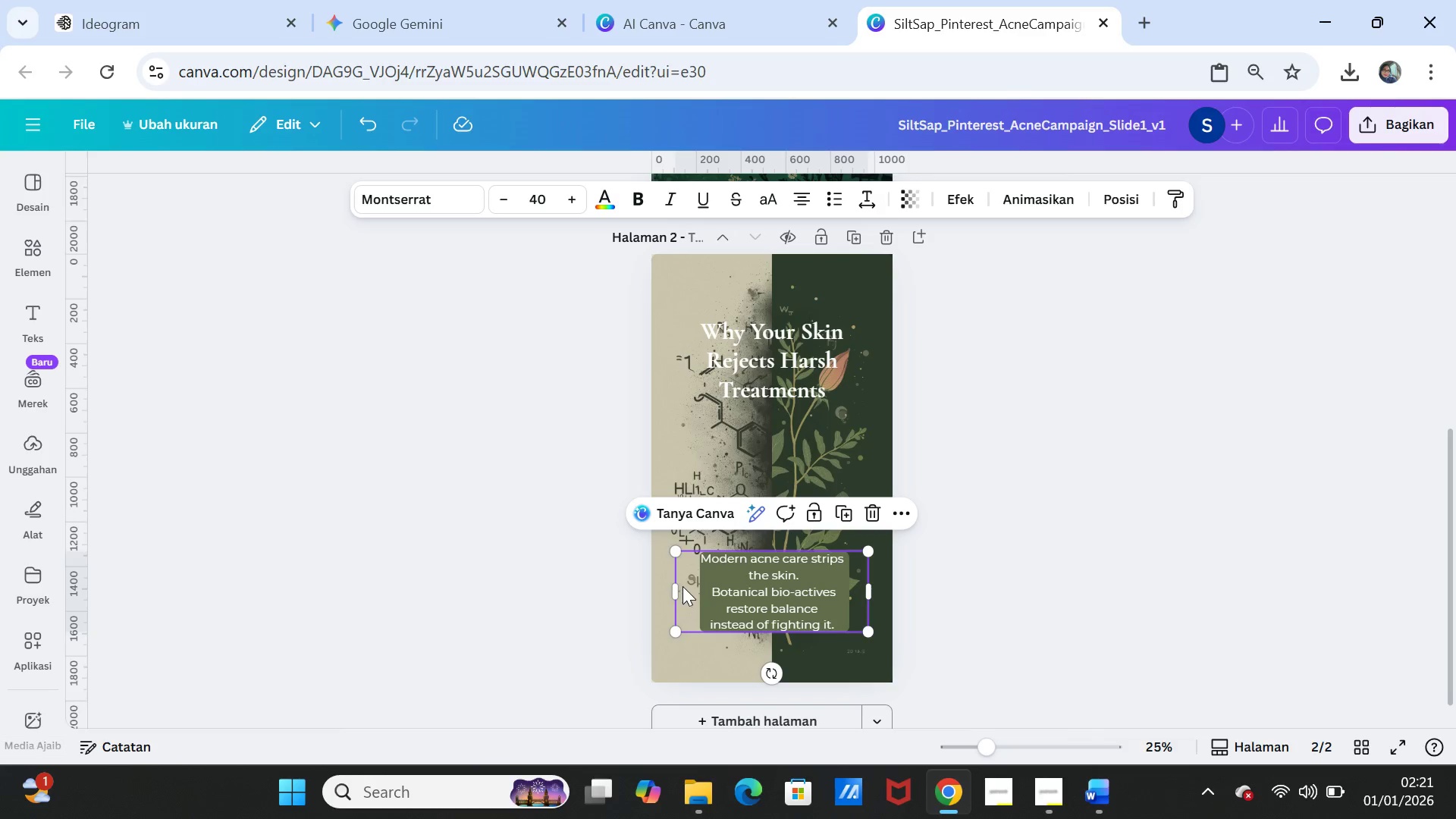 
key(Delete)
 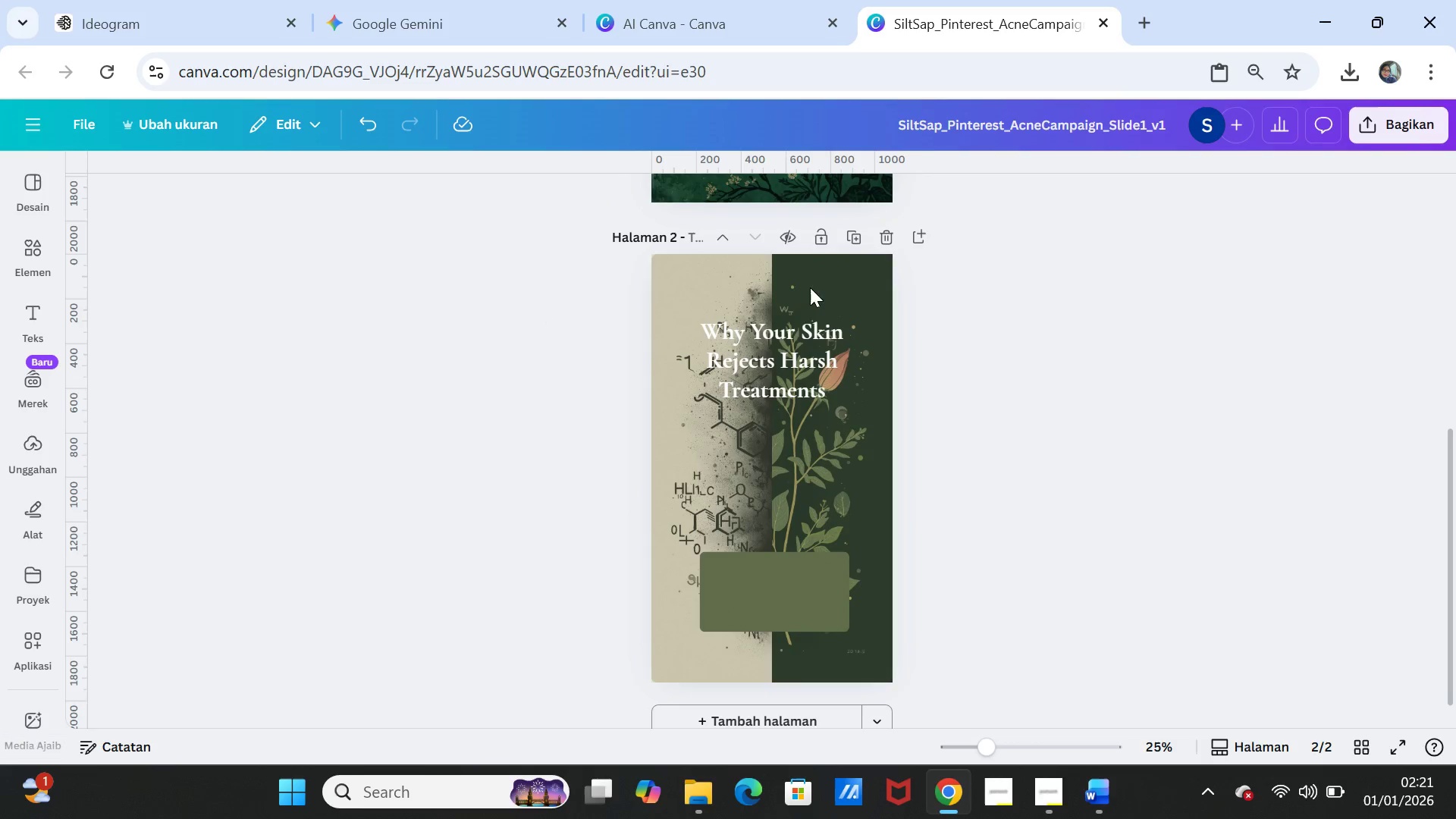 
left_click([800, 585])
 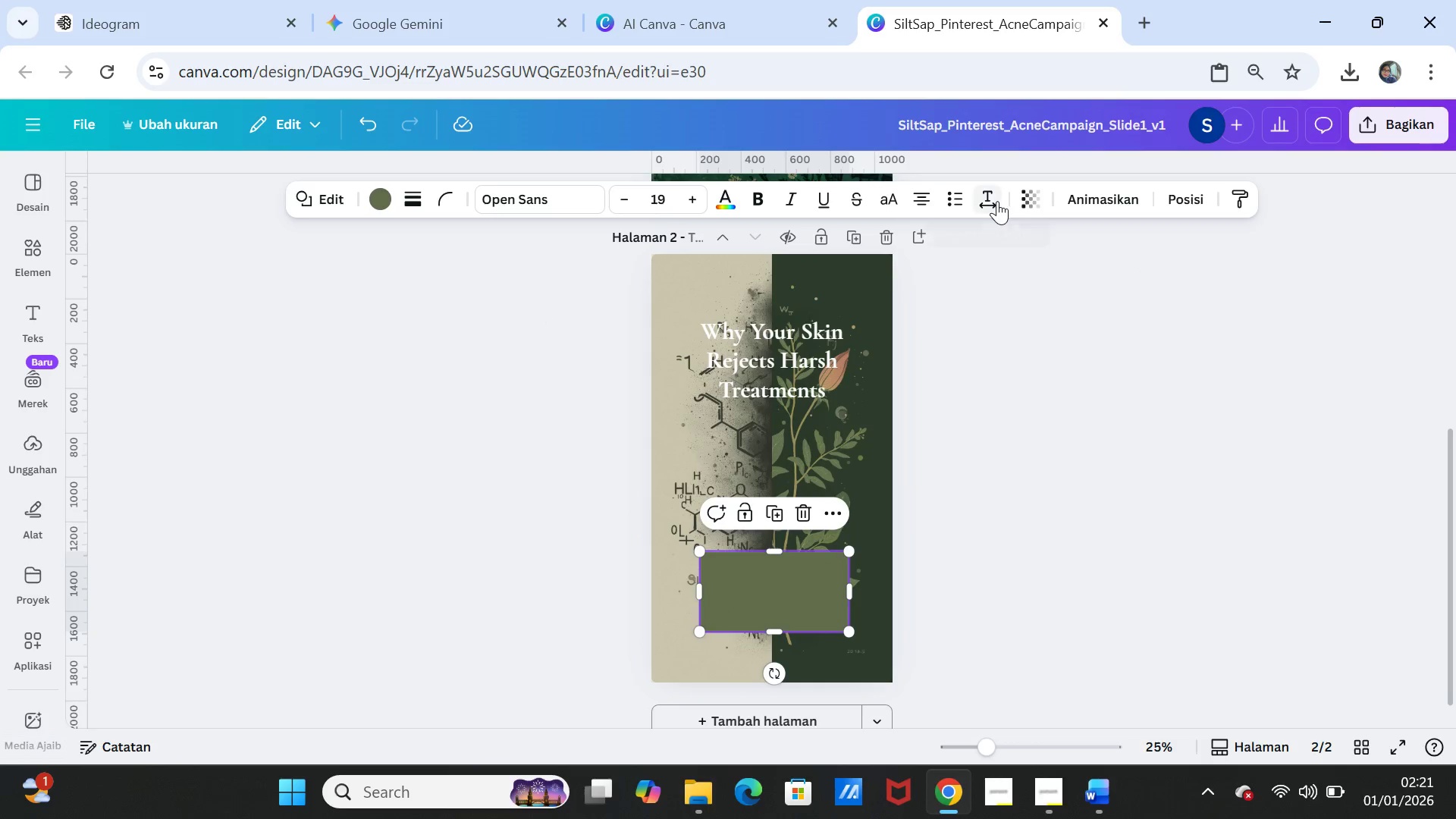 
left_click([1026, 199])
 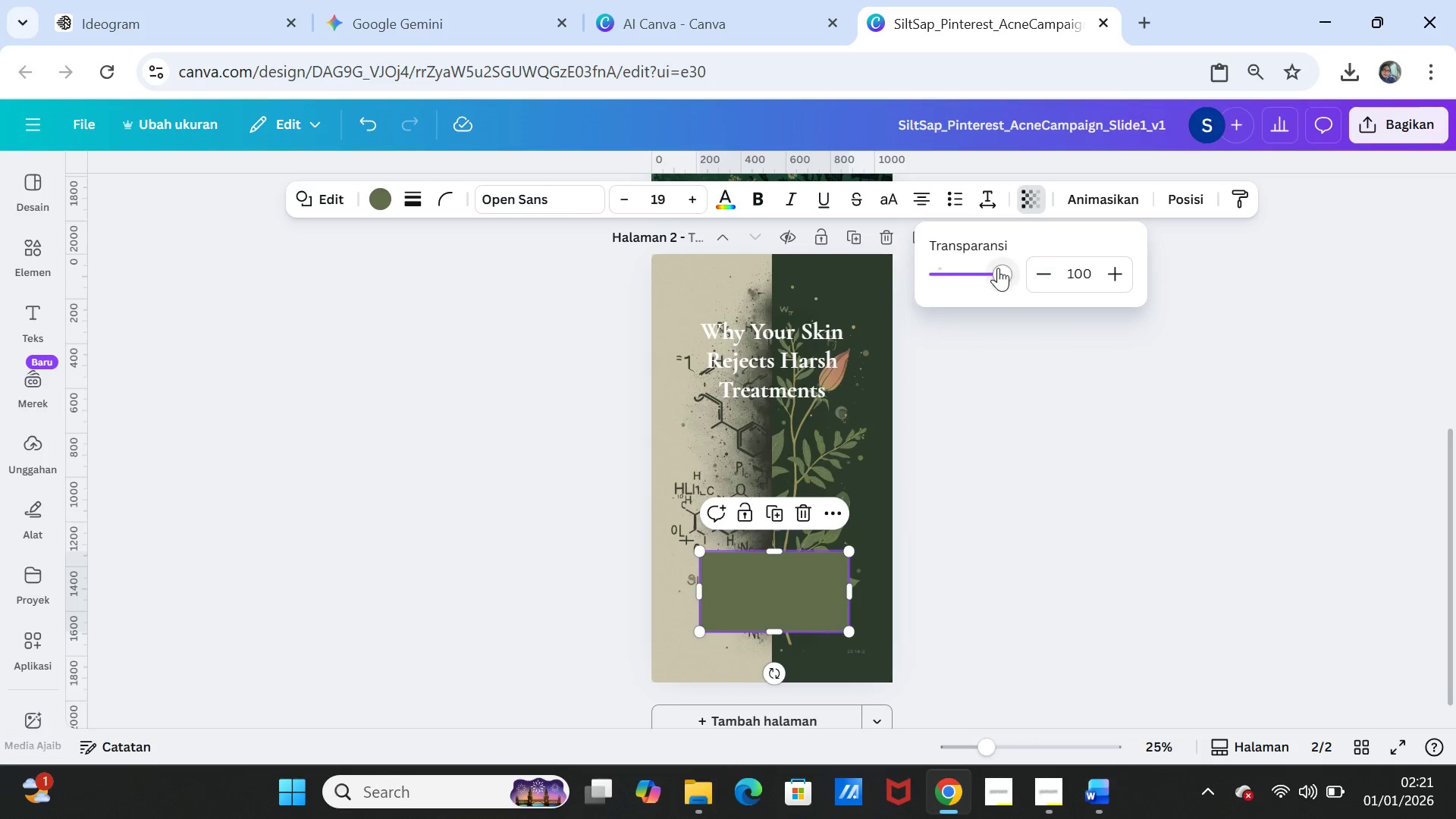 
left_click_drag(start_coordinate=[998, 268], to_coordinate=[966, 268])
 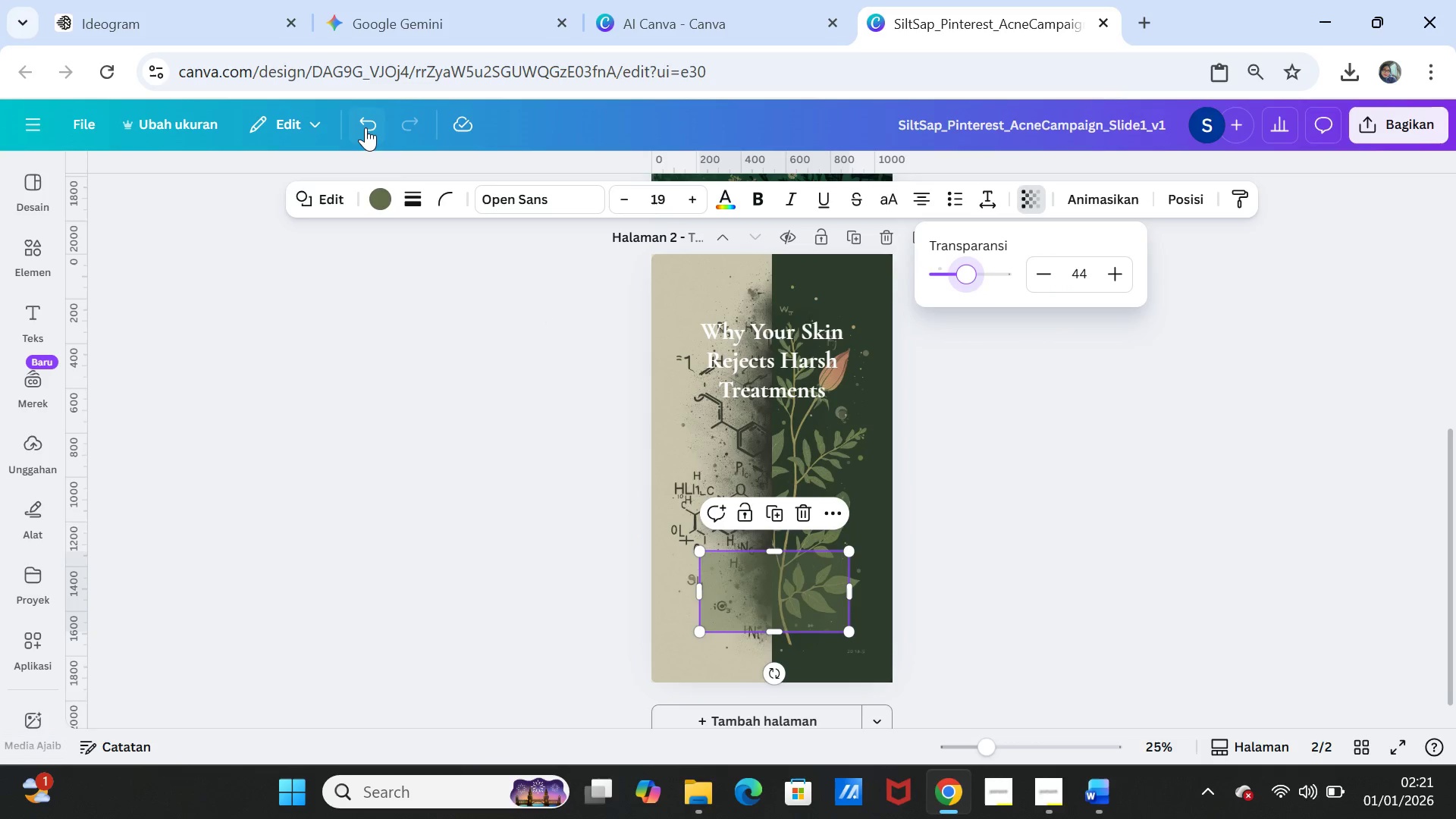 
left_click([362, 126])
 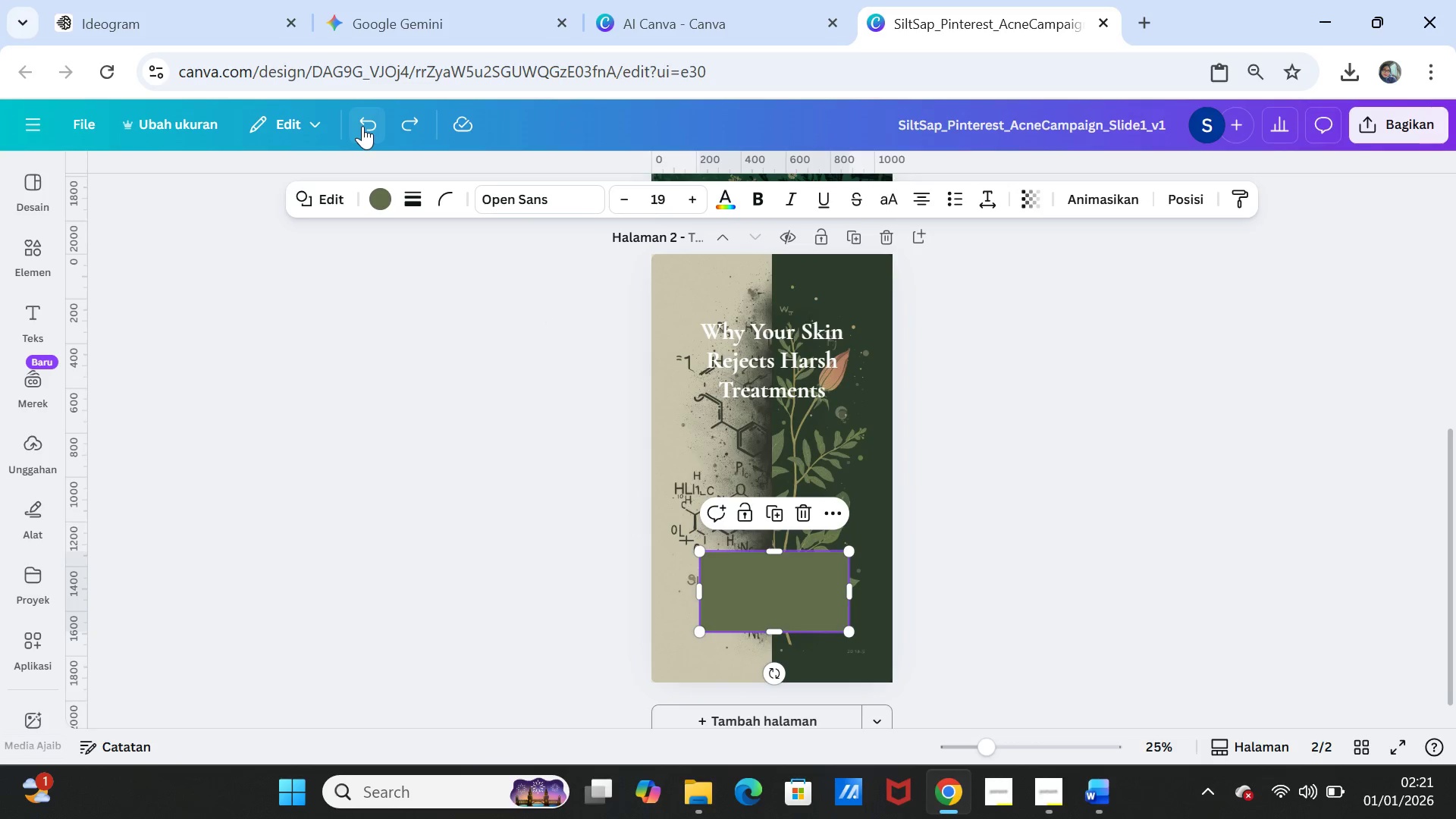 
left_click([362, 126])
 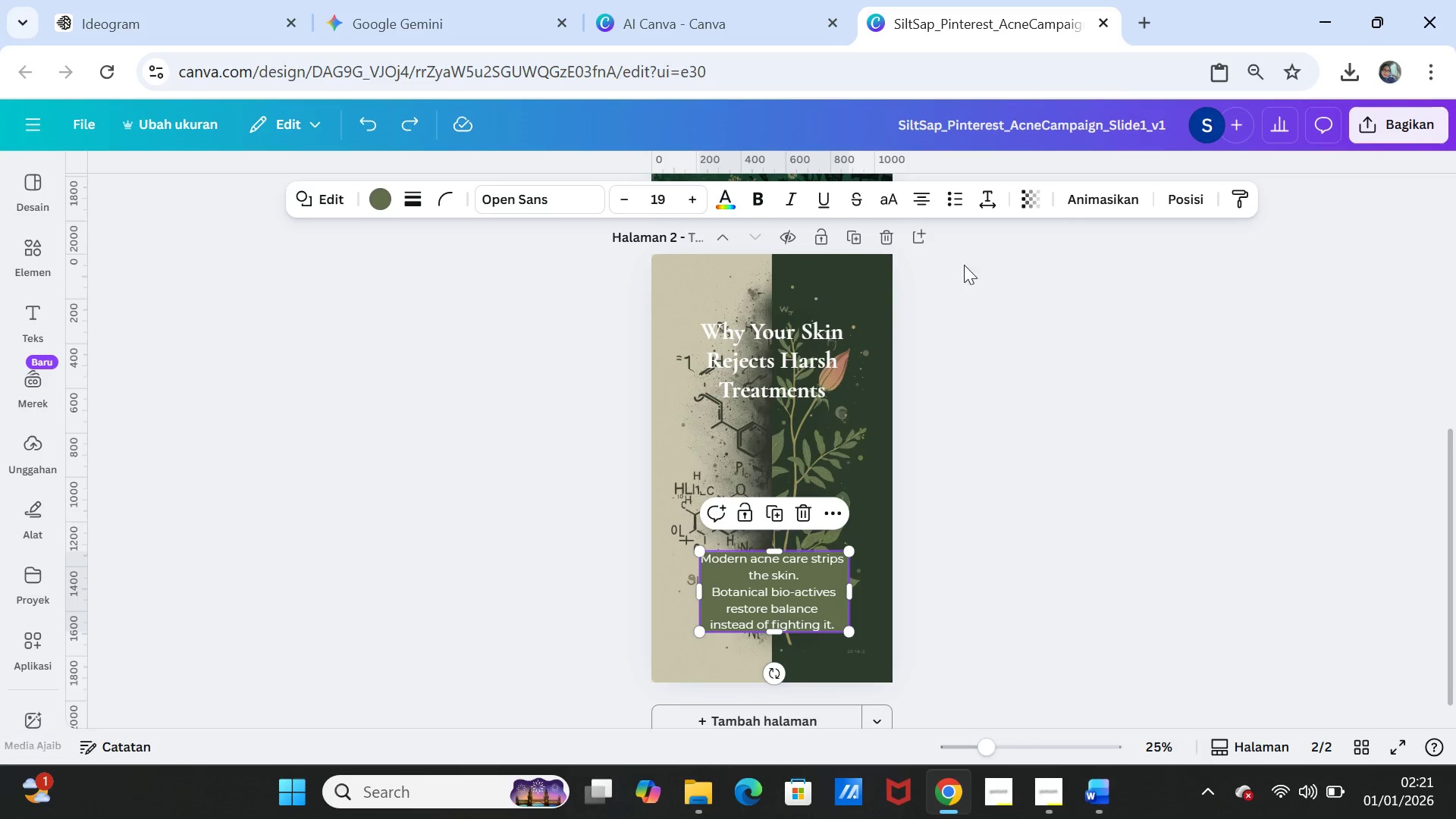 
left_click([1042, 196])
 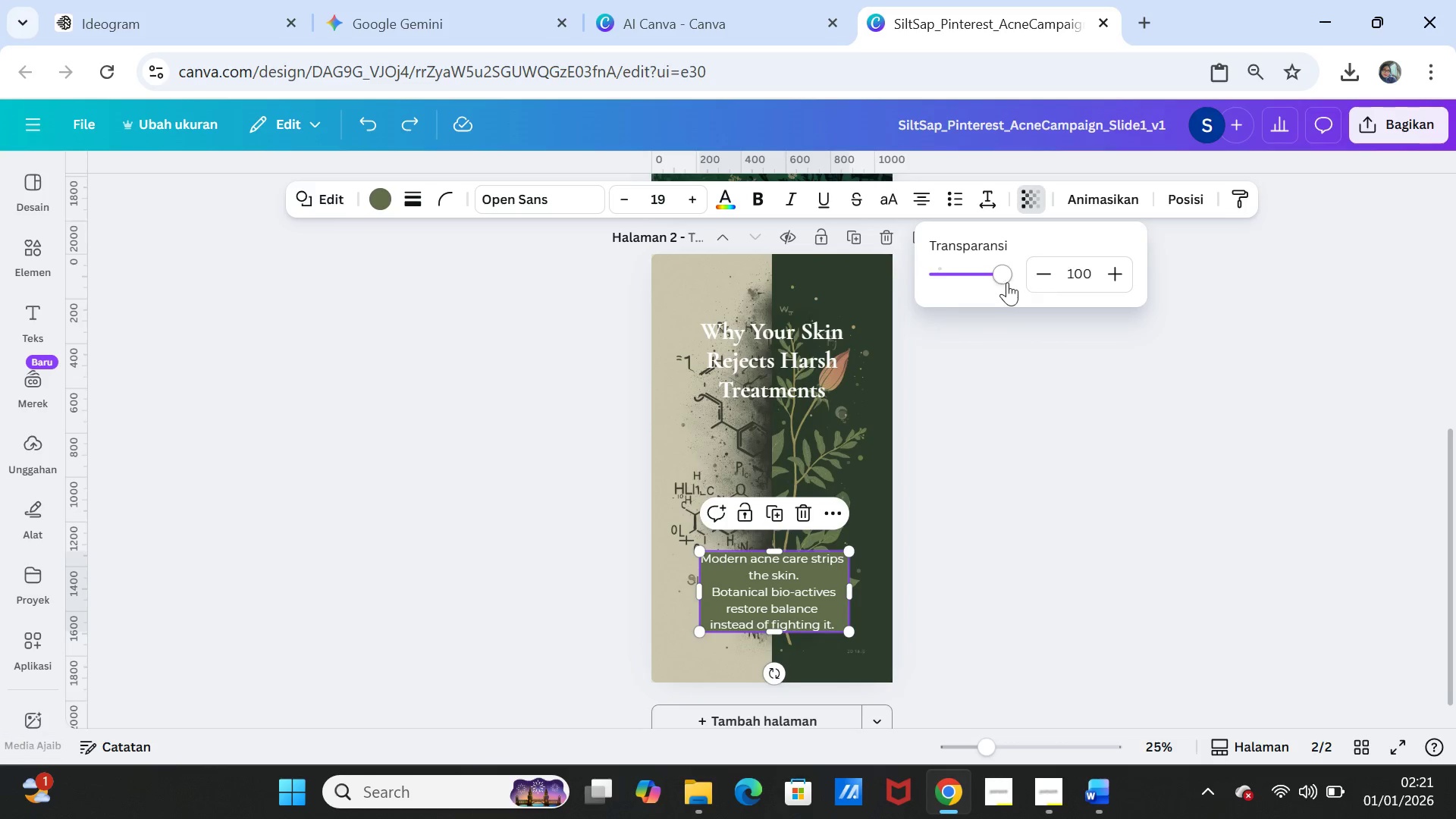 
left_click_drag(start_coordinate=[998, 278], to_coordinate=[956, 268])
 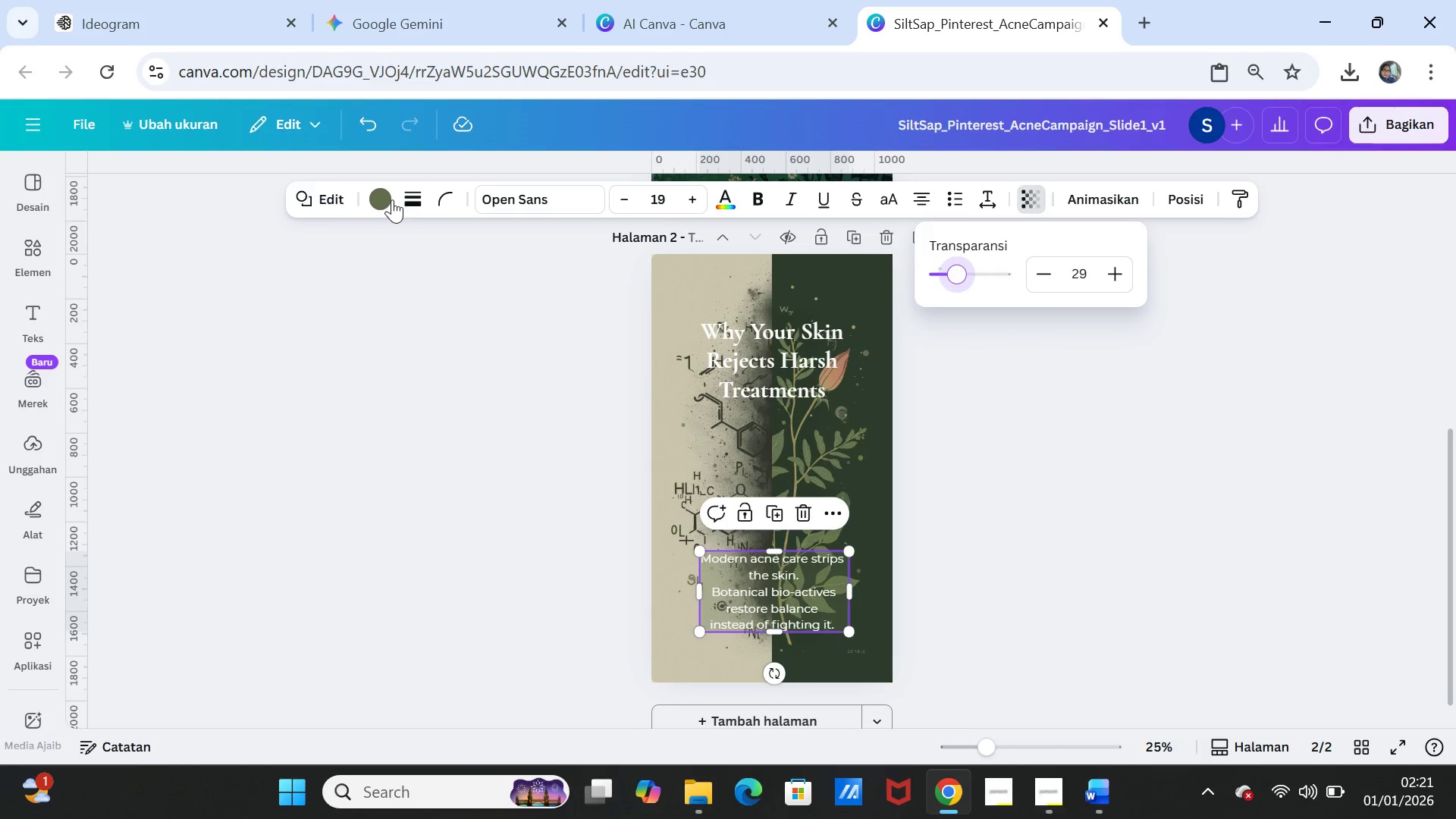 
left_click([382, 196])
 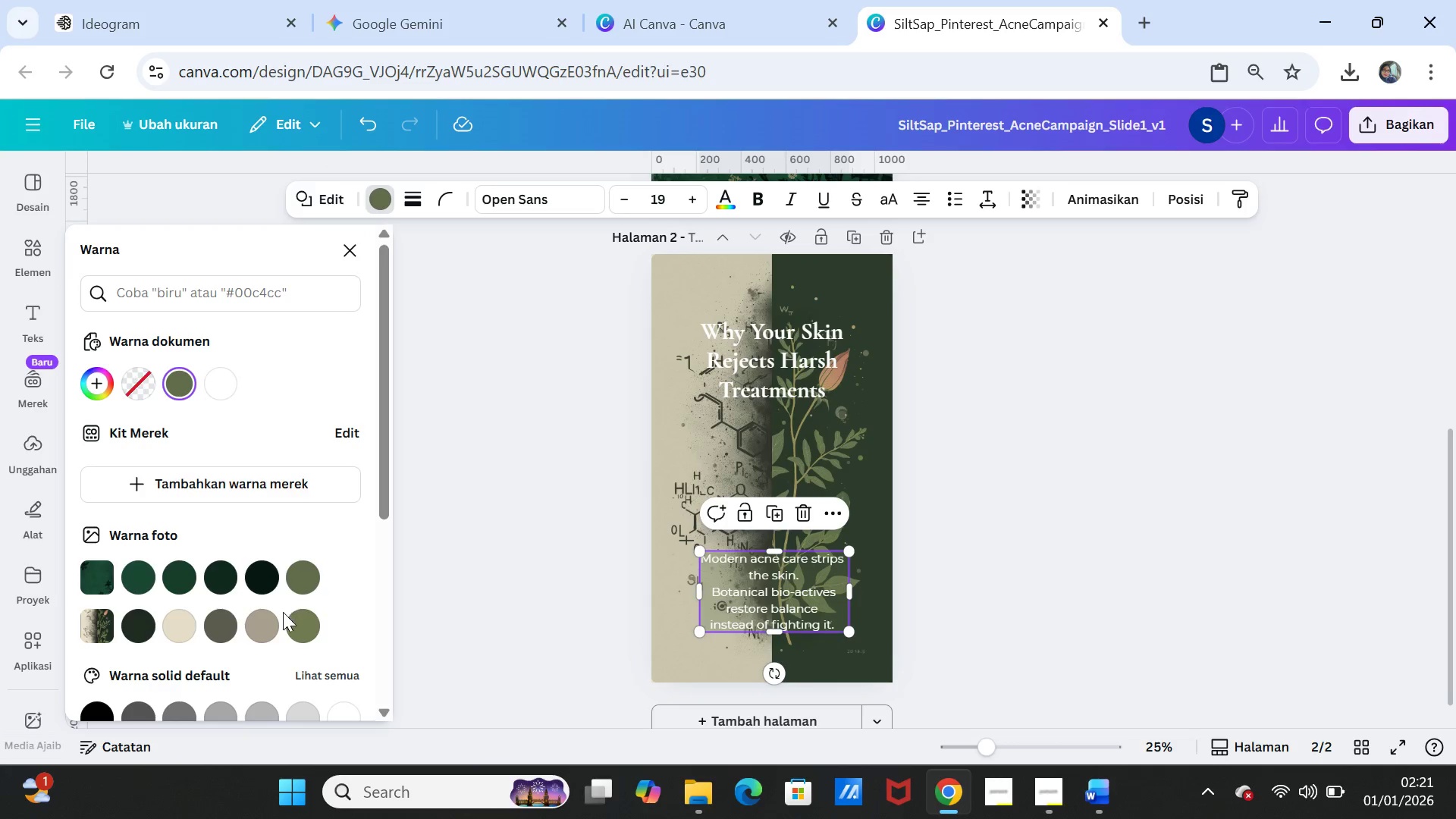 
left_click([267, 622])
 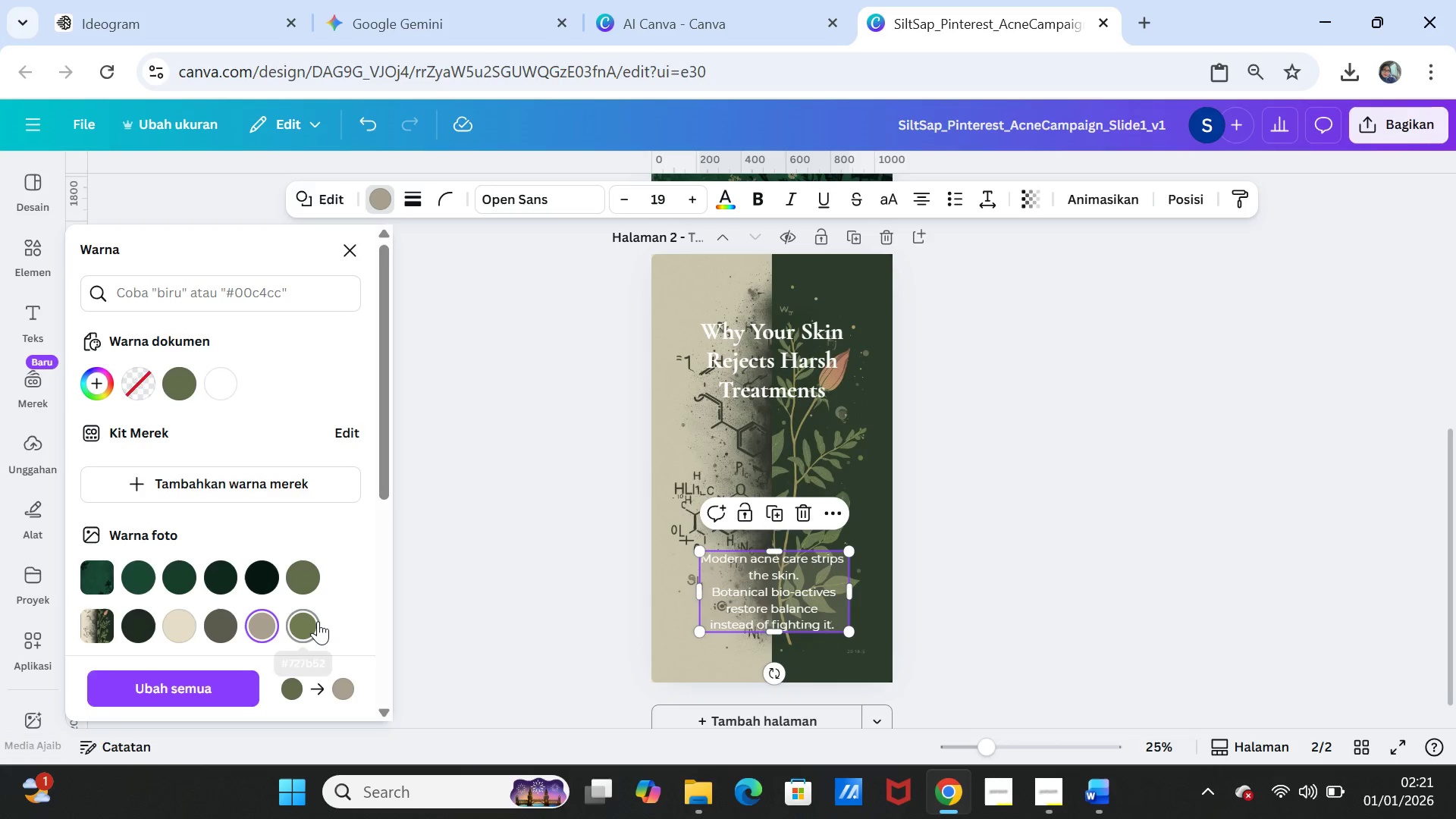 
left_click([304, 625])
 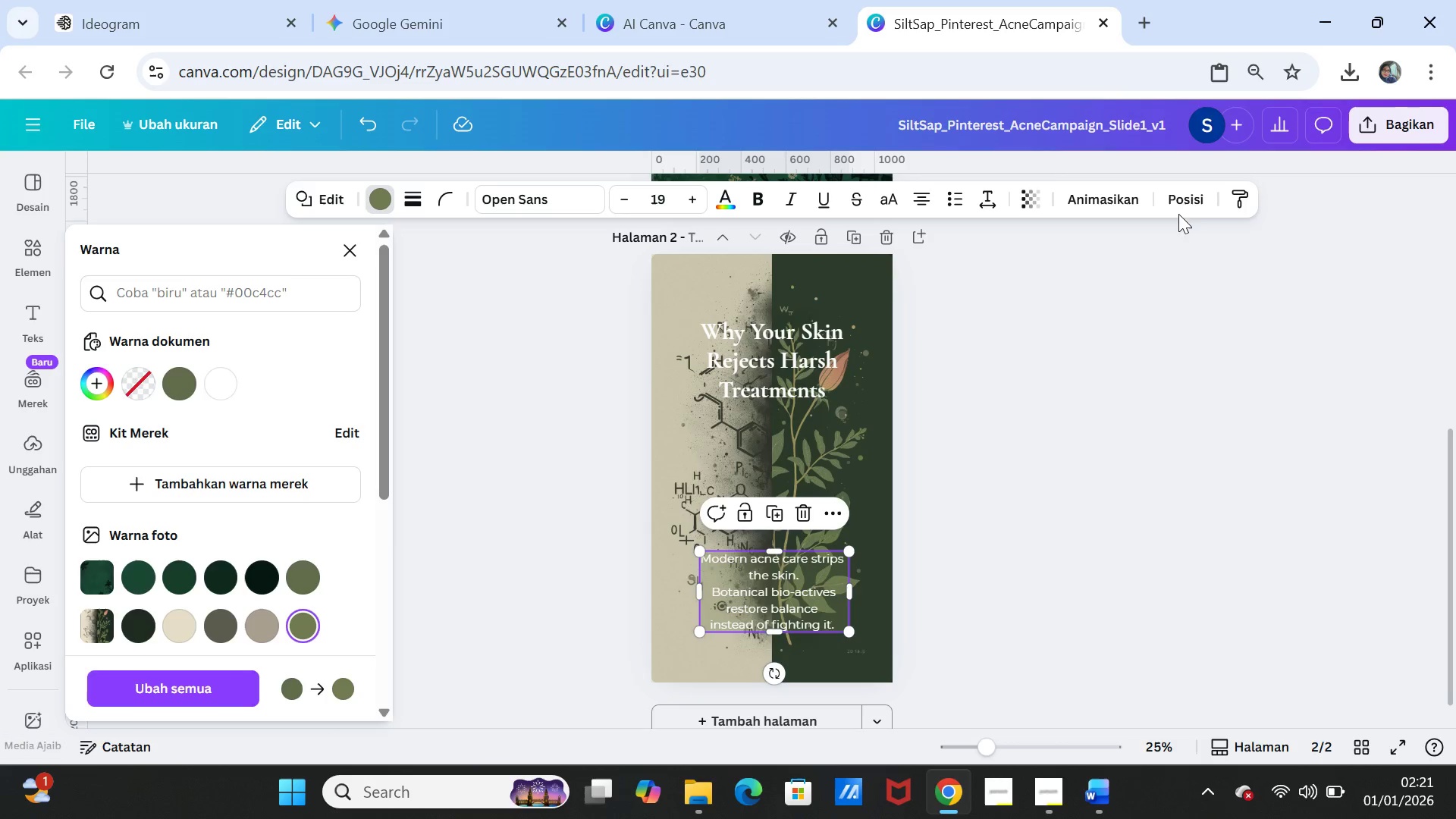 
left_click([1031, 199])
 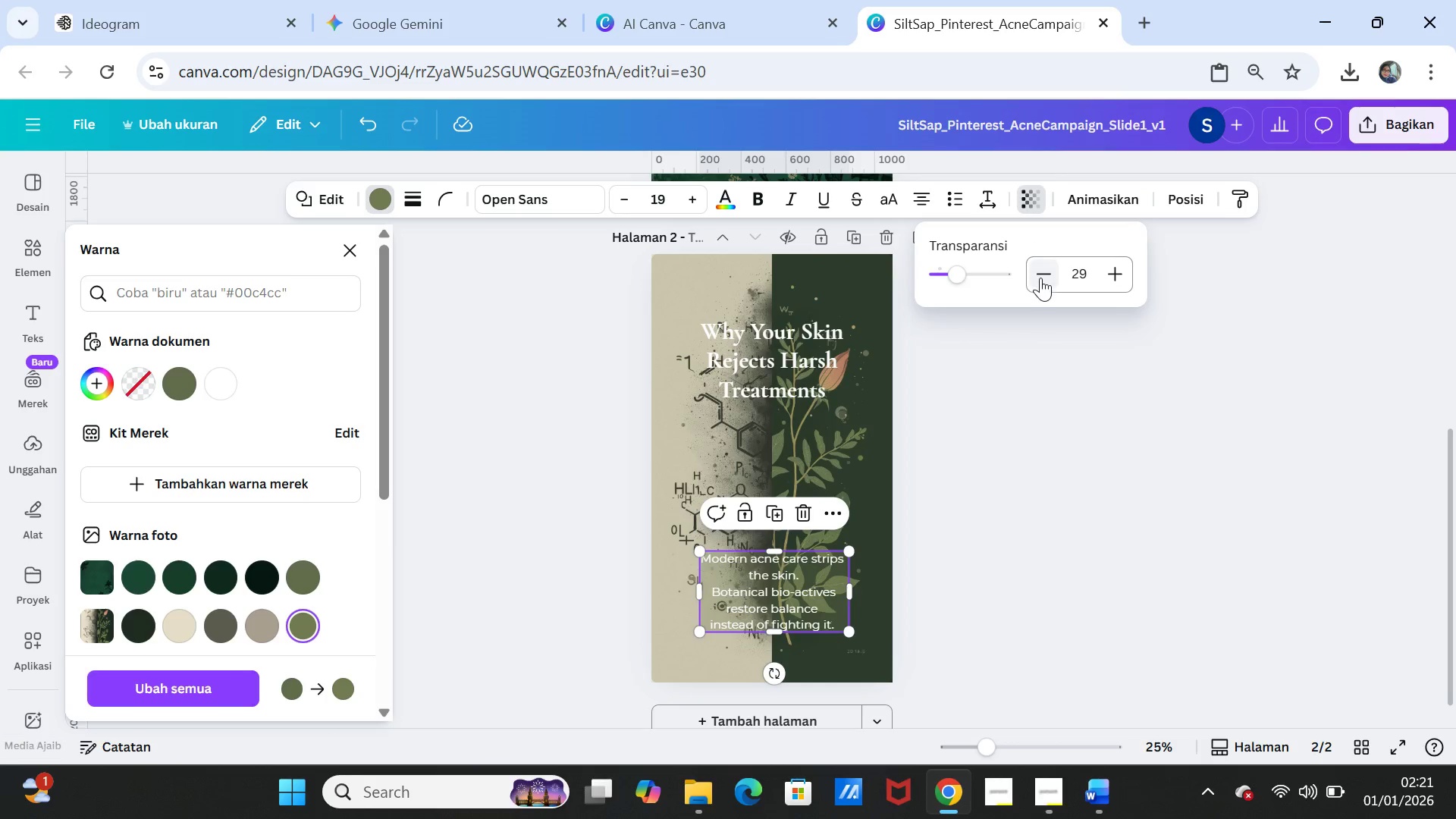 
double_click([1041, 272])
 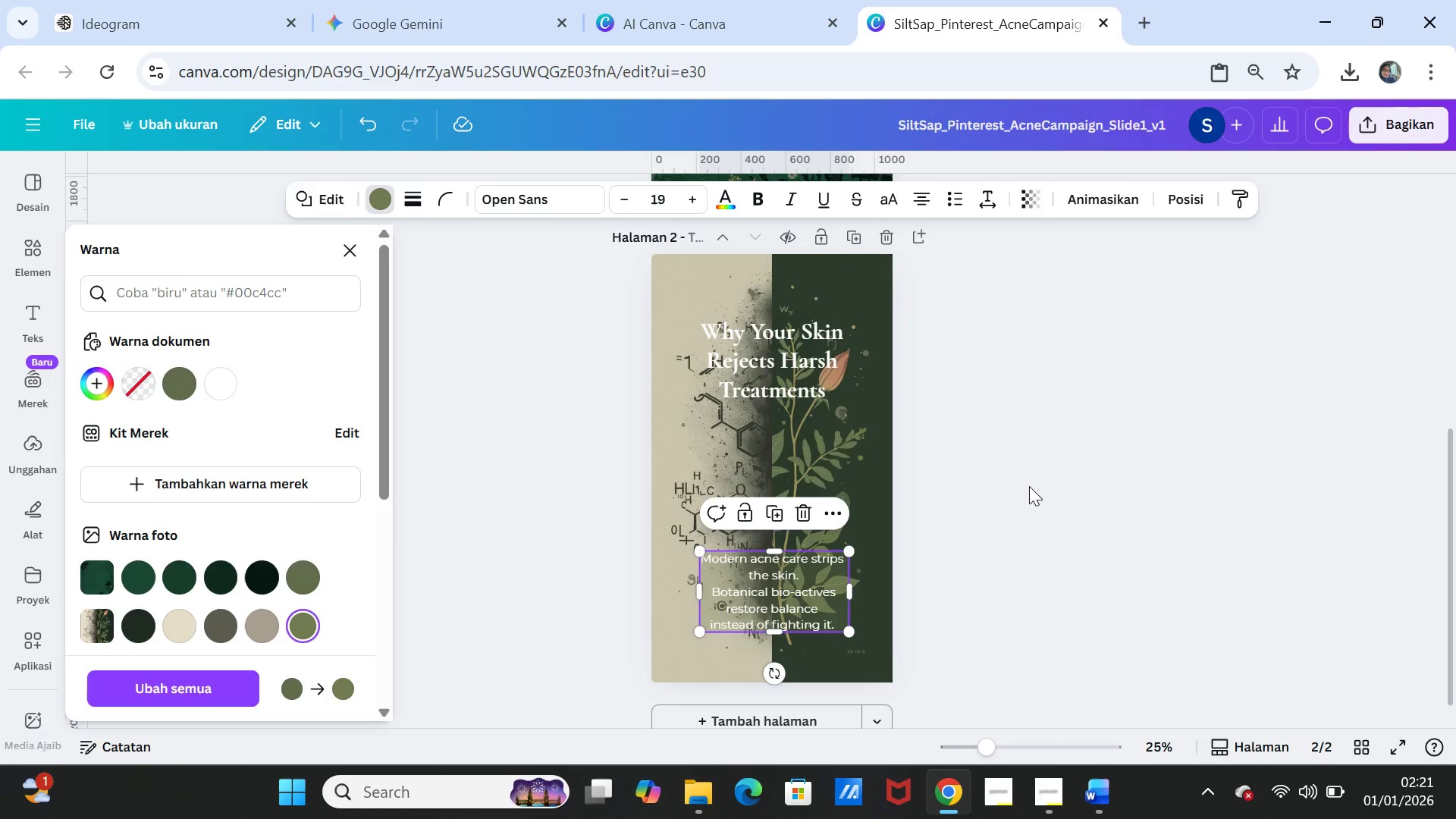 
double_click([1015, 573])
 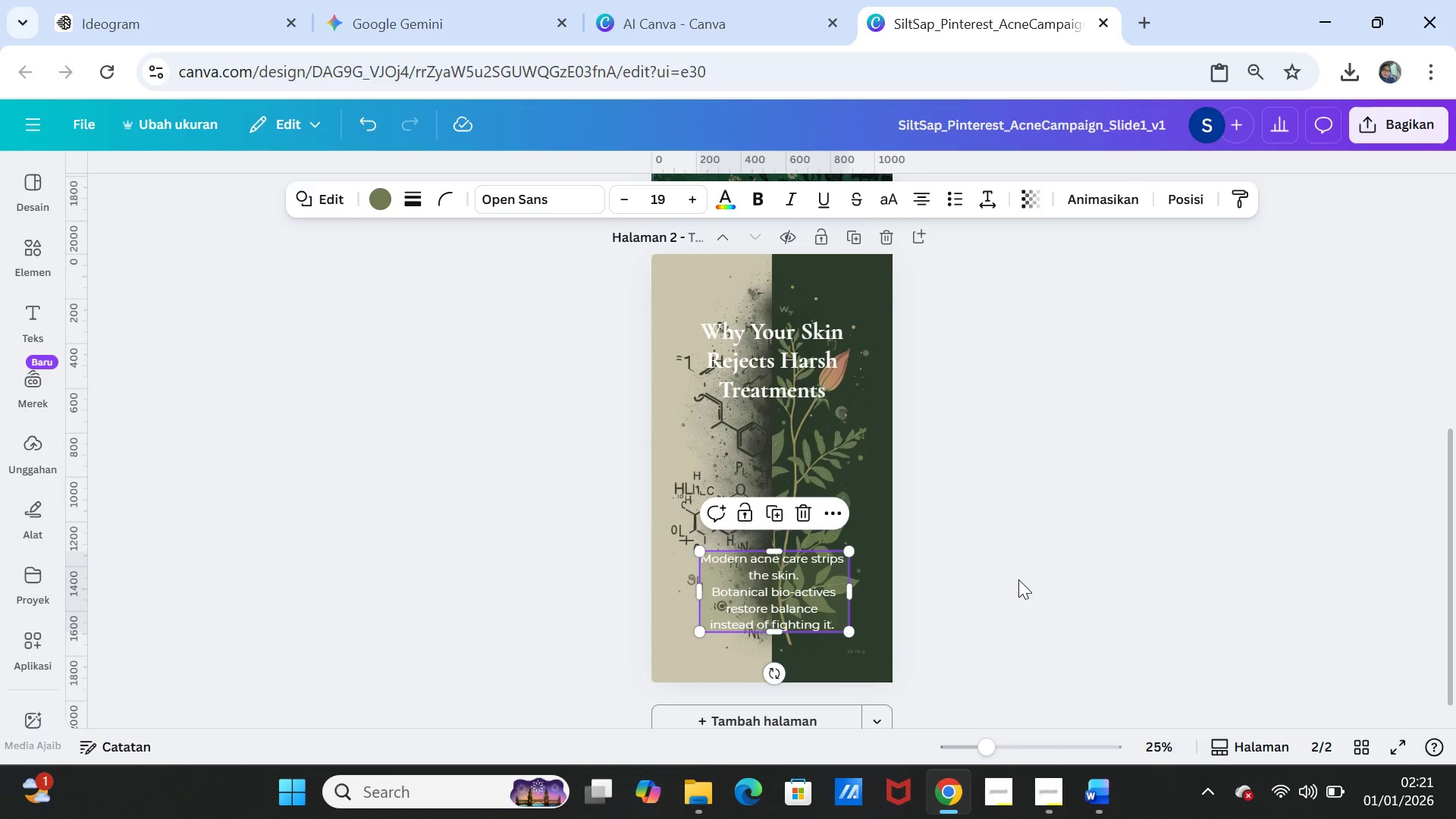 
left_click([1018, 580])
 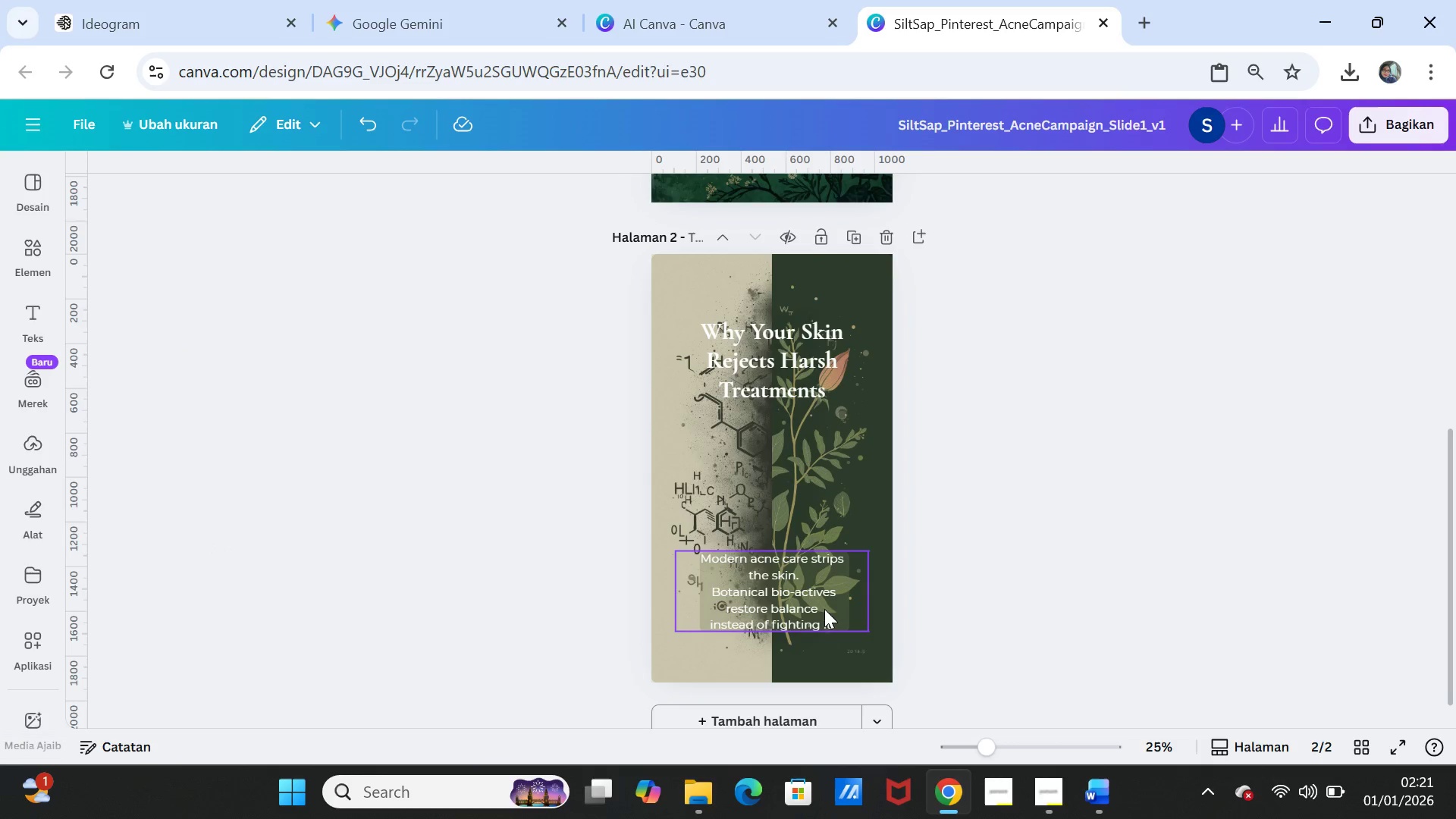 
left_click([824, 609])
 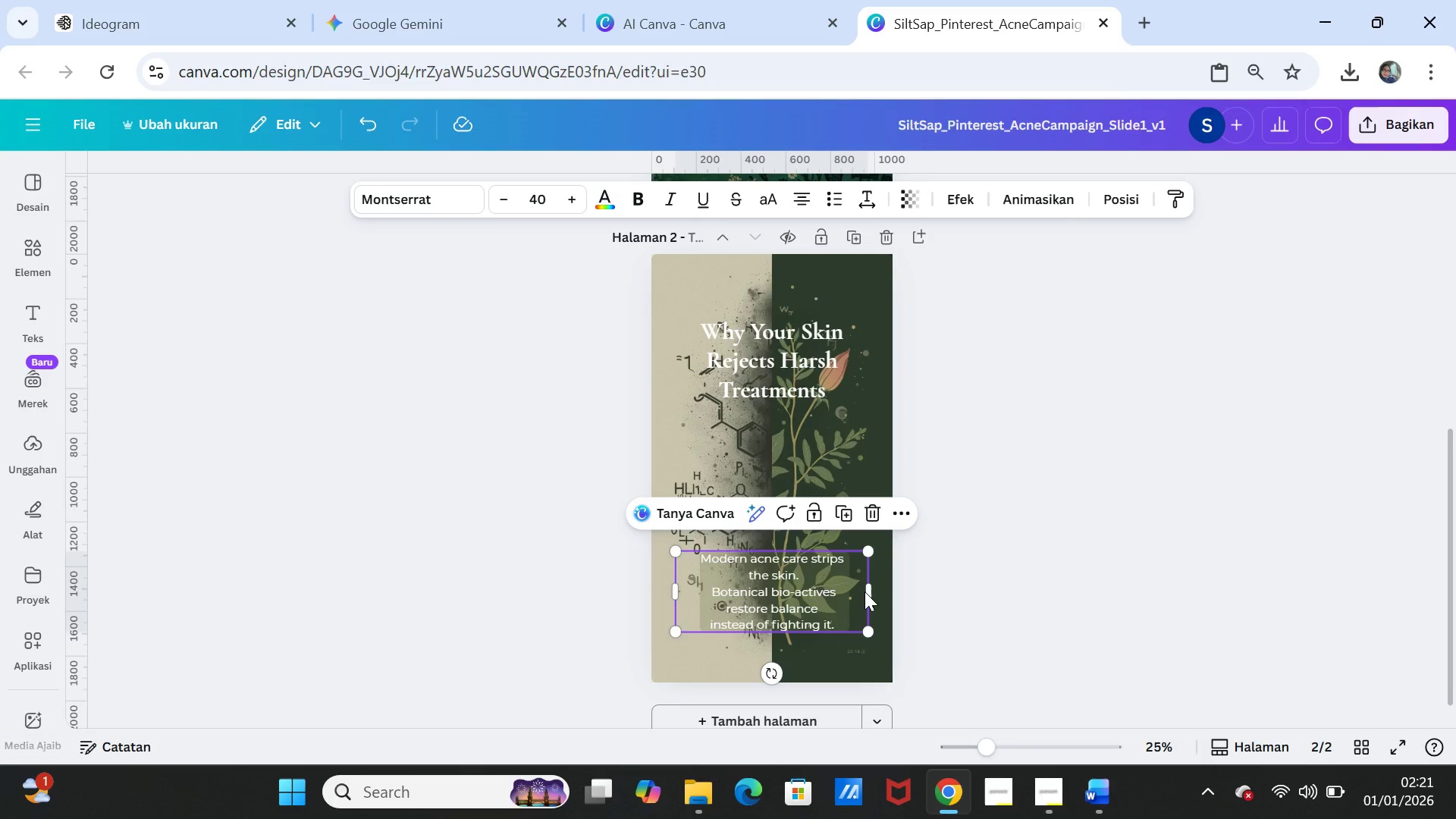 
left_click([864, 592])
 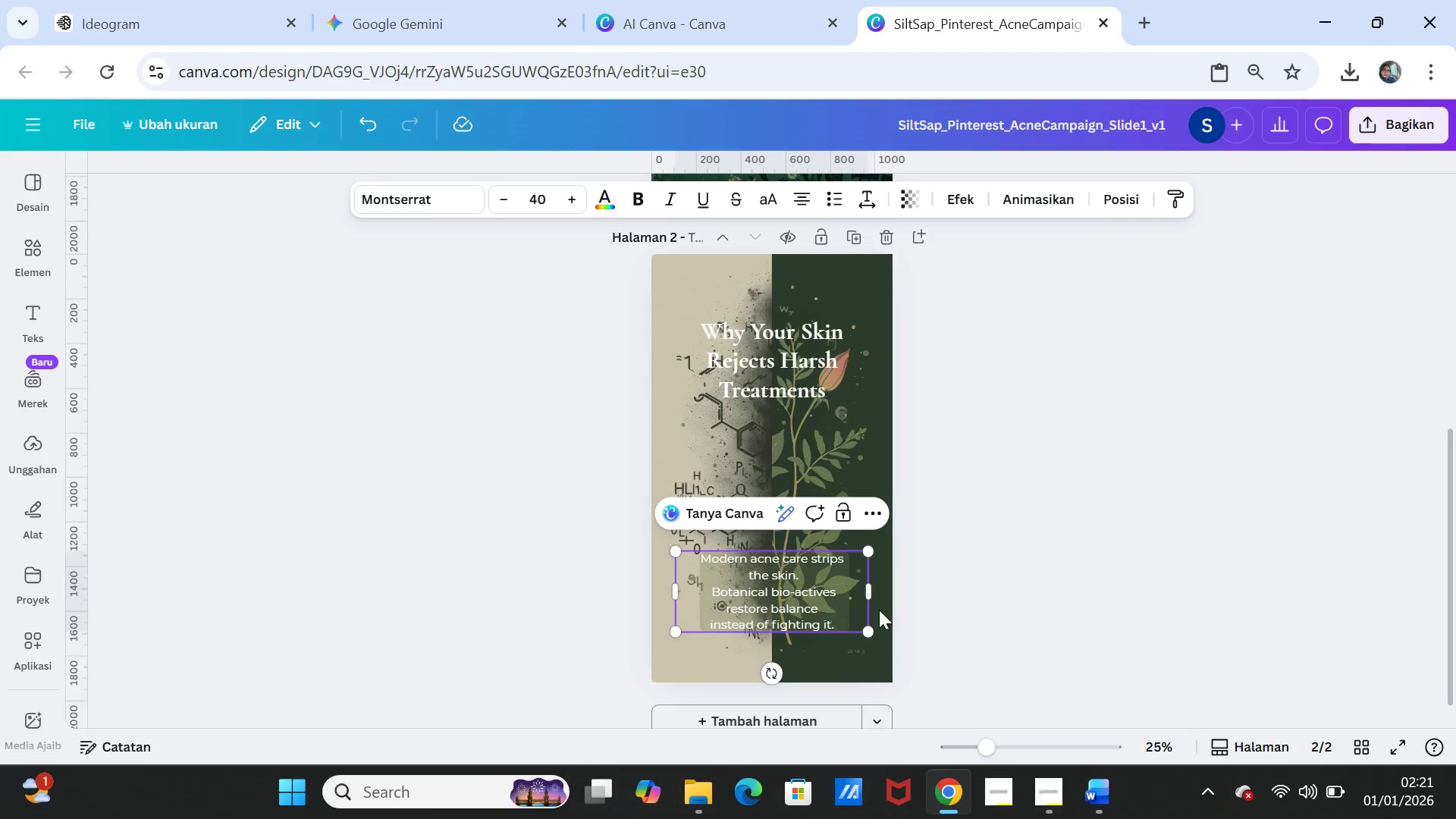 
left_click([935, 598])
 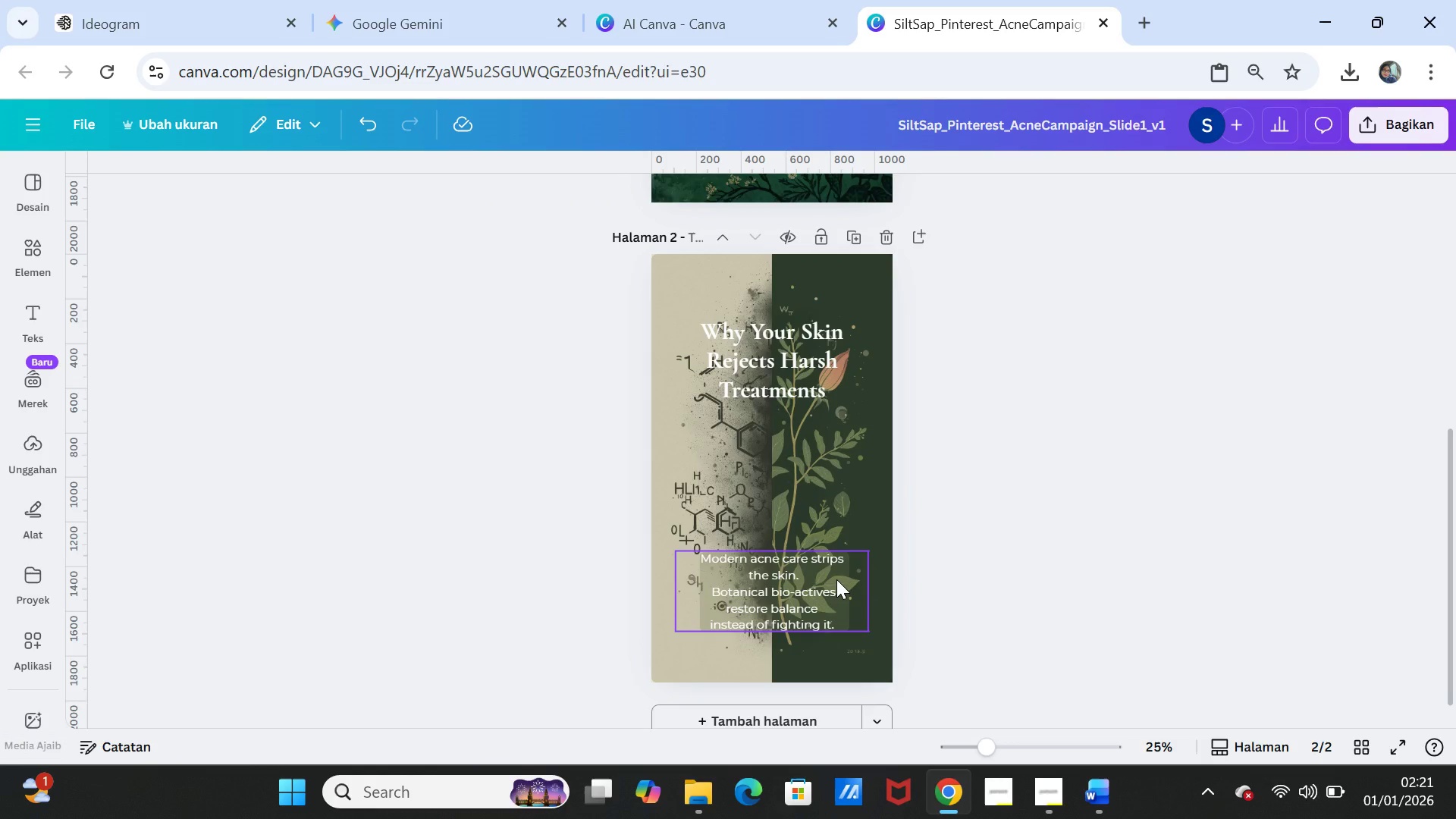 
left_click([836, 579])
 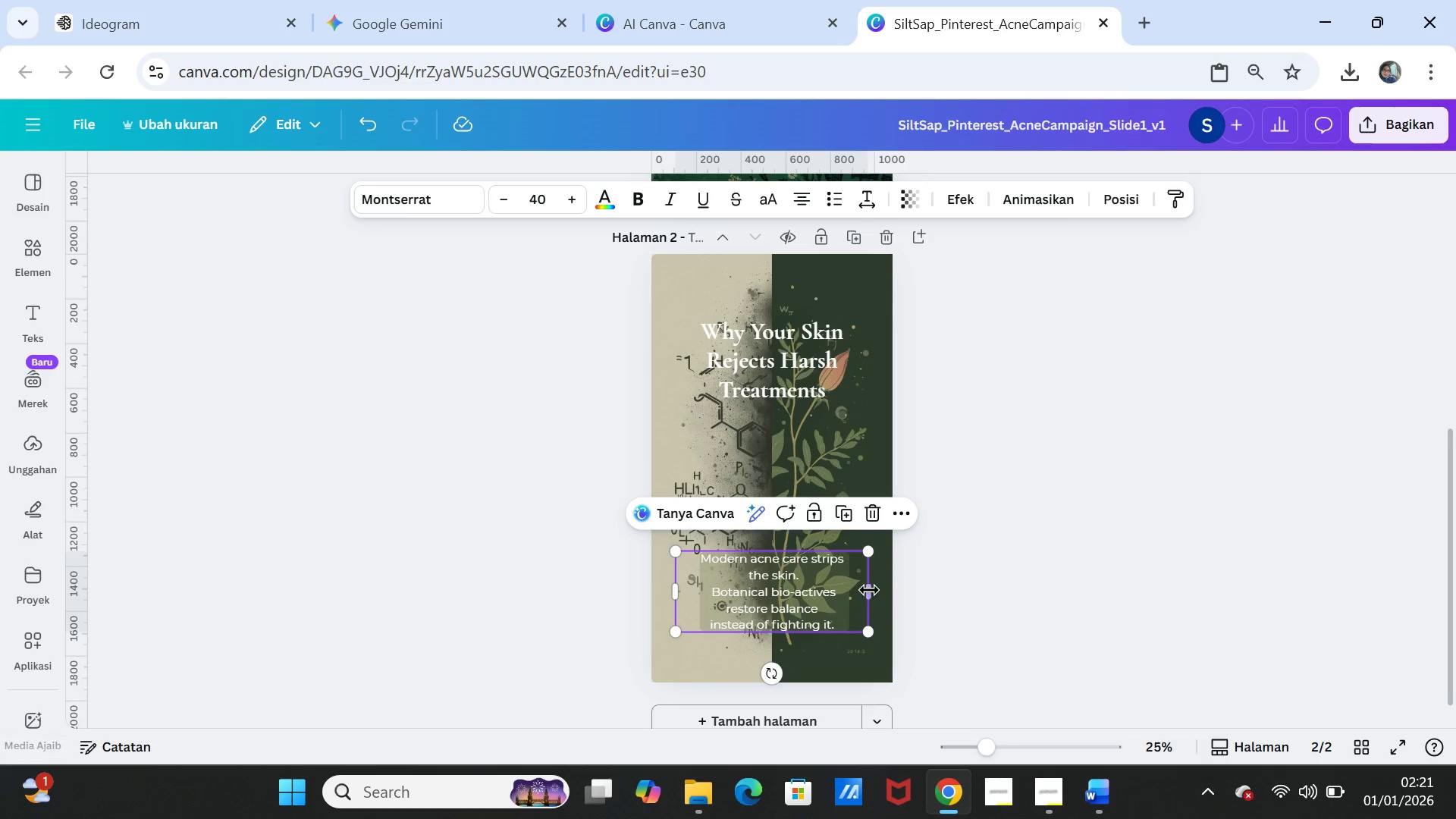 
left_click_drag(start_coordinate=[869, 590], to_coordinate=[836, 586])
 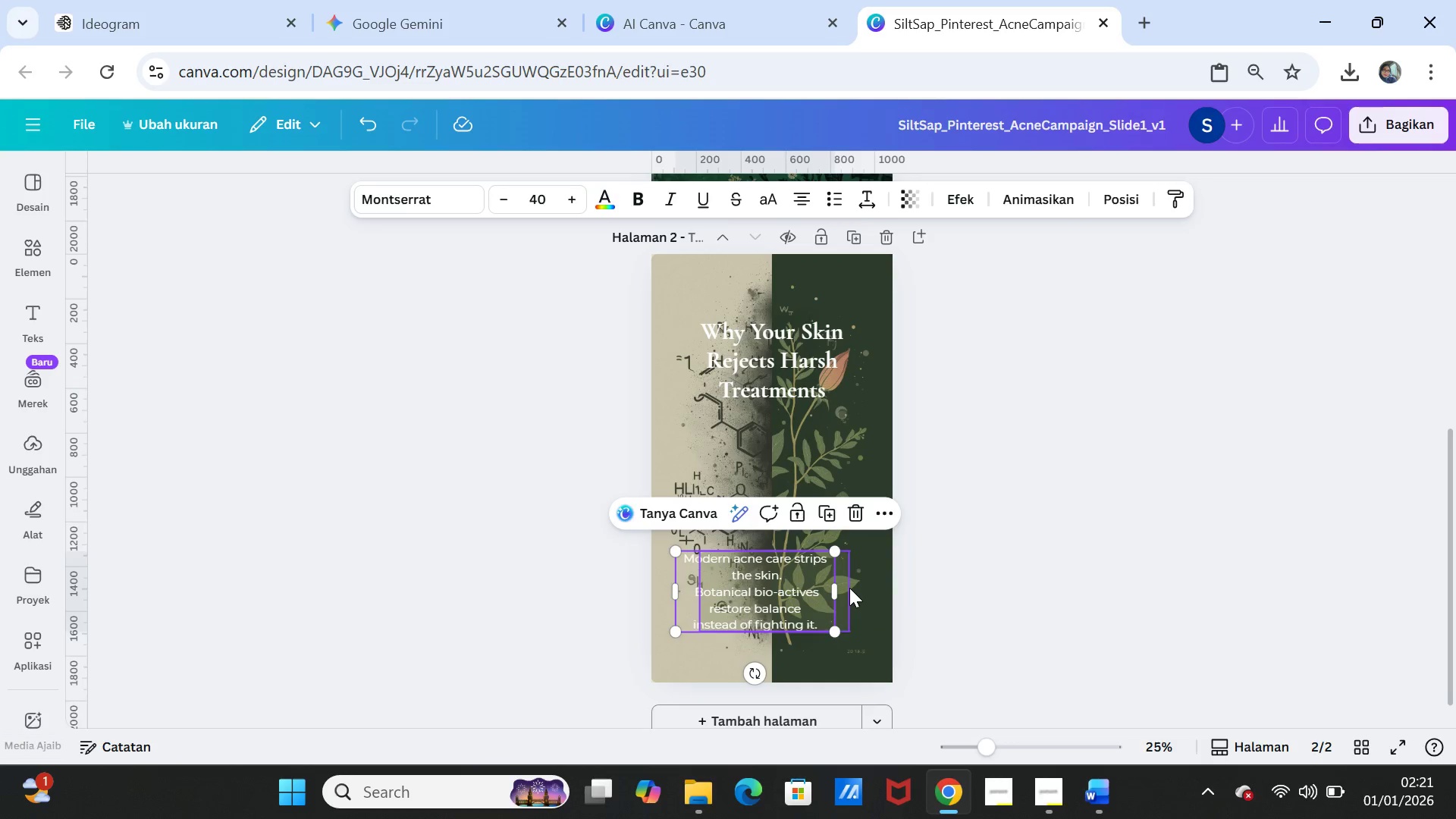 
left_click([849, 588])
 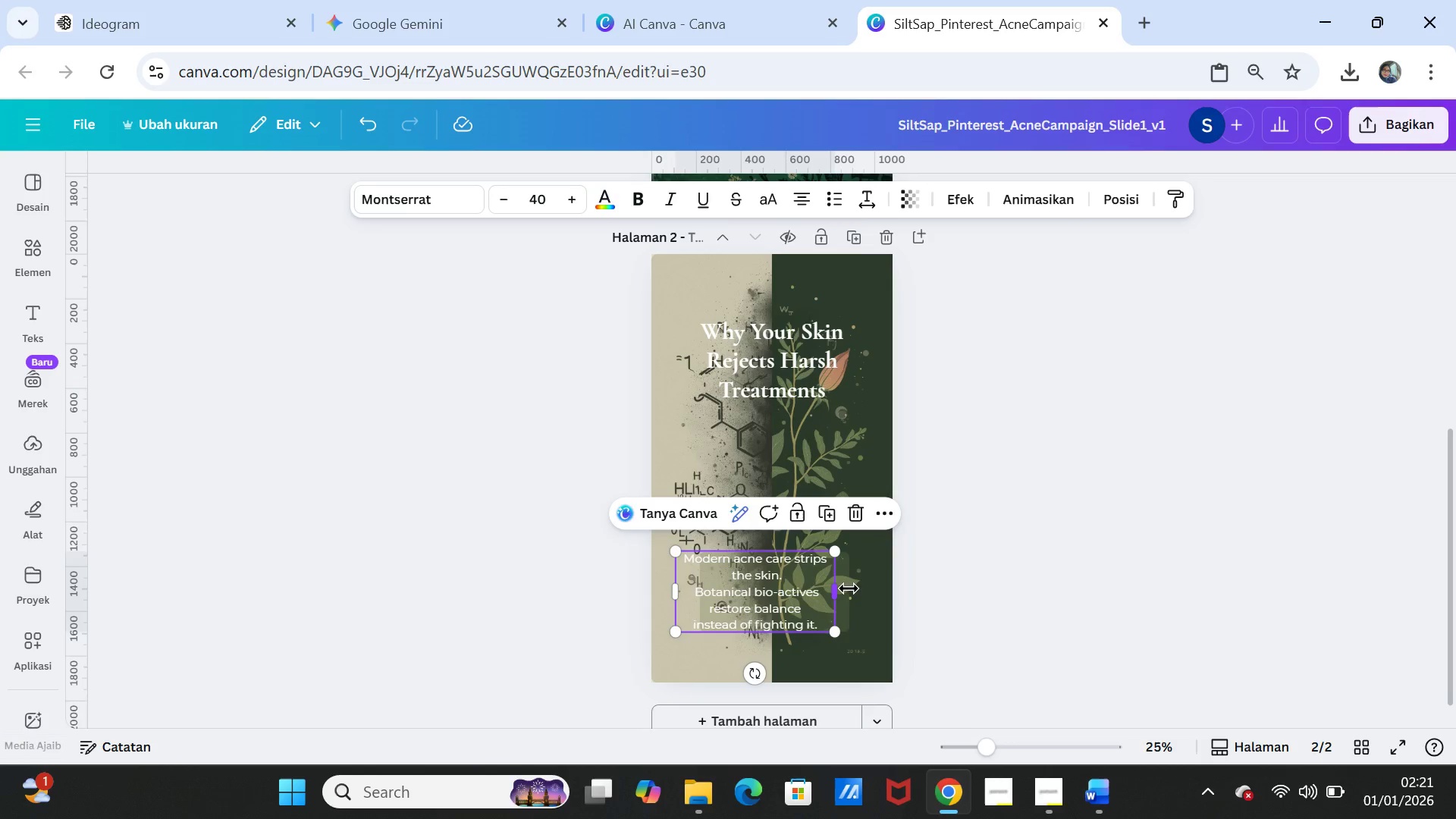 
left_click_drag(start_coordinate=[849, 588], to_coordinate=[832, 583])
 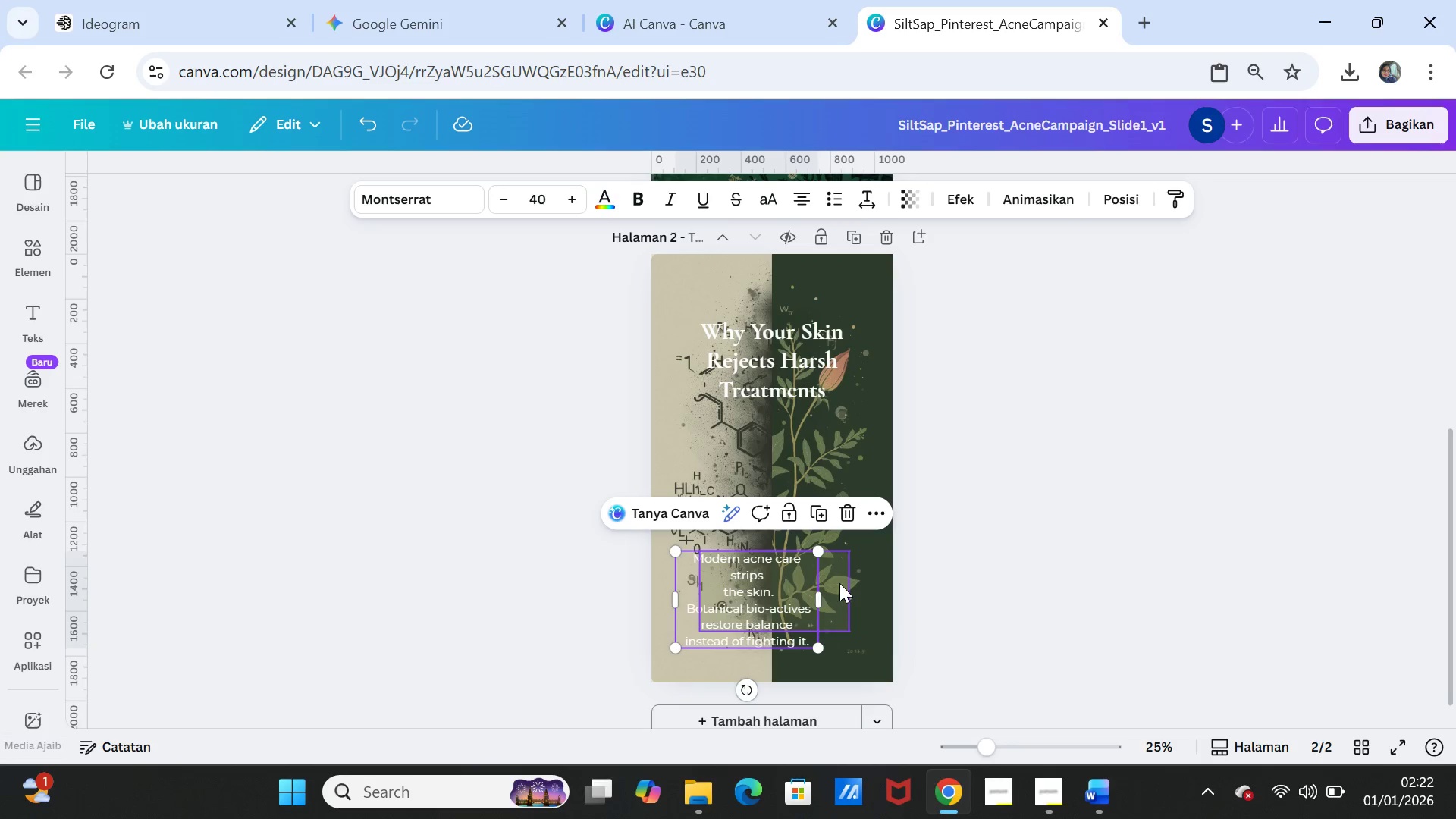 
left_click([839, 583])
 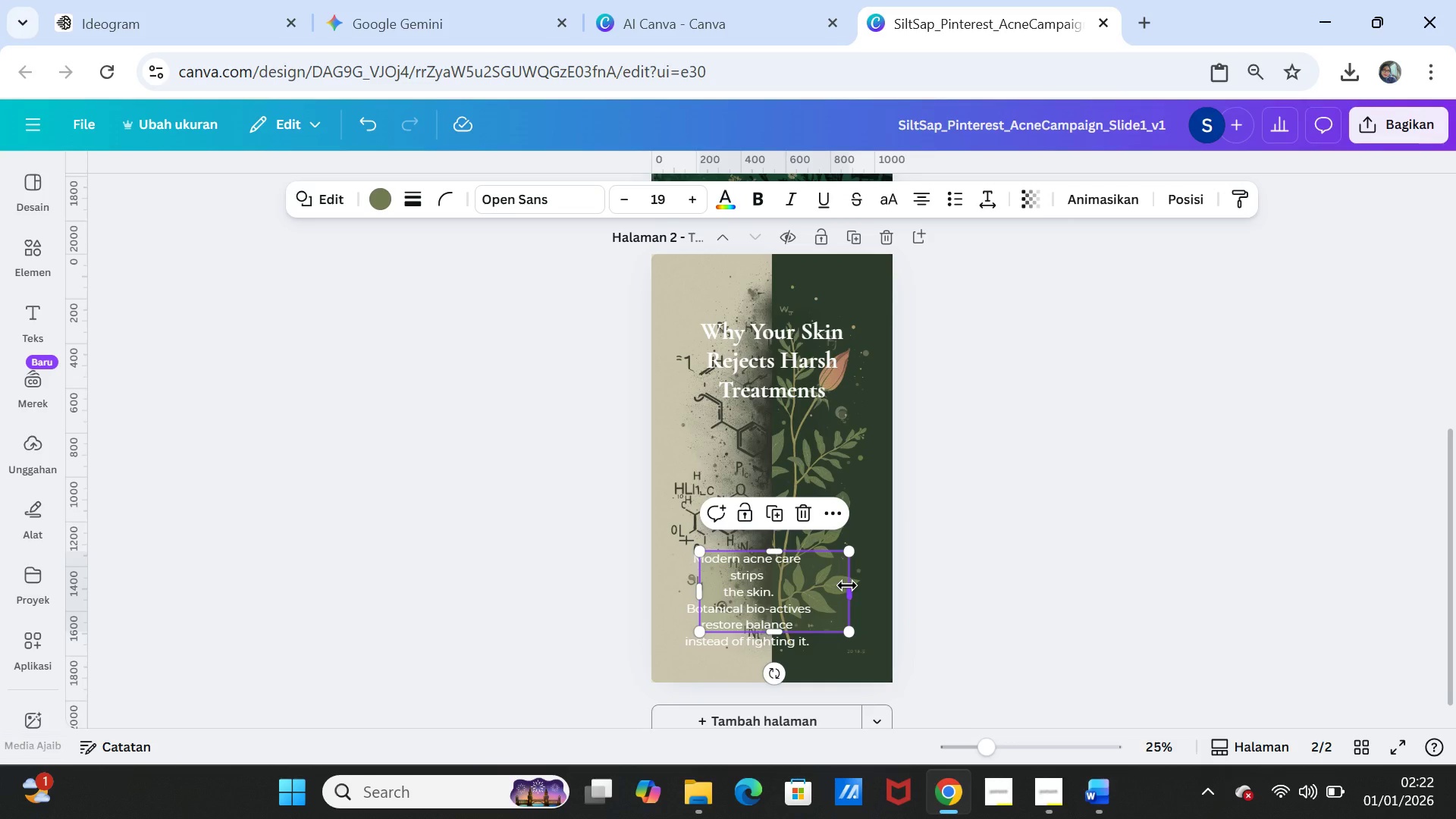 
left_click_drag(start_coordinate=[847, 585], to_coordinate=[888, 586])
 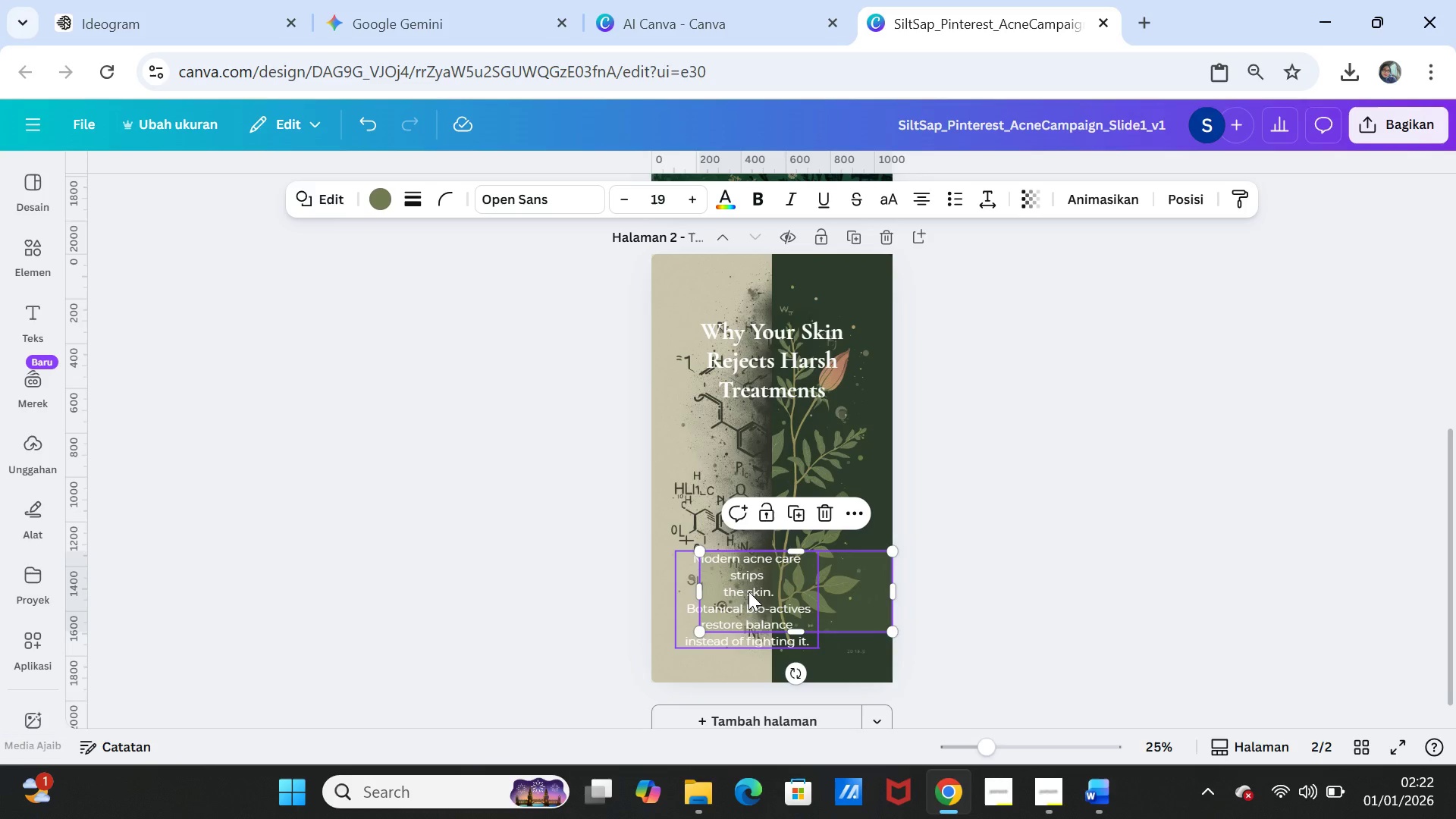 
left_click_drag(start_coordinate=[748, 592], to_coordinate=[741, 591])
 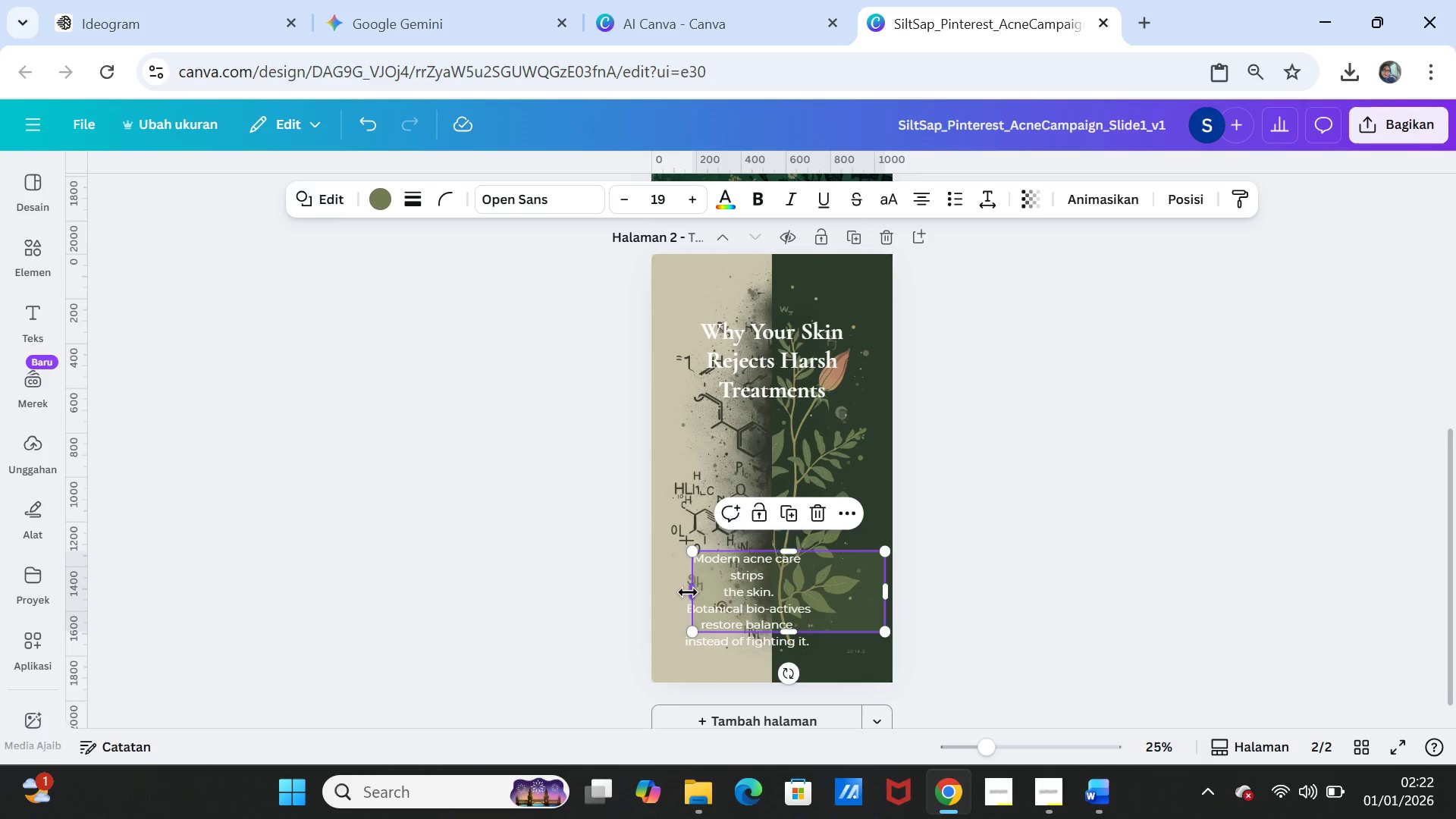 
left_click_drag(start_coordinate=[688, 592], to_coordinate=[644, 591])
 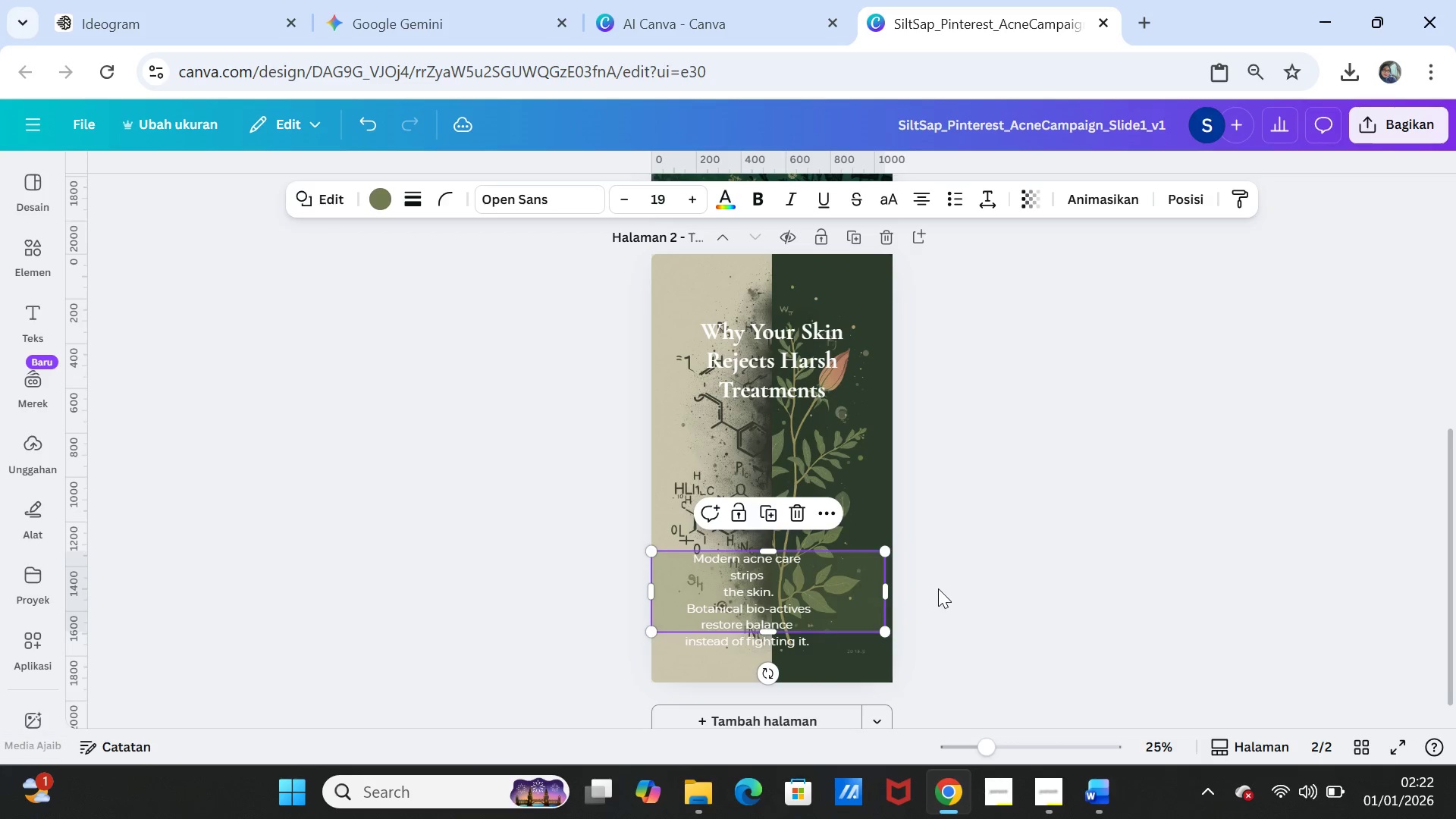 
left_click([938, 588])
 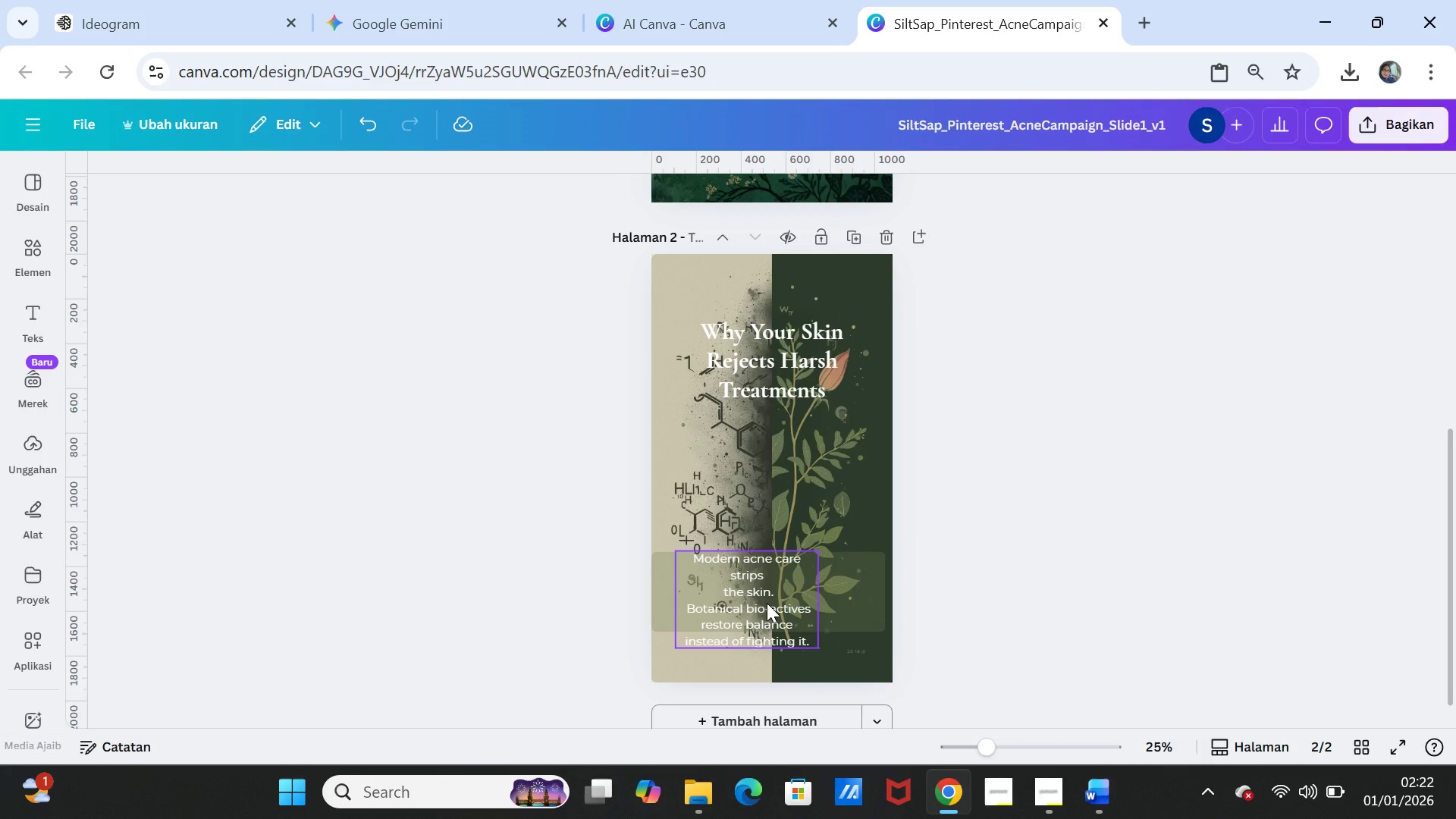 
left_click_drag(start_coordinate=[767, 603], to_coordinate=[783, 603])
 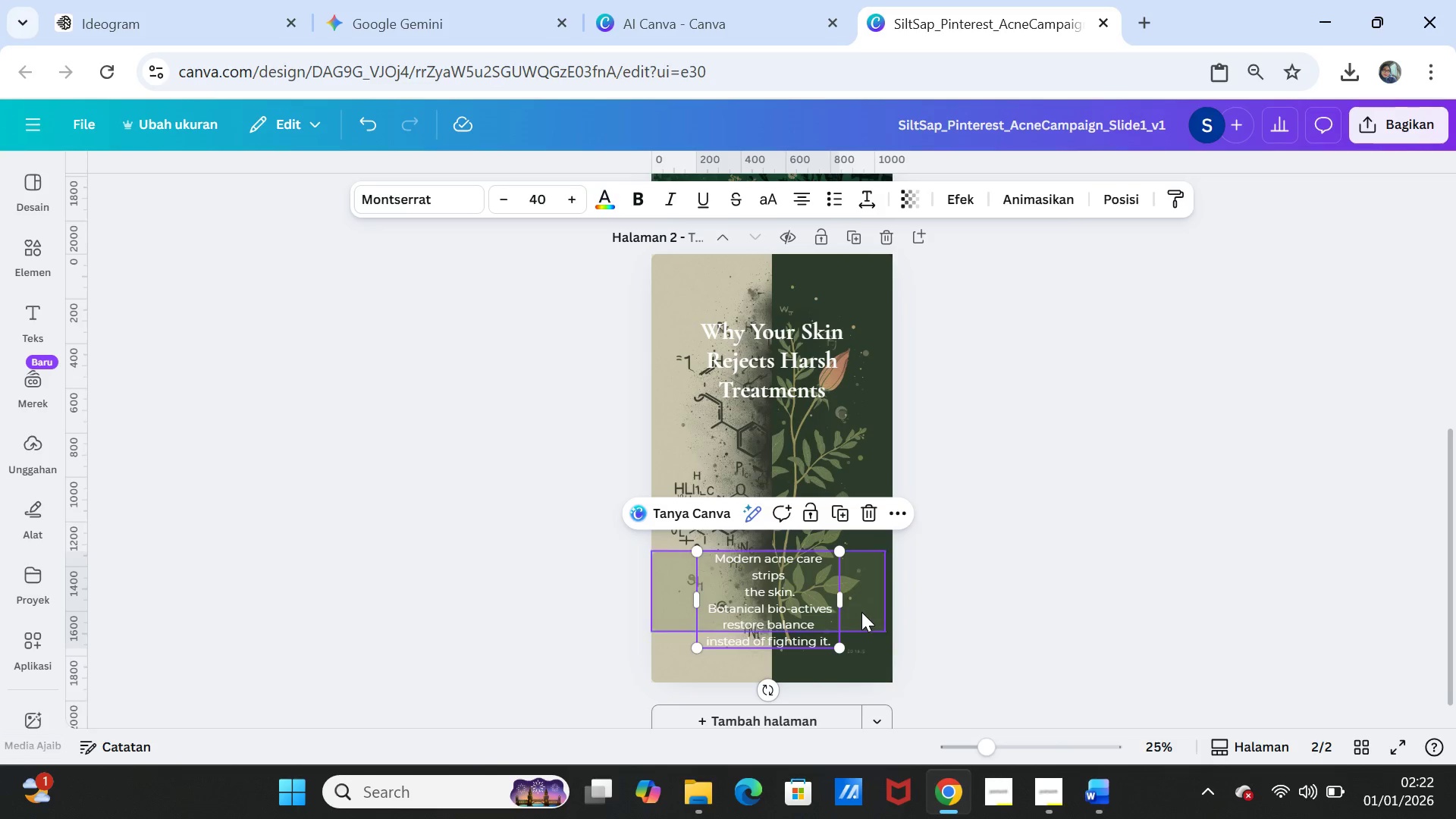 
left_click([861, 612])
 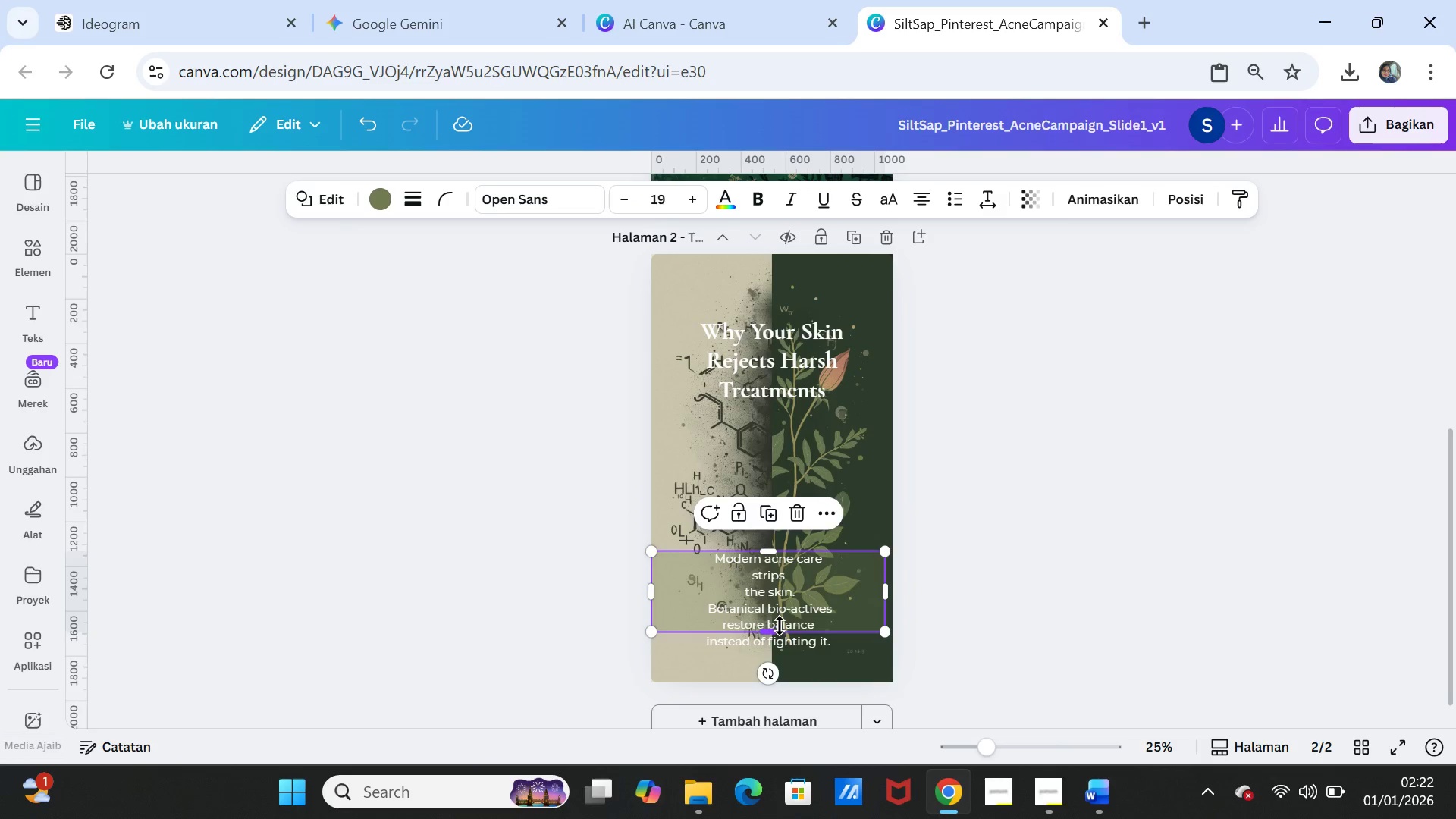 
left_click_drag(start_coordinate=[780, 626], to_coordinate=[779, 648])
 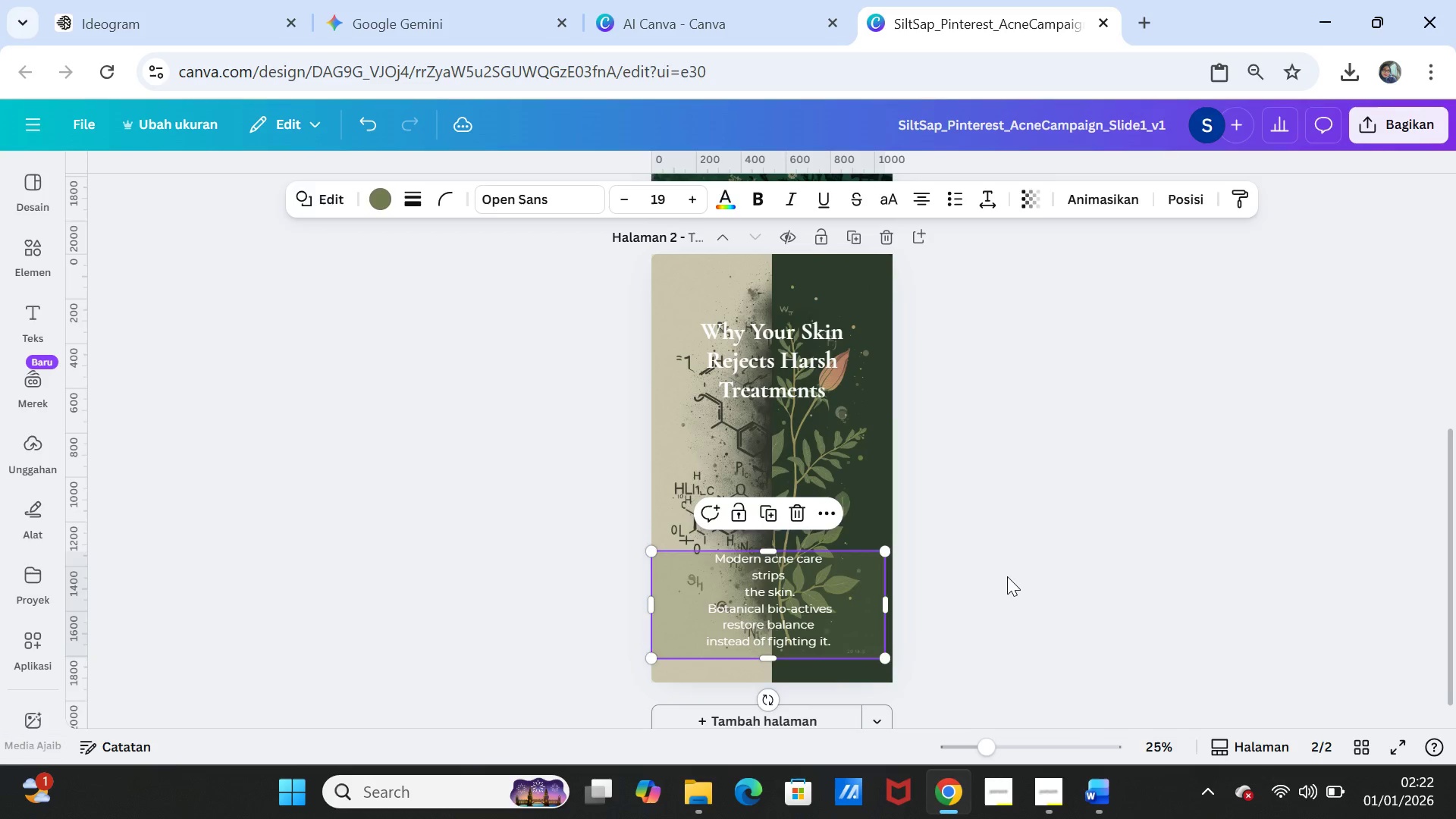 
left_click([1007, 576])
 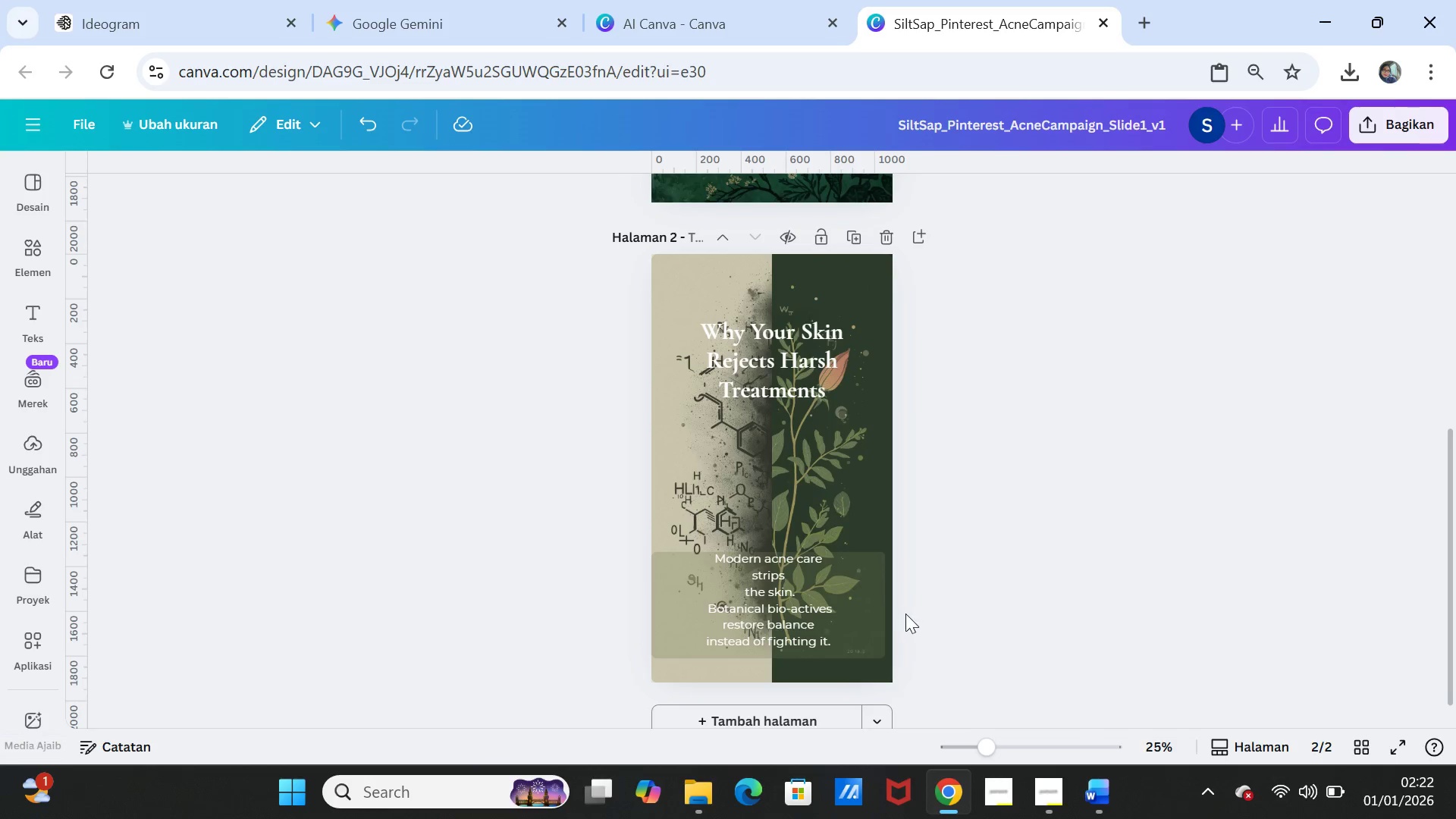 
left_click([872, 613])
 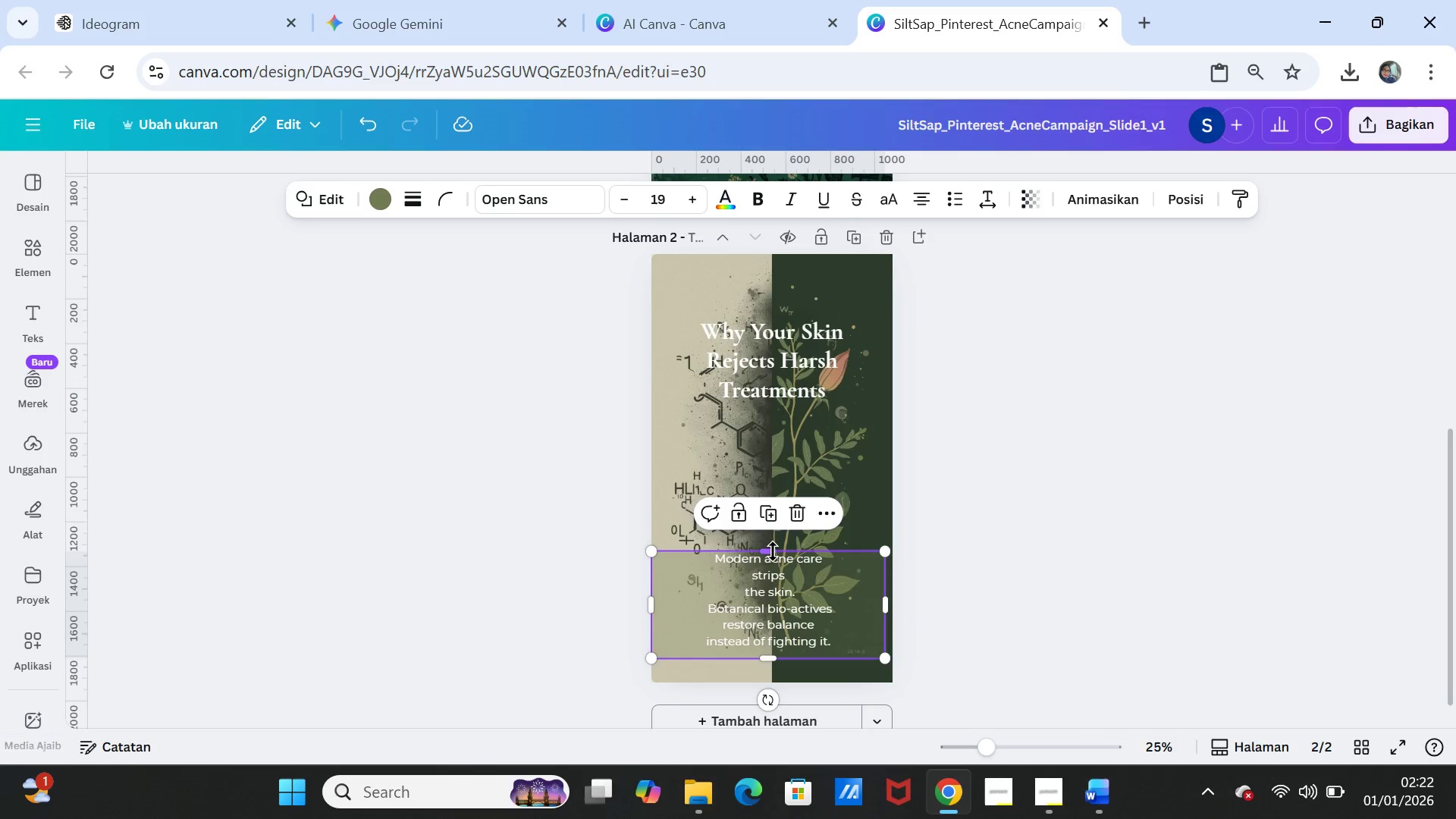 
left_click_drag(start_coordinate=[773, 551], to_coordinate=[746, 257])
 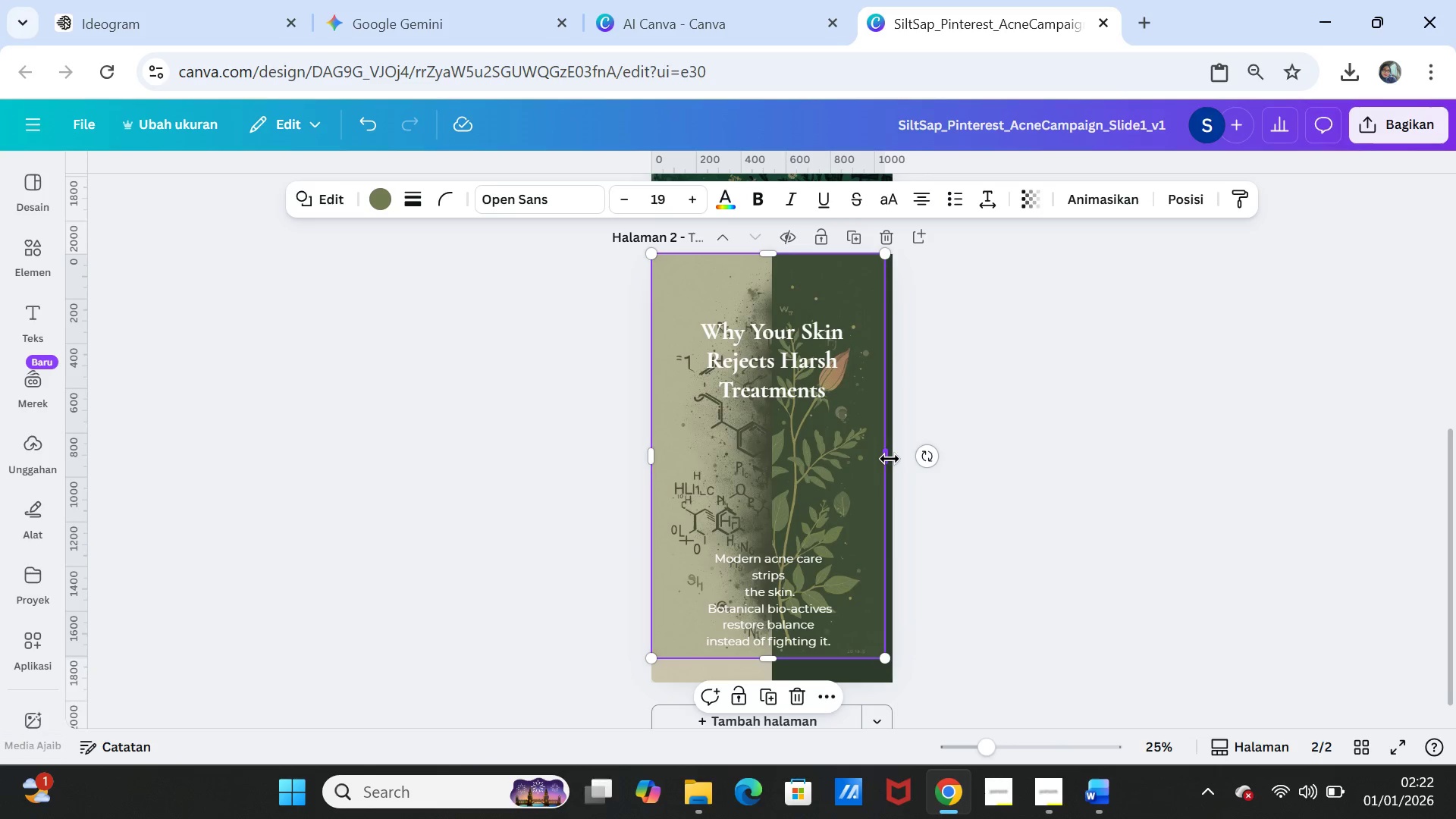 
left_click_drag(start_coordinate=[889, 459], to_coordinate=[894, 458])
 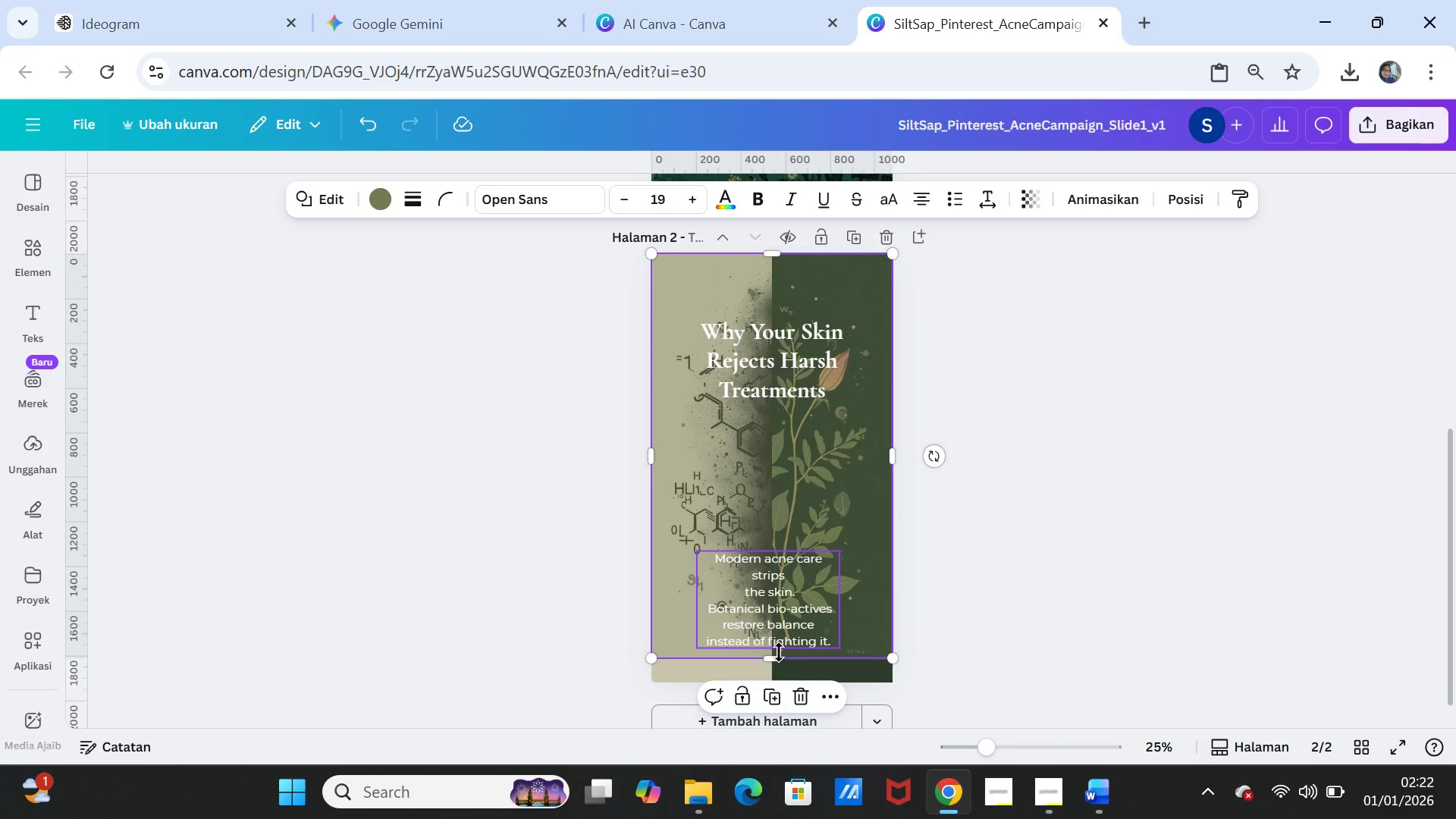 
left_click_drag(start_coordinate=[779, 653], to_coordinate=[775, 678])
 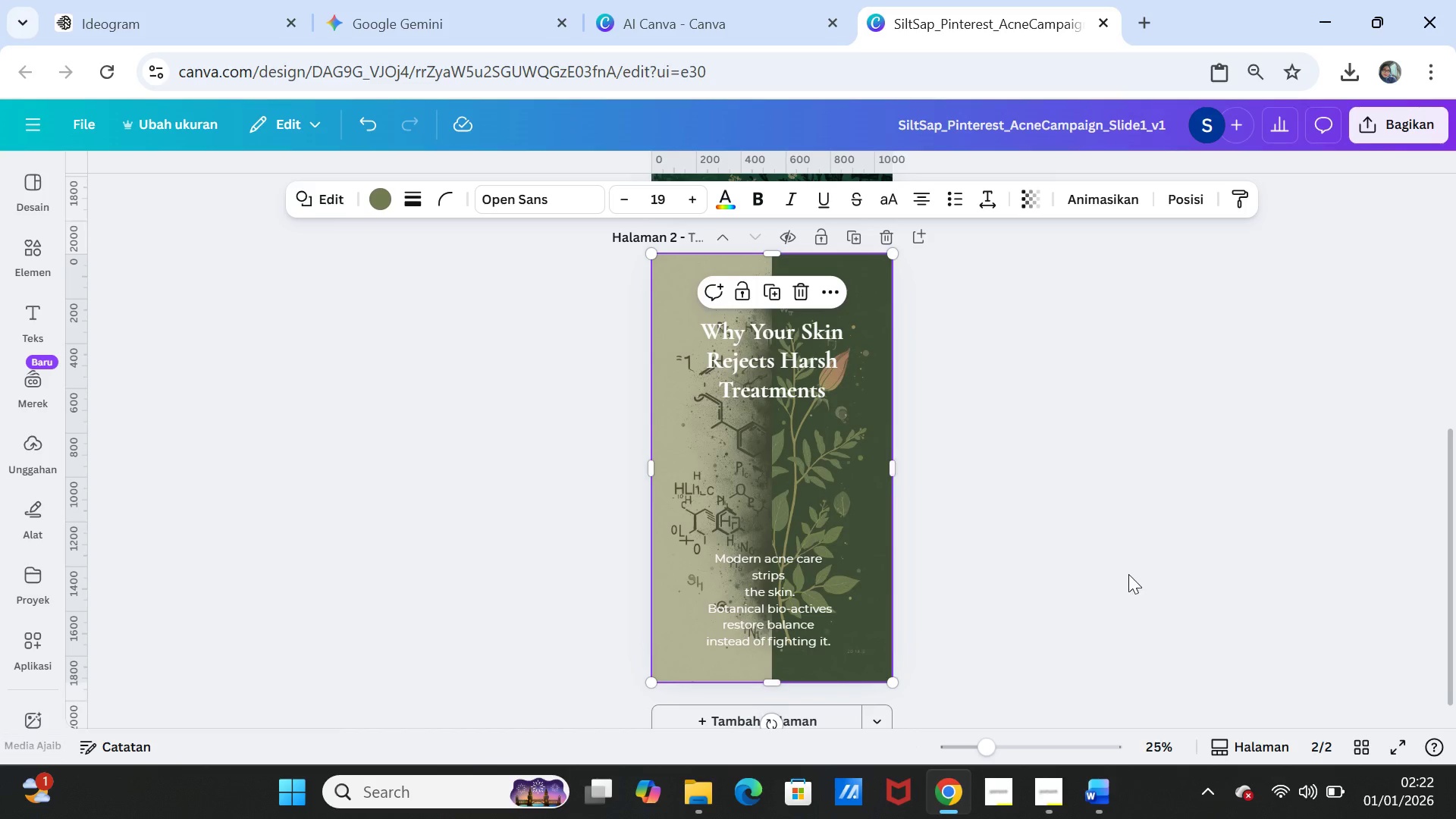 
left_click([1128, 574])
 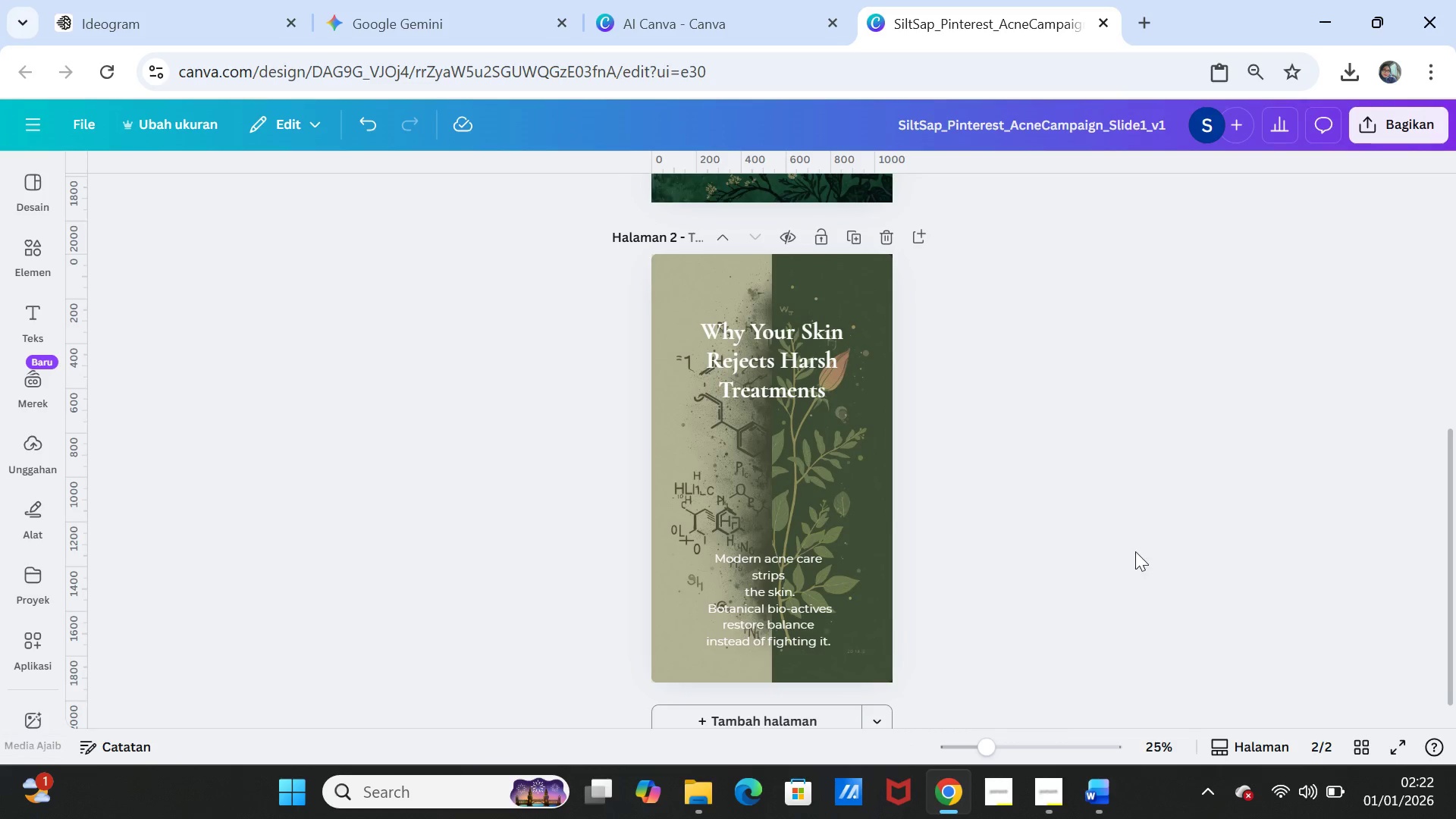 
left_click([1141, 544])
 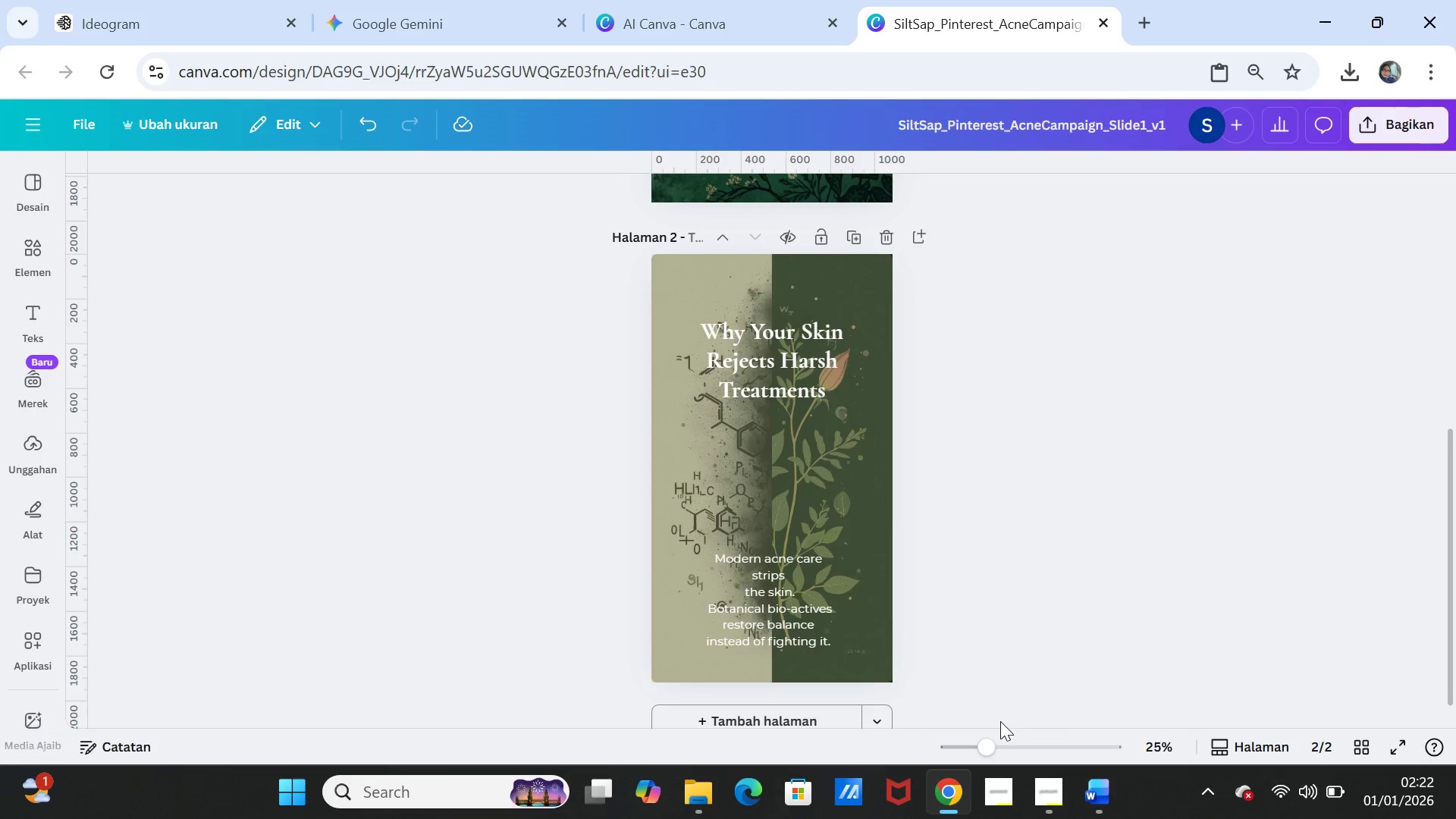 
left_click_drag(start_coordinate=[990, 742], to_coordinate=[996, 744])
 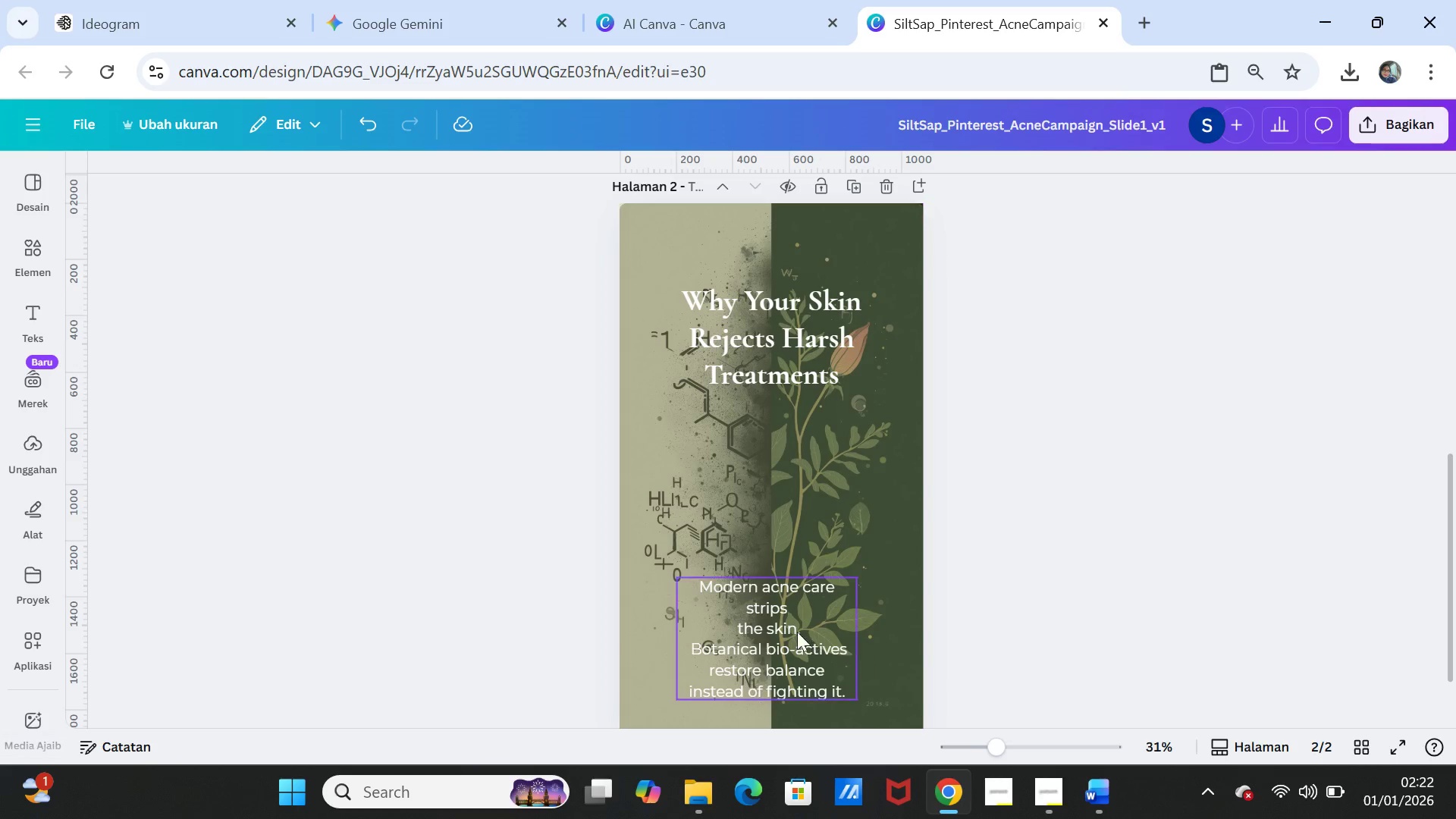 
left_click([794, 627])
 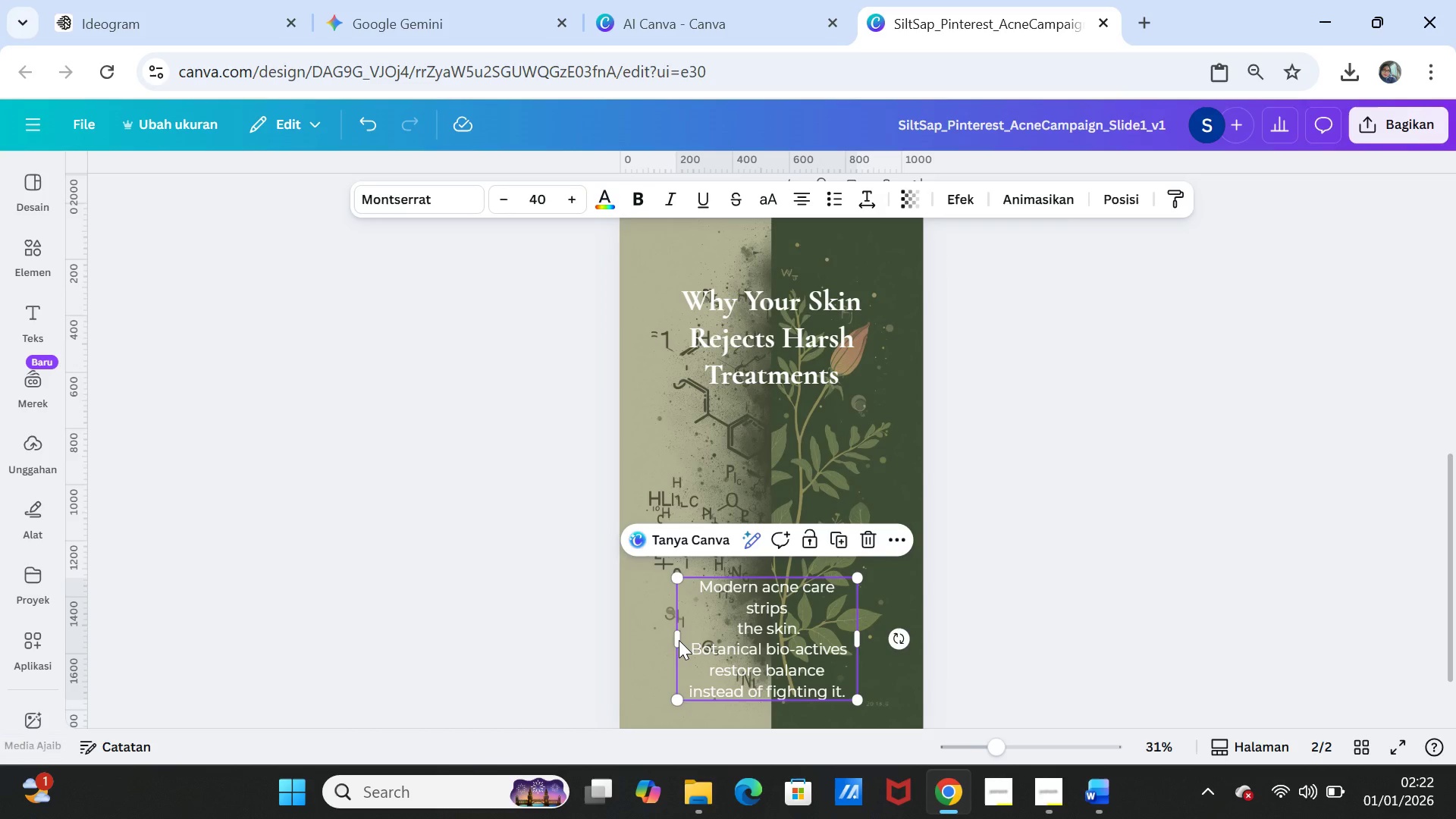 
left_click_drag(start_coordinate=[677, 640], to_coordinate=[655, 635])
 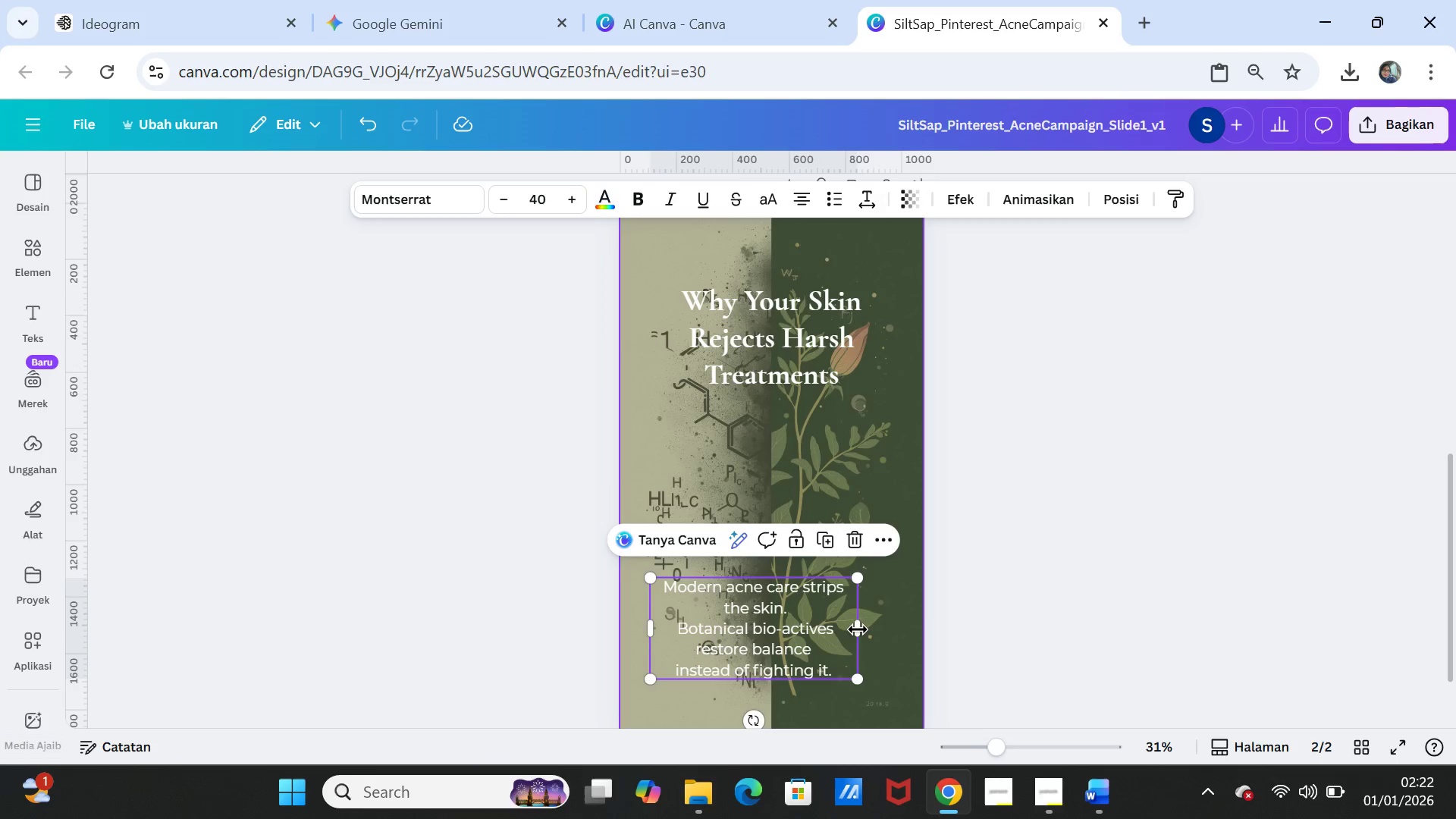 
left_click_drag(start_coordinate=[858, 629], to_coordinate=[893, 628])
 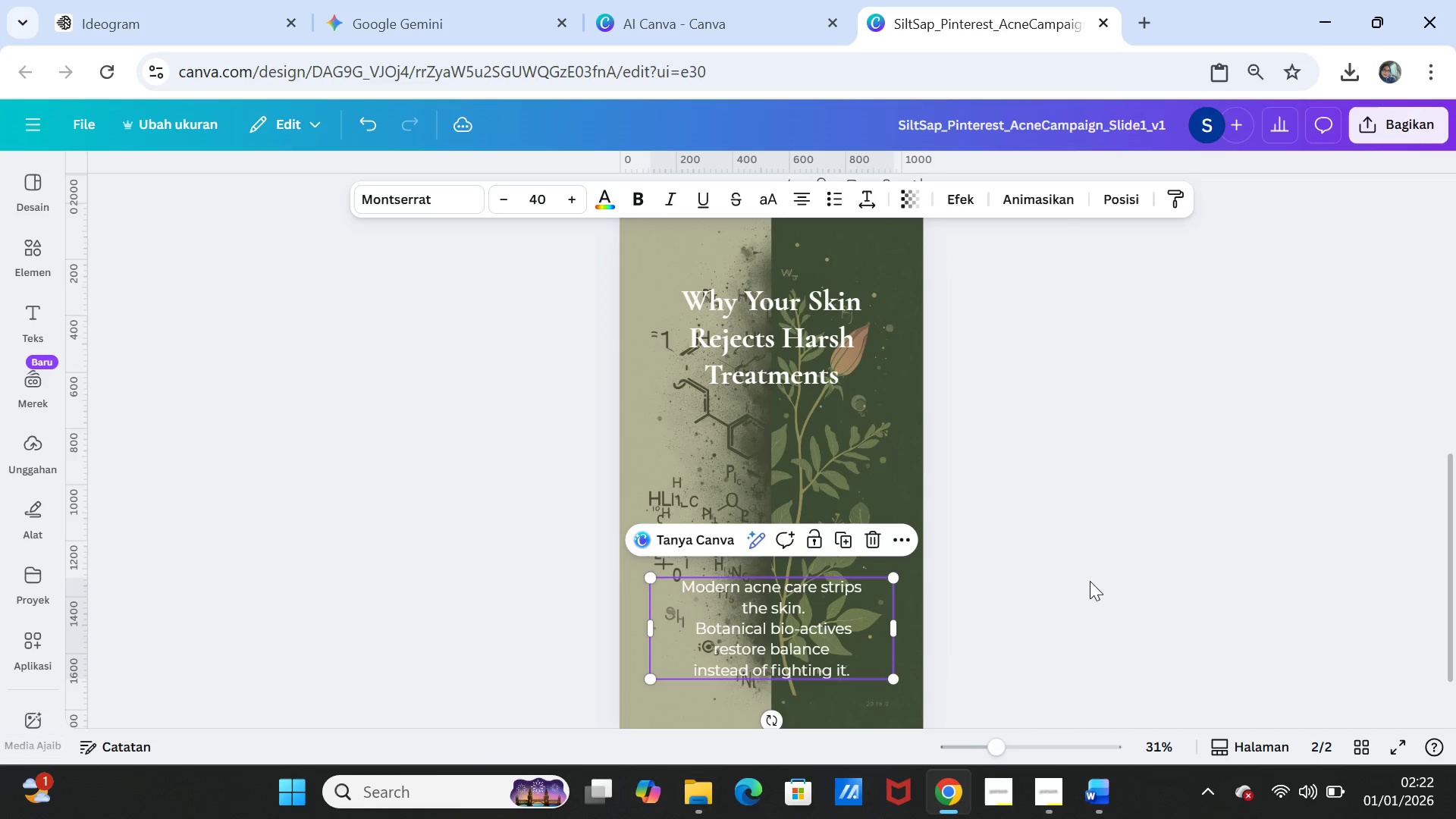 
left_click([1090, 581])
 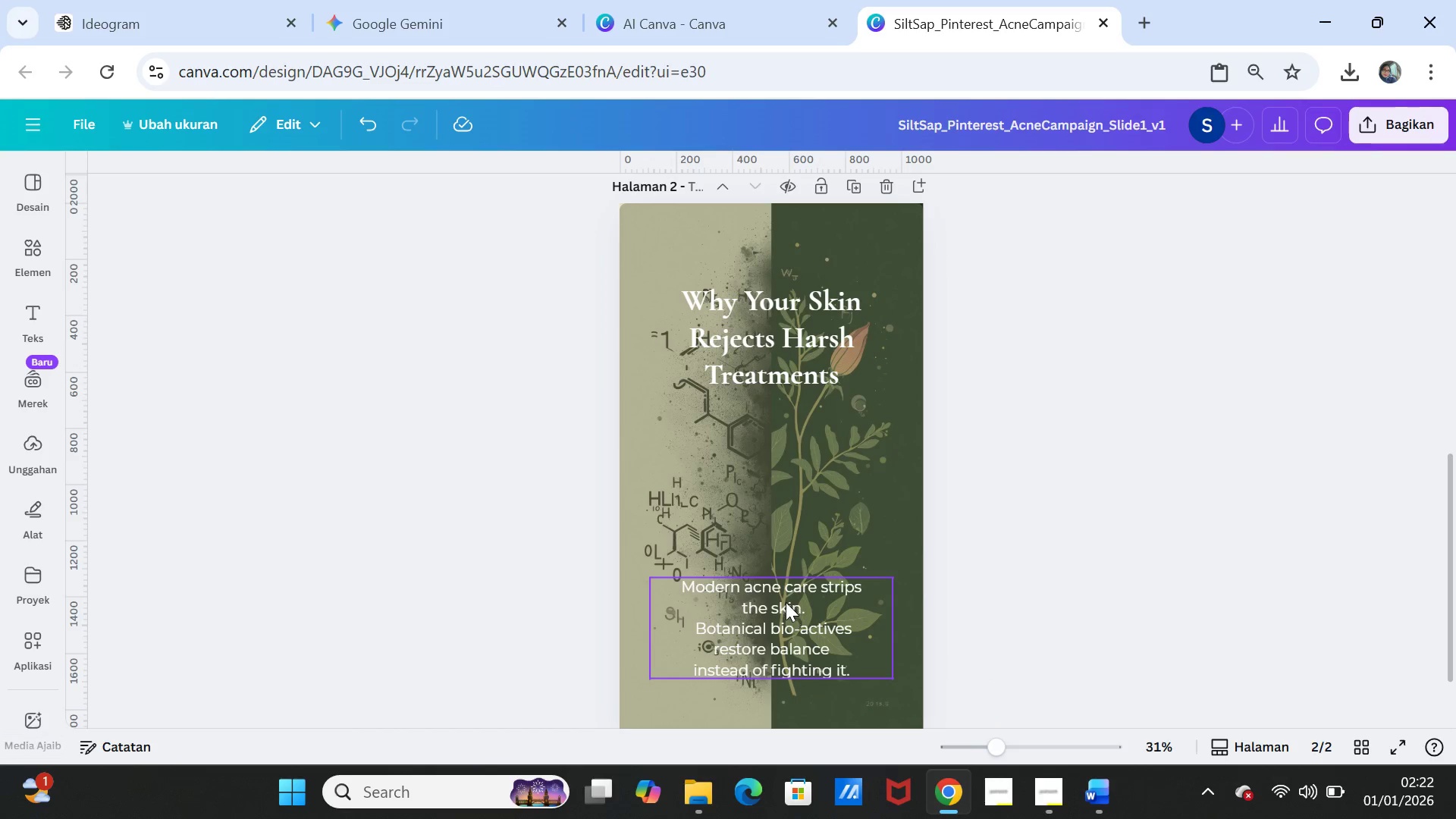 
left_click([704, 588])
 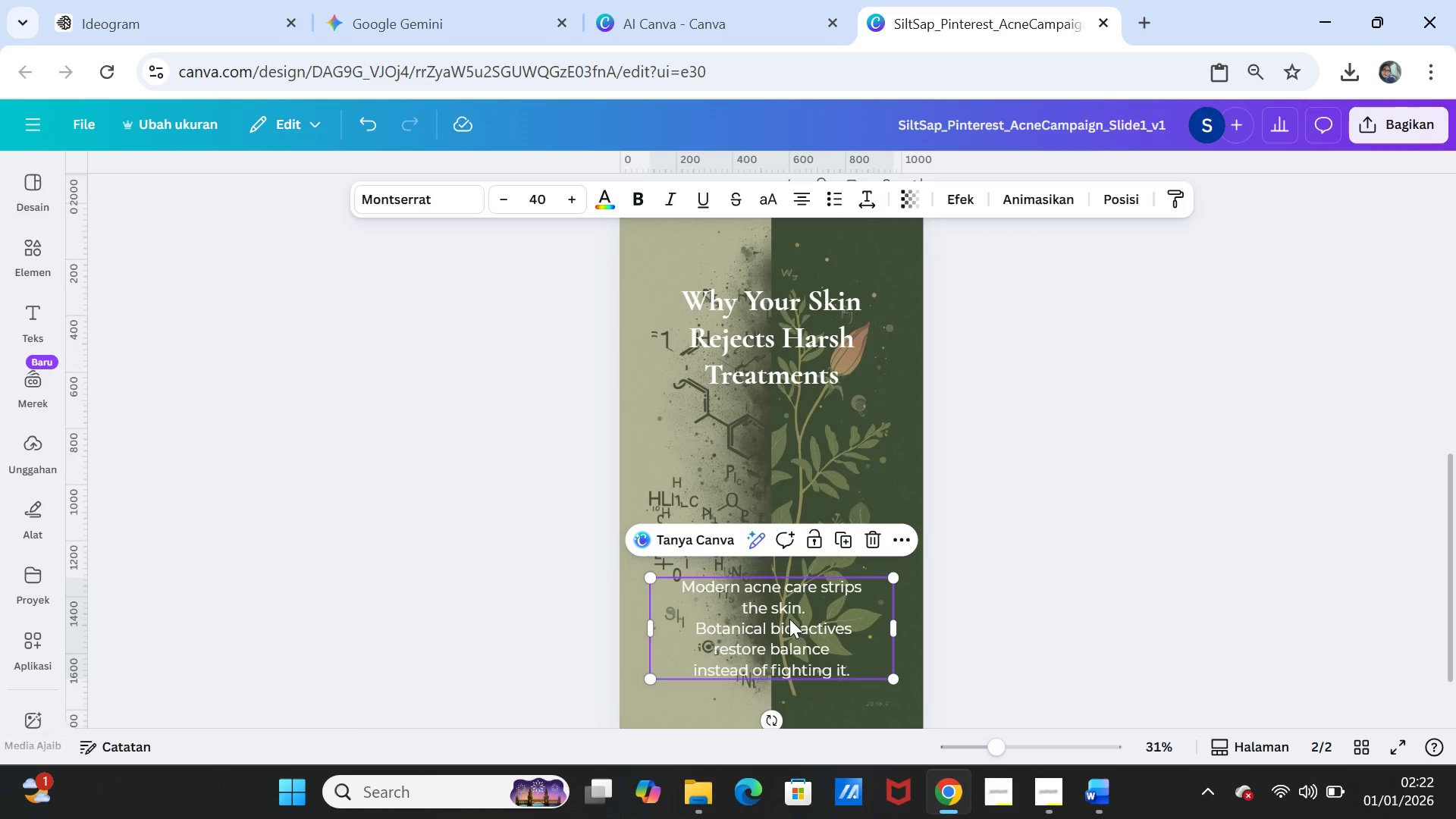 
left_click([1086, 588])
 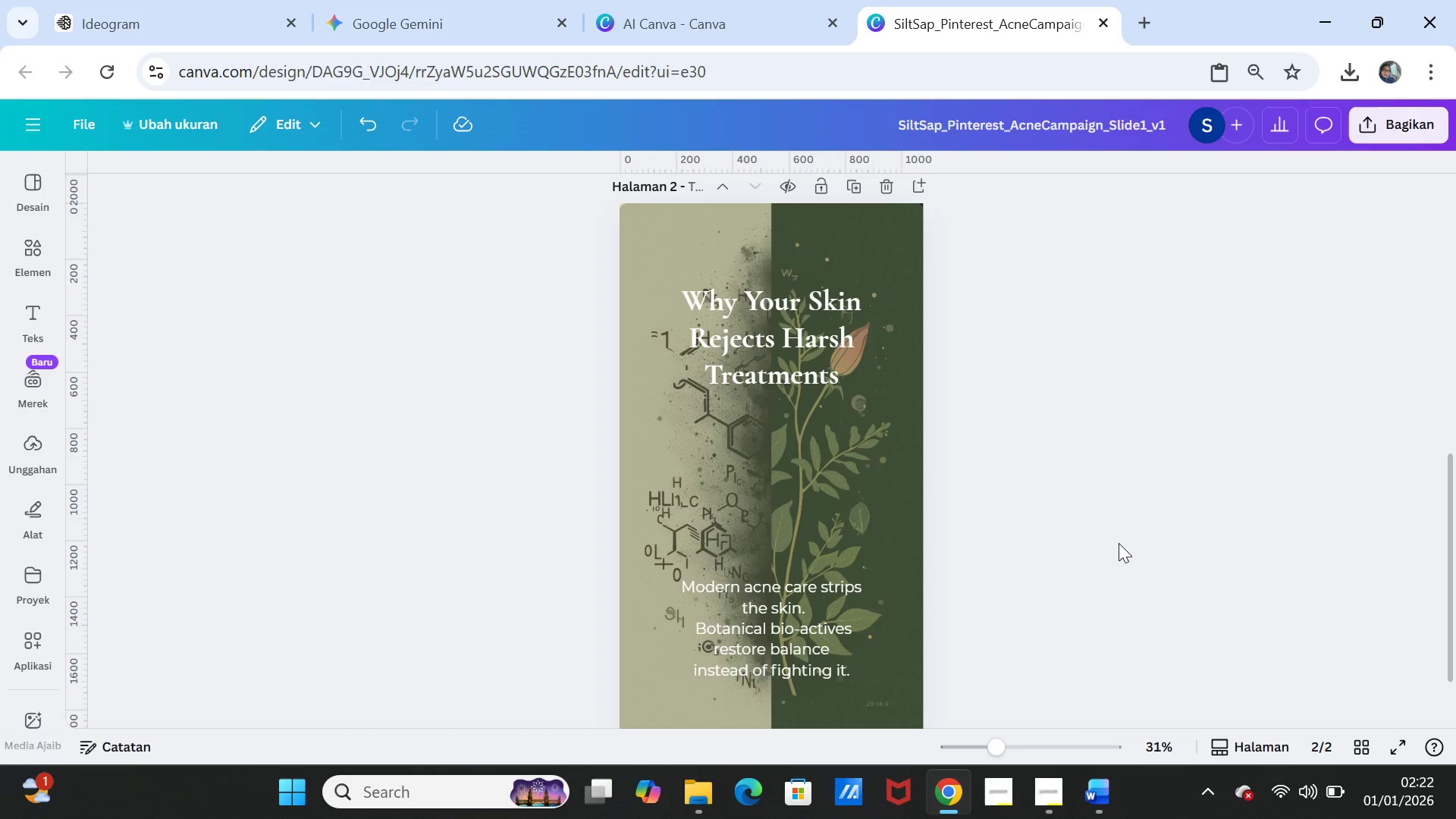 
left_click([1119, 541])
 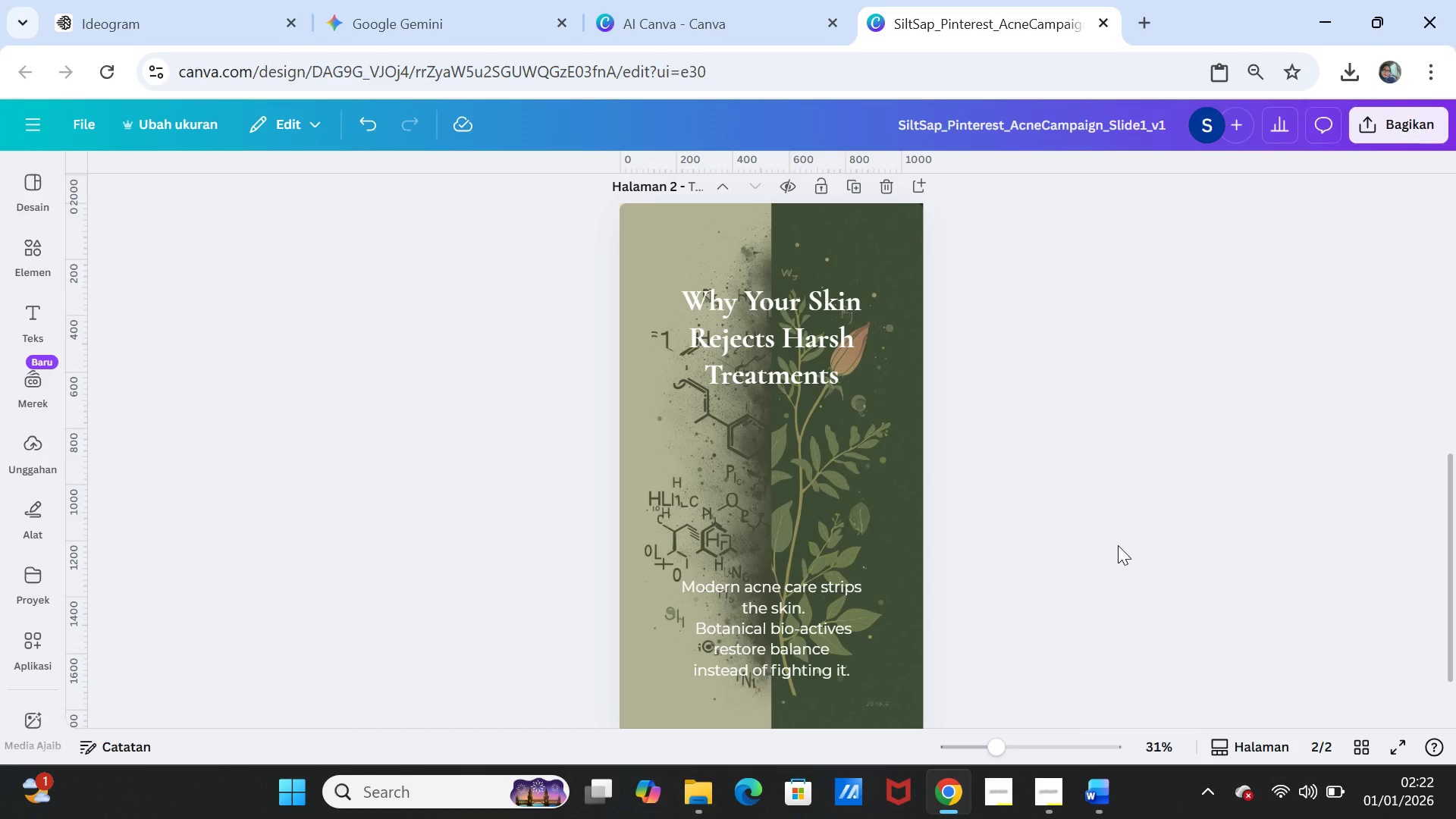 
scroll: coordinate [1118, 545], scroll_direction: down, amount: 1.0
 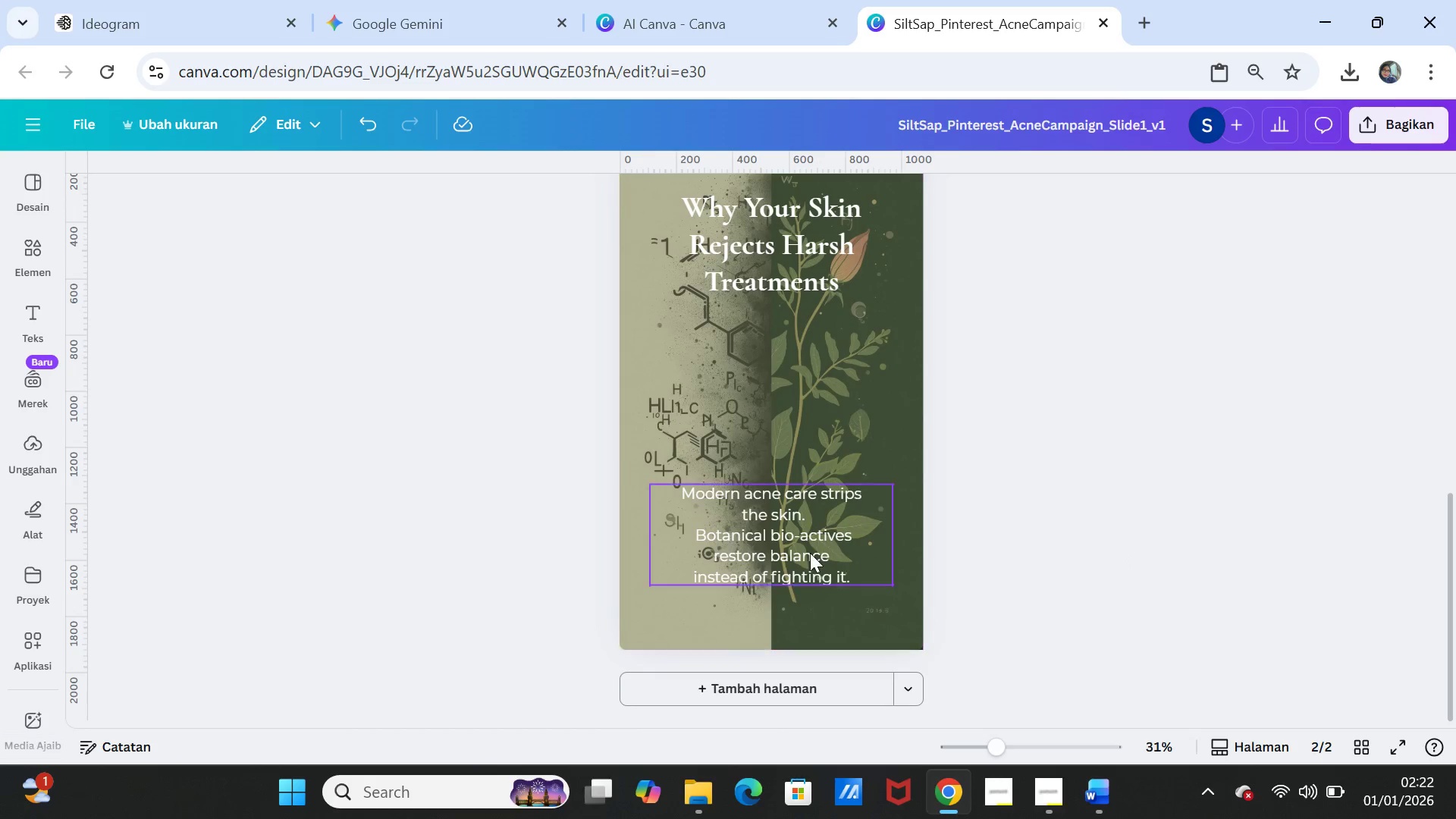 
left_click_drag(start_coordinate=[798, 552], to_coordinate=[797, 546])
 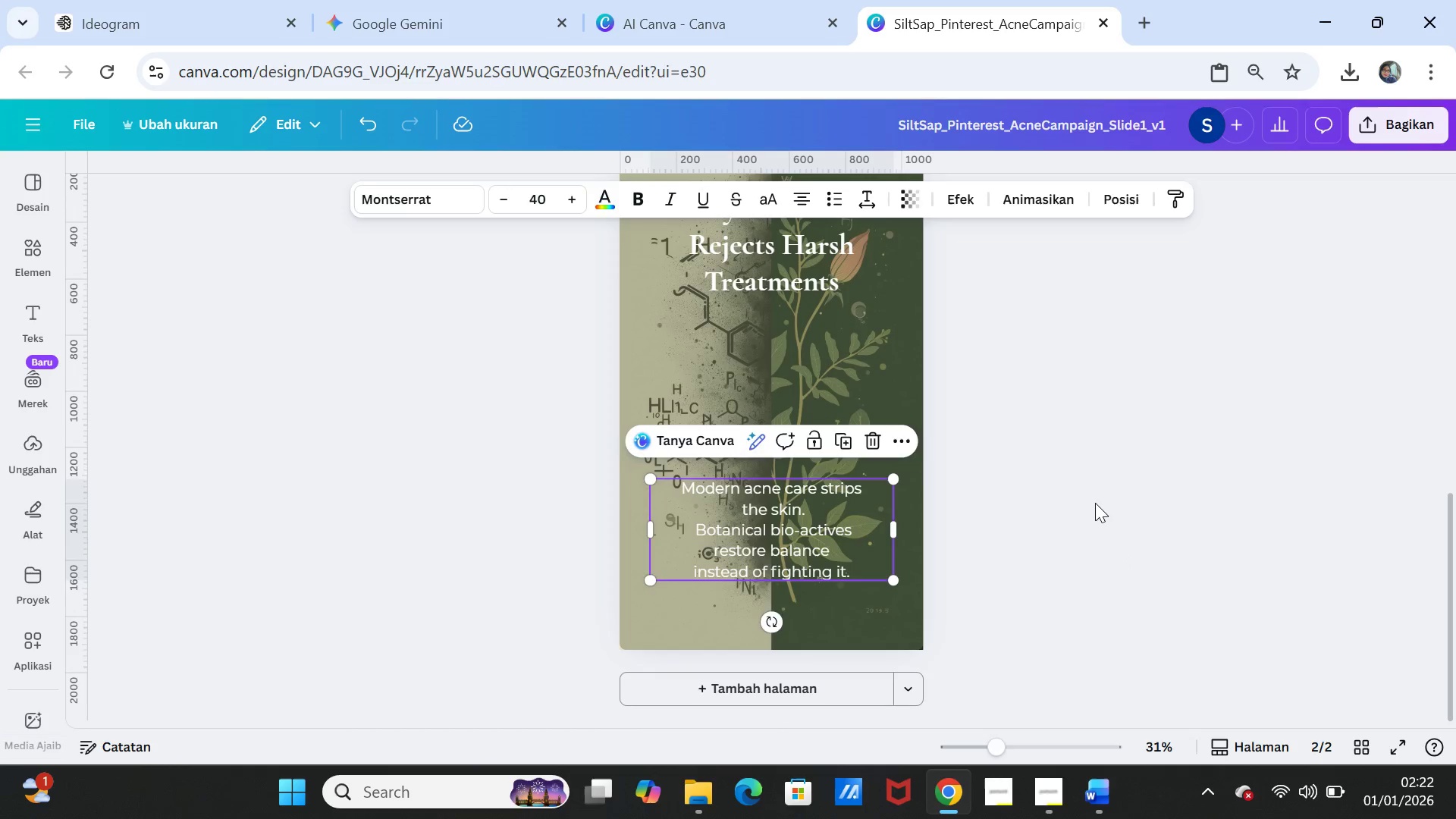 
left_click([1095, 503])
 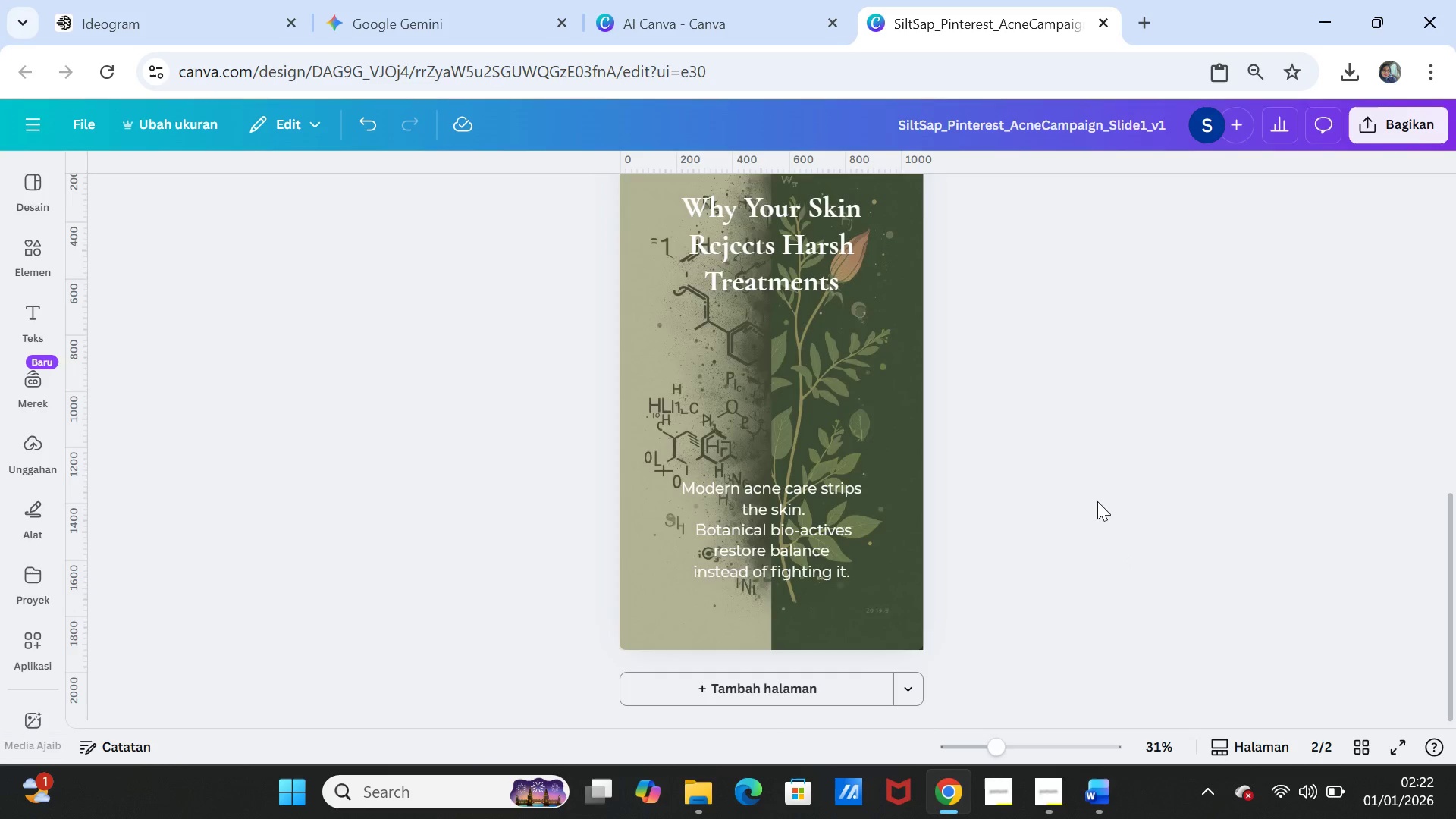 
scroll: coordinate [1097, 501], scroll_direction: up, amount: 1.0
 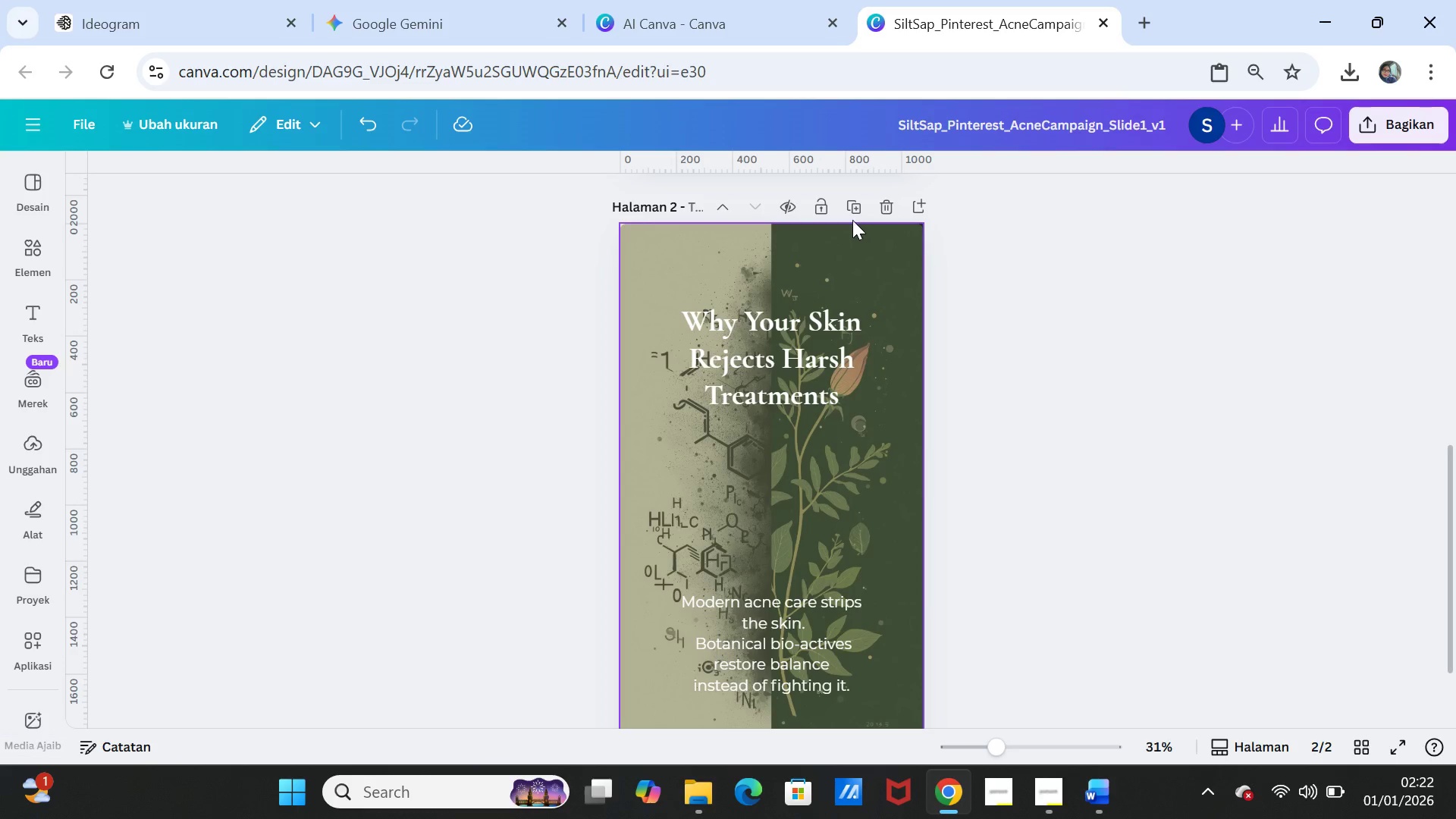 
left_click([852, 210])
 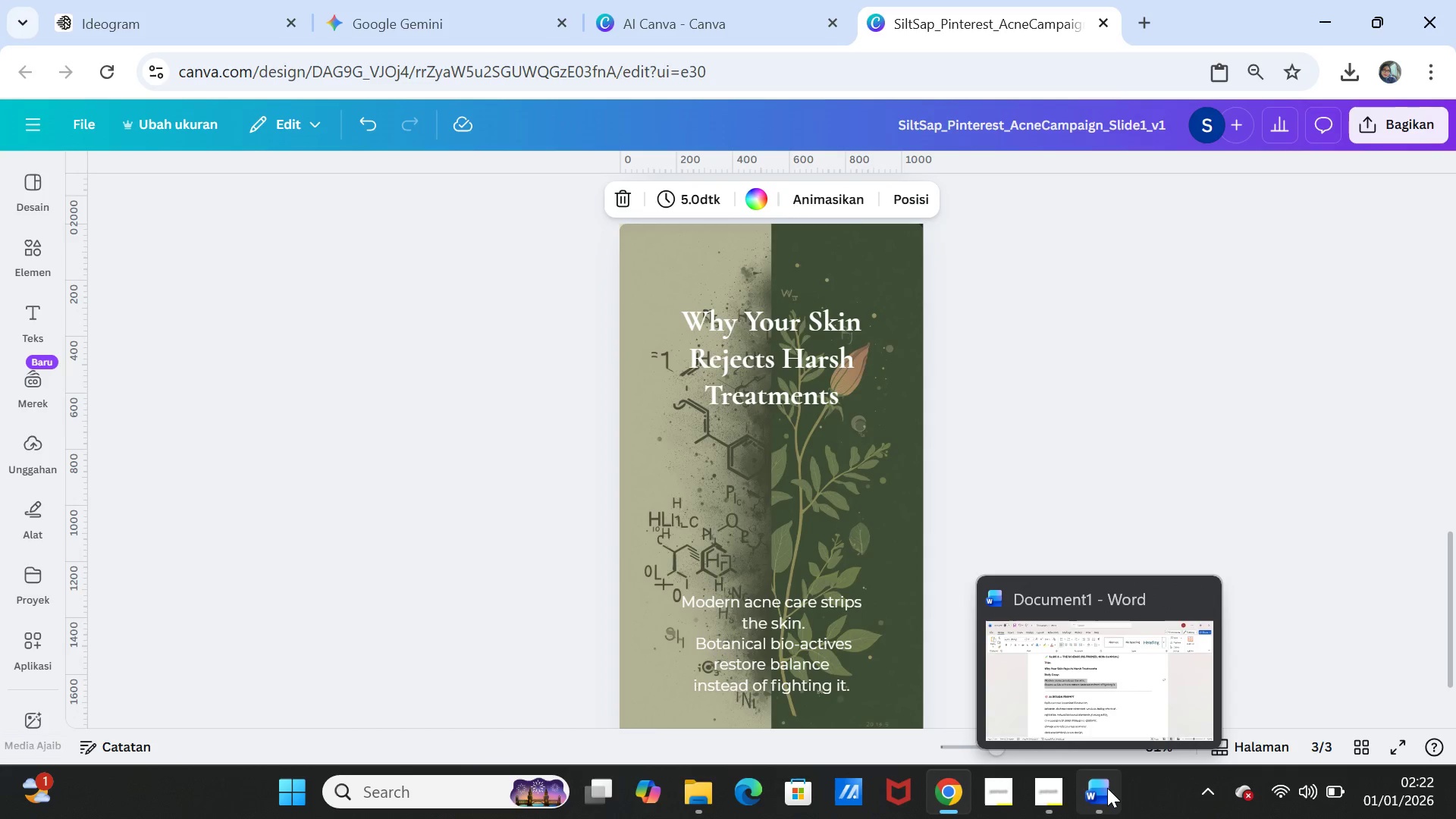 
left_click([871, 485])
 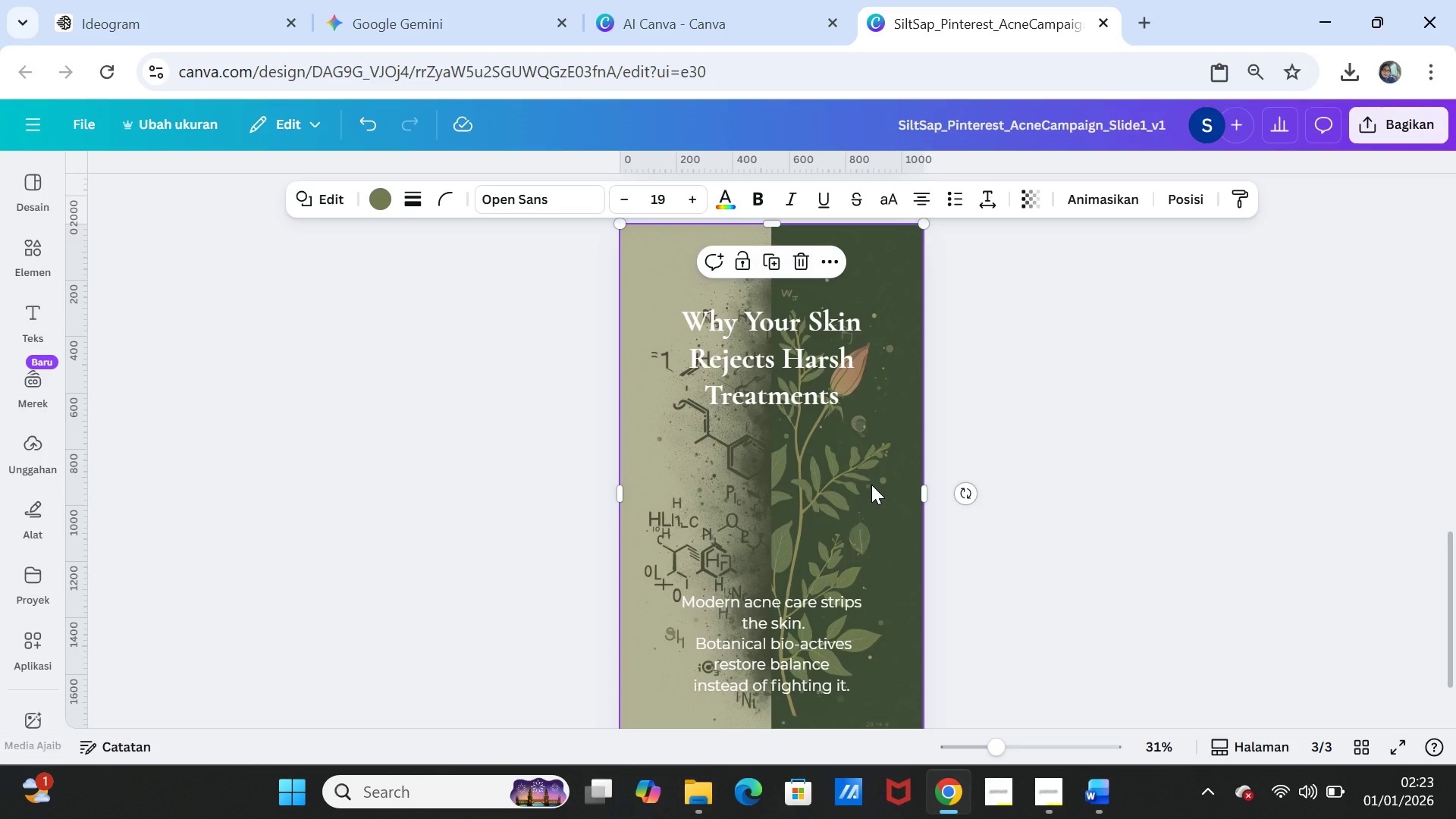 
key(Delete)
 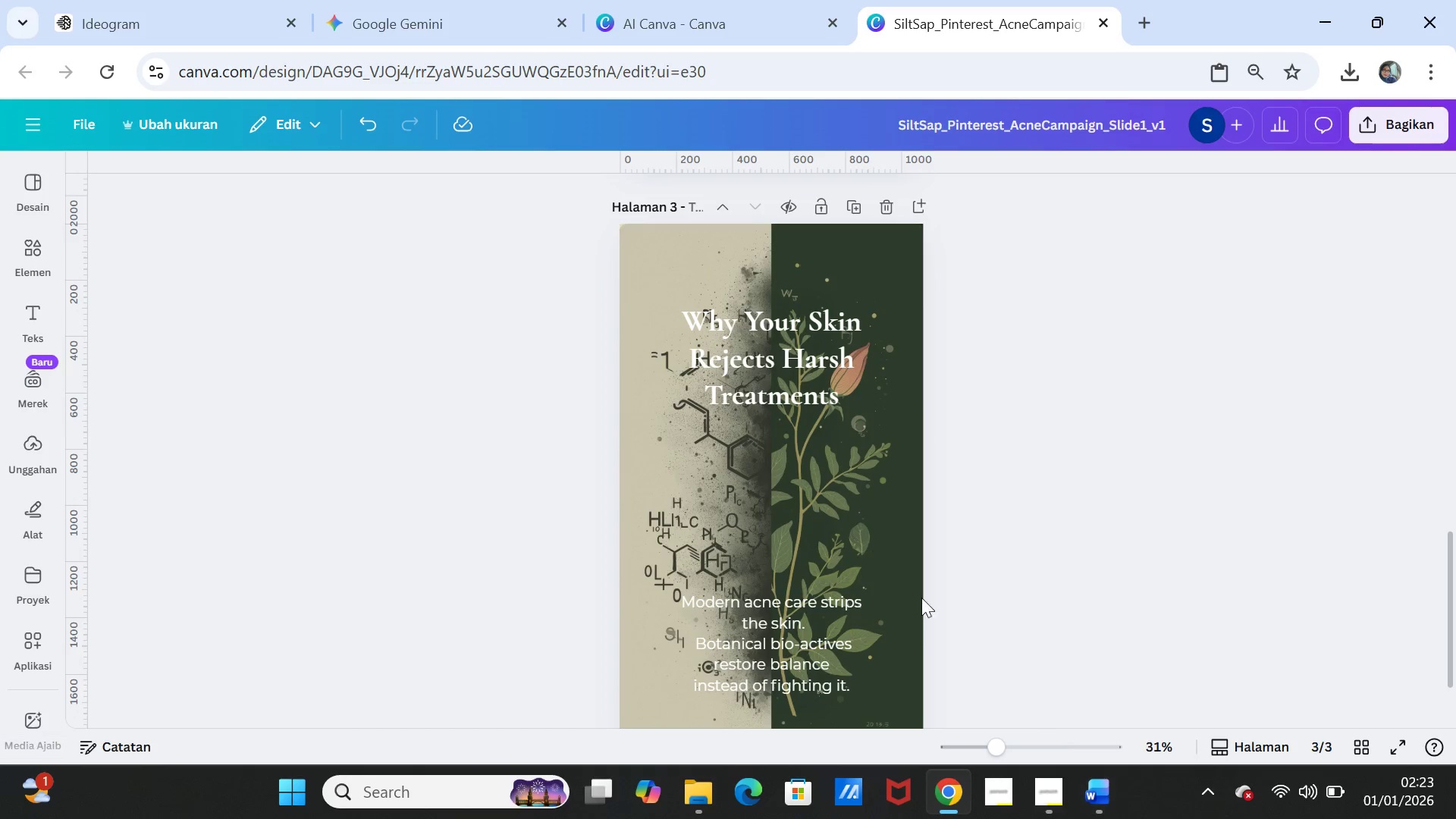 
left_click([886, 416])
 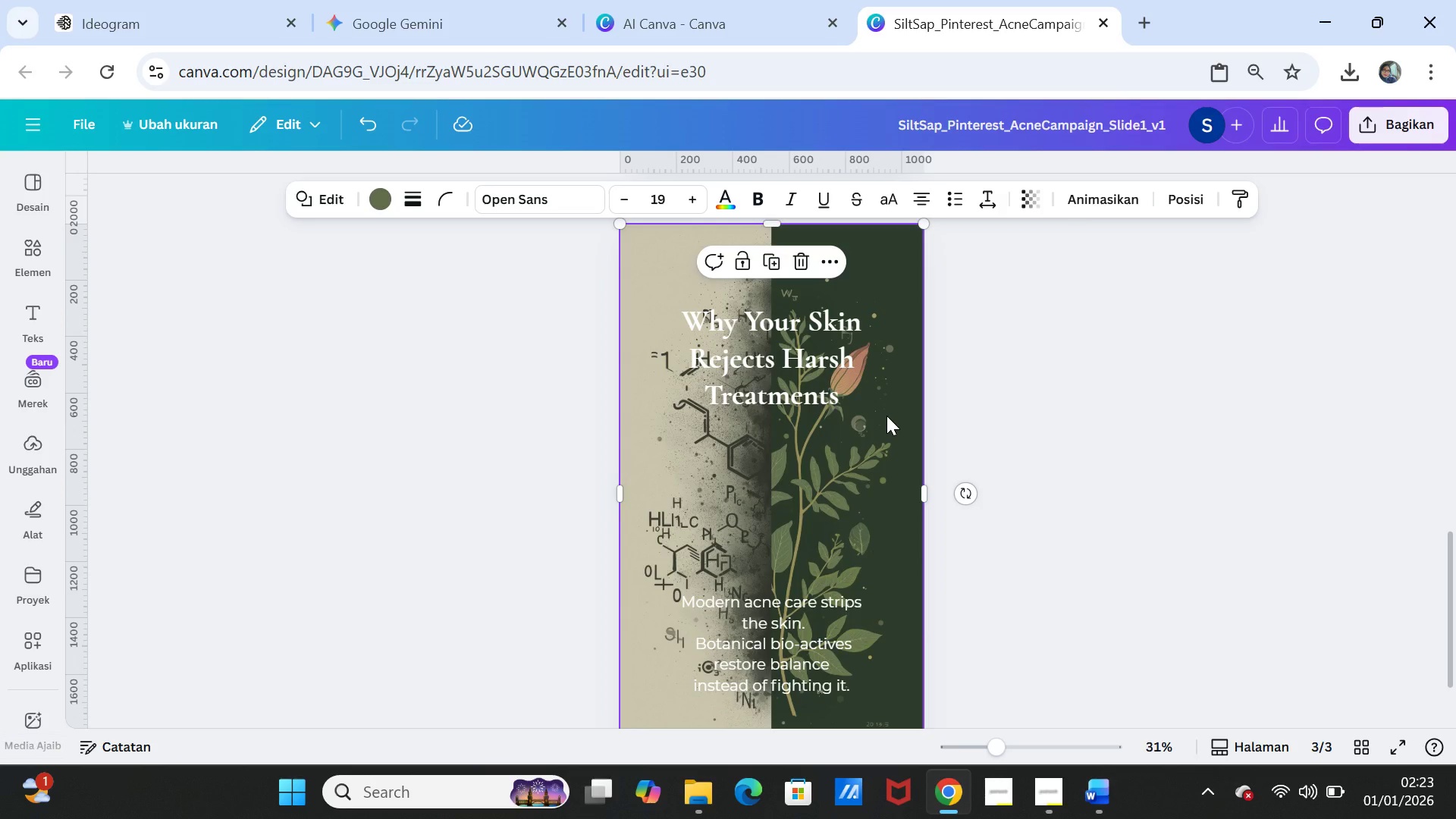 
key(Delete)
 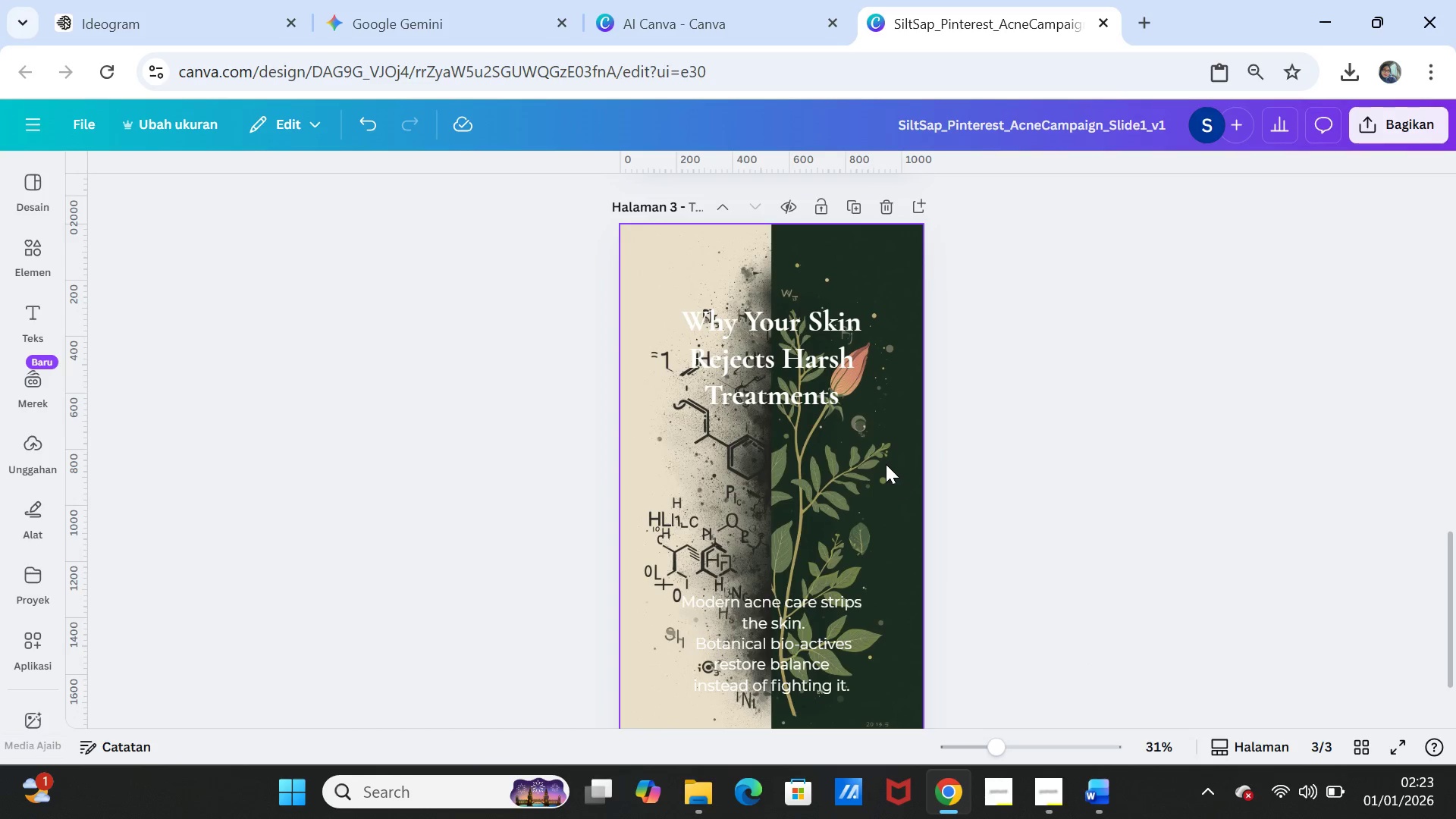 
left_click([885, 463])
 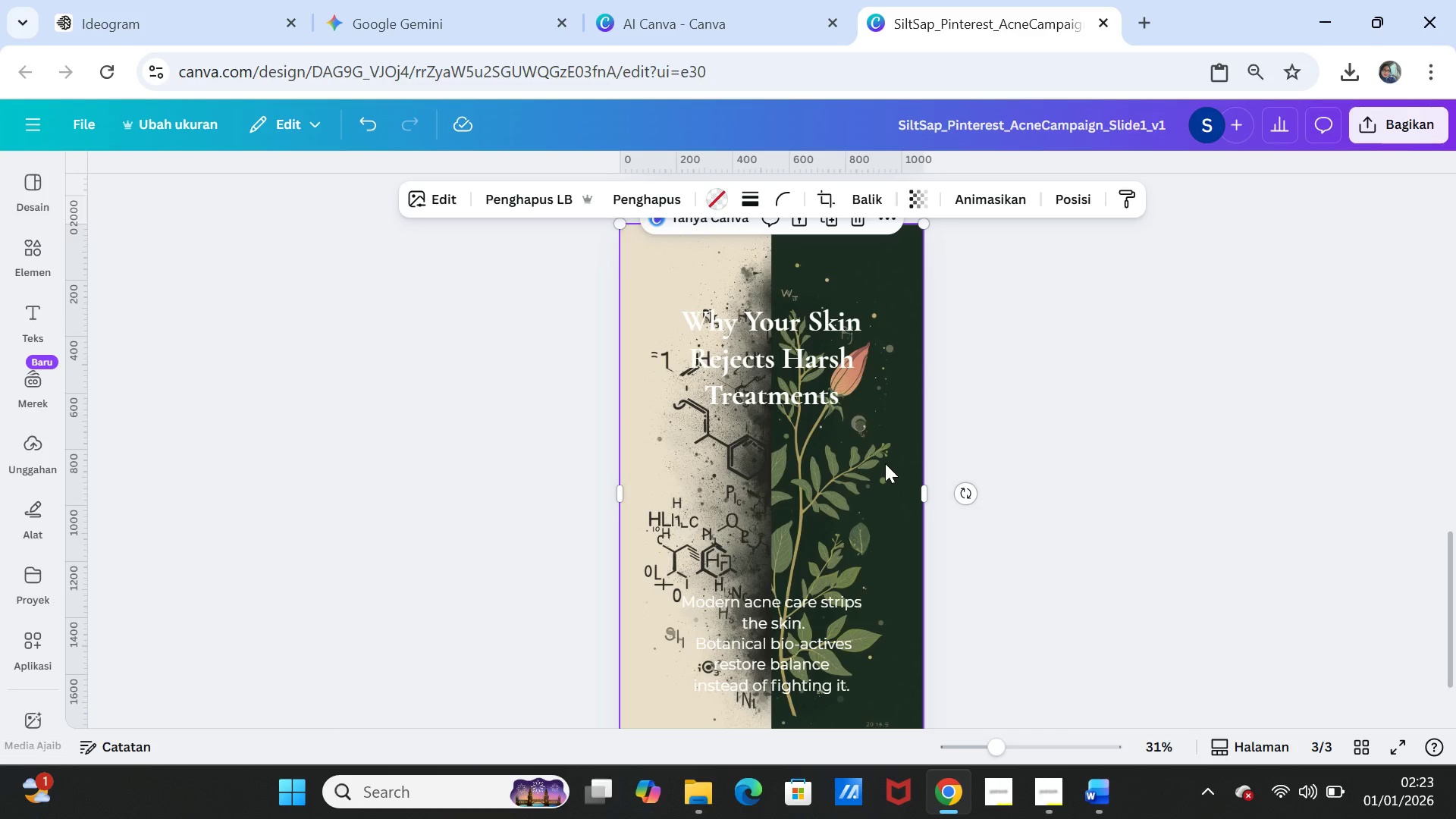 
key(Delete)
 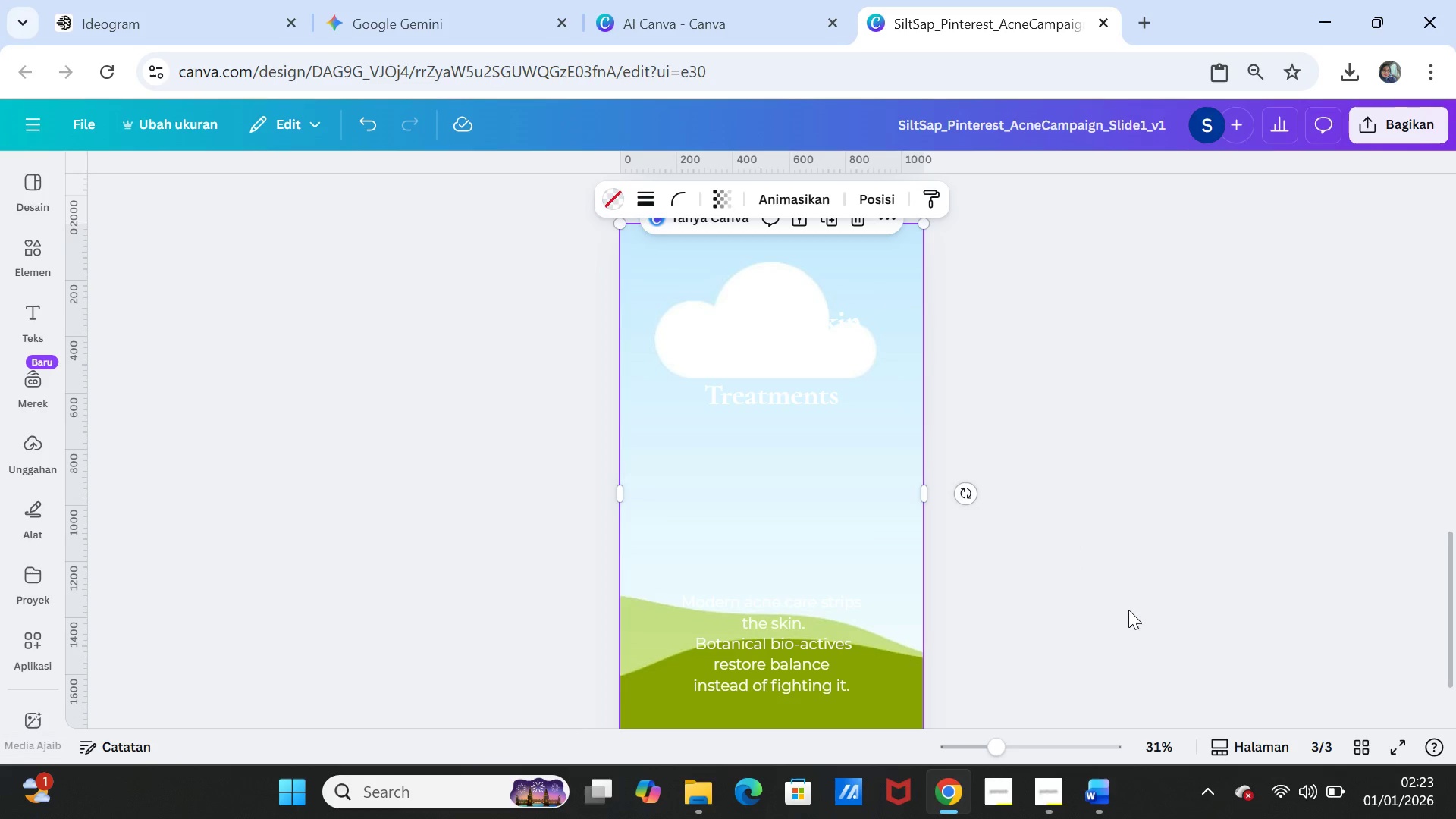 
scroll: coordinate [1094, 614], scroll_direction: up, amount: 5.0
 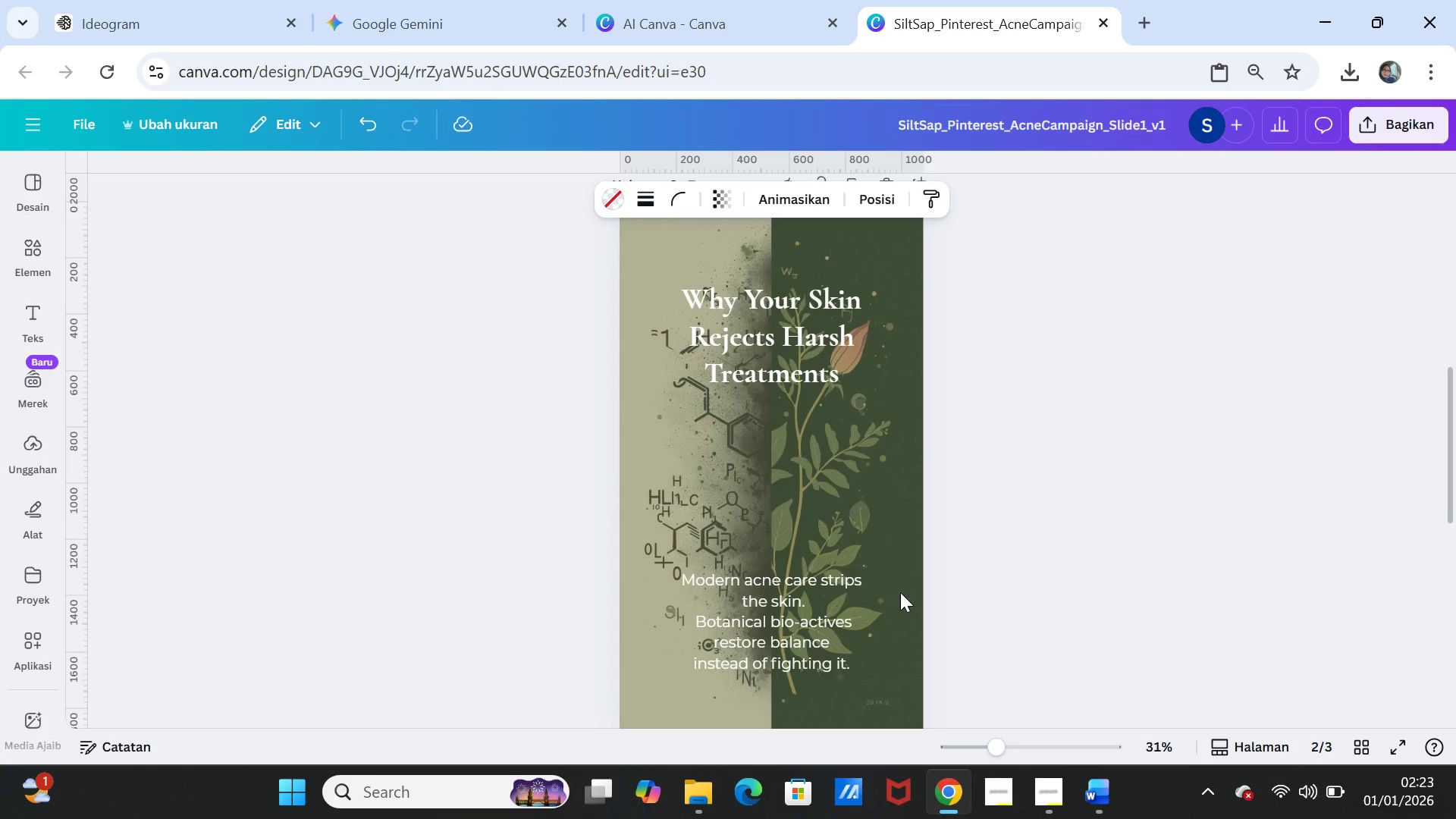 
left_click([897, 591])
 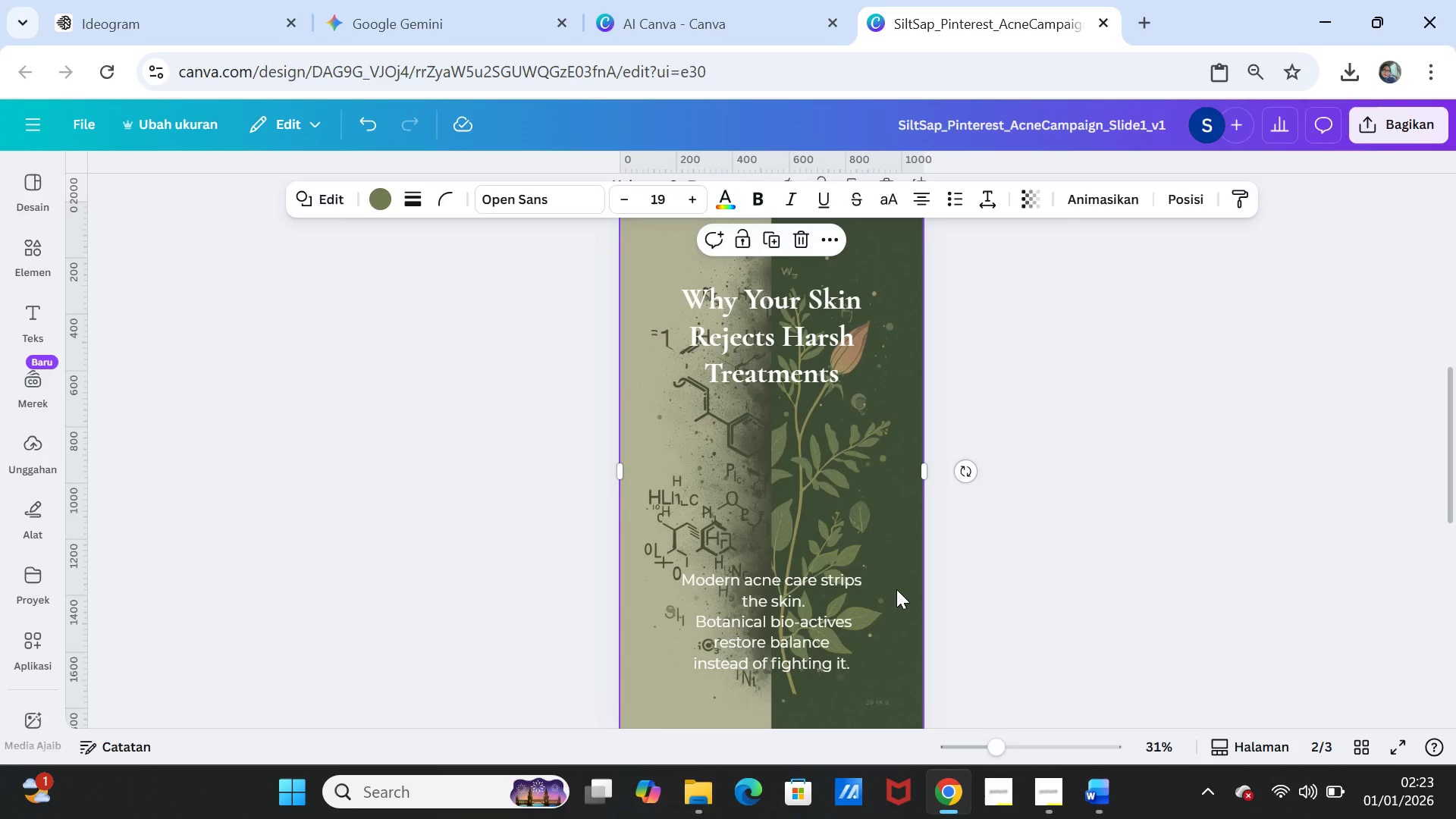 
key(Delete)
 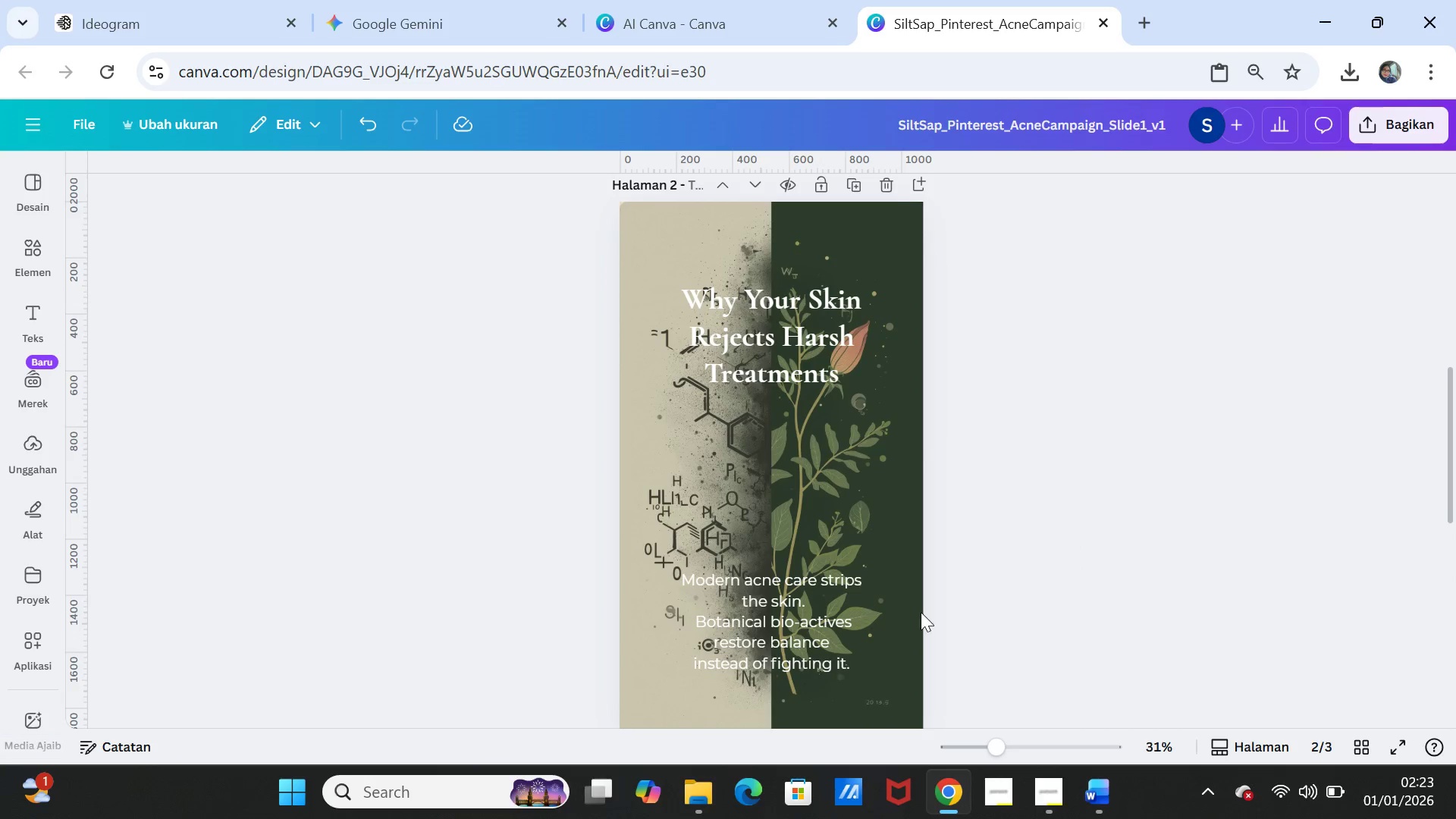 
left_click([1156, 595])
 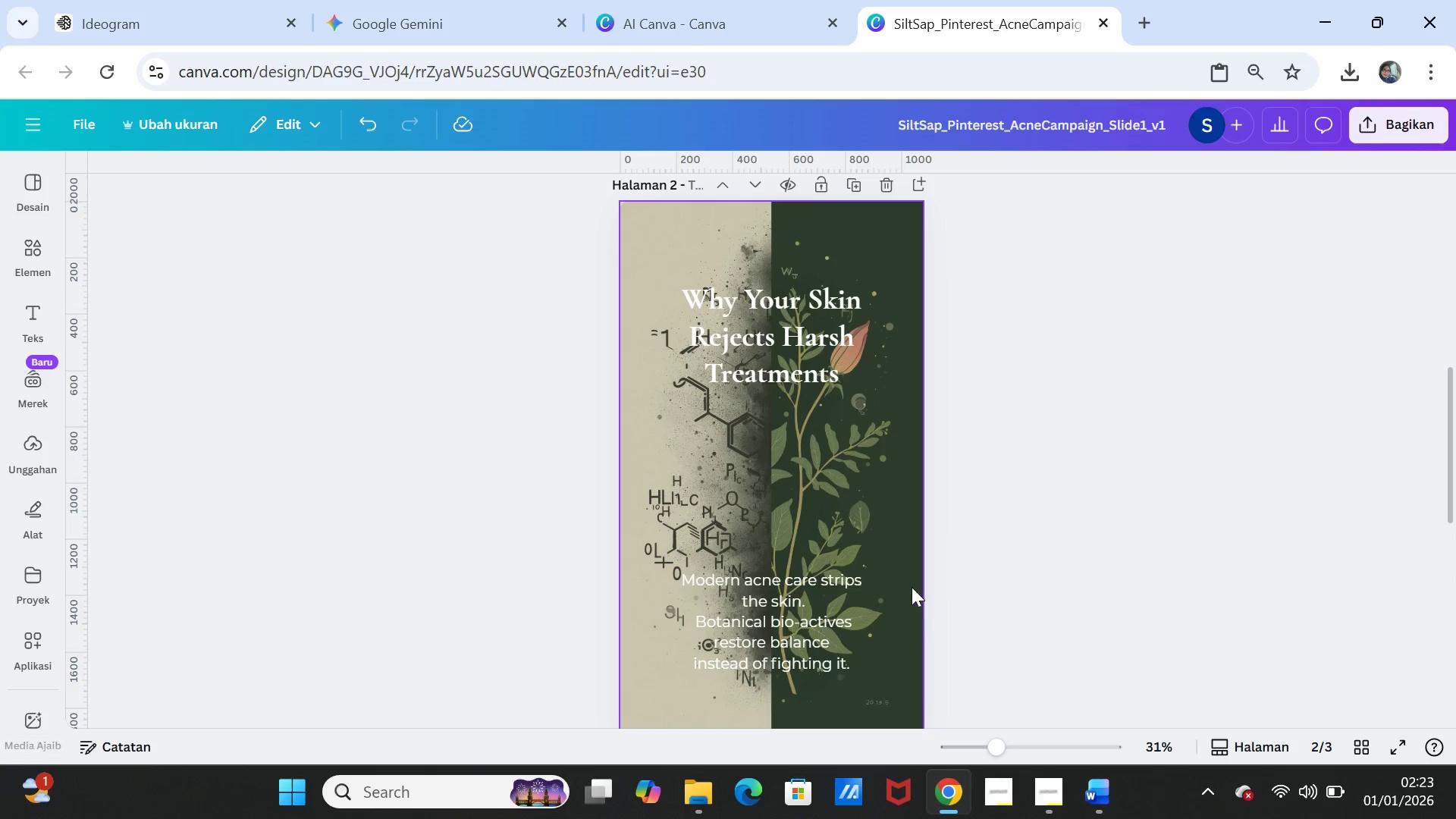 
left_click([888, 562])
 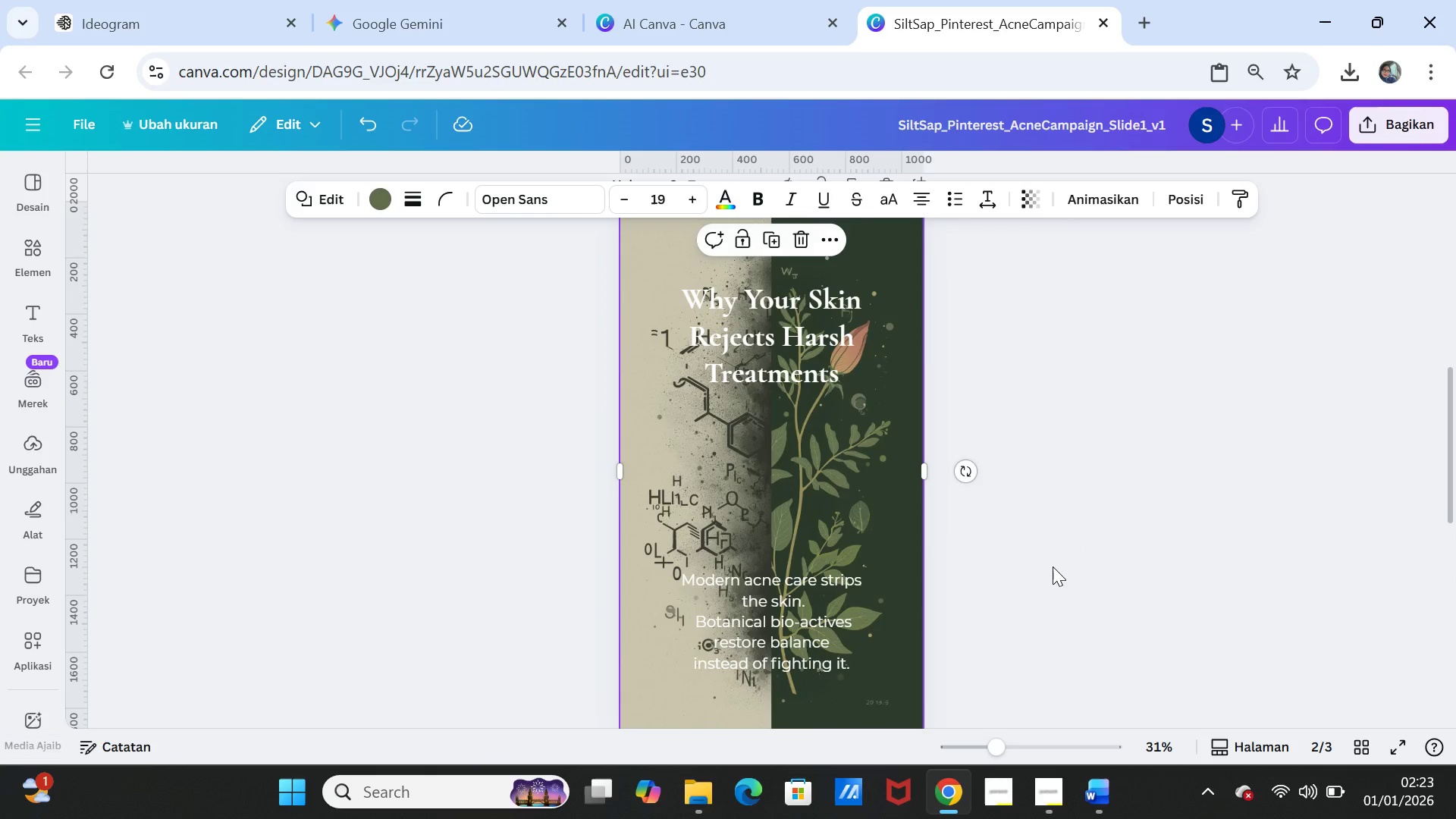 
scroll: coordinate [1053, 566], scroll_direction: down, amount: 3.0
 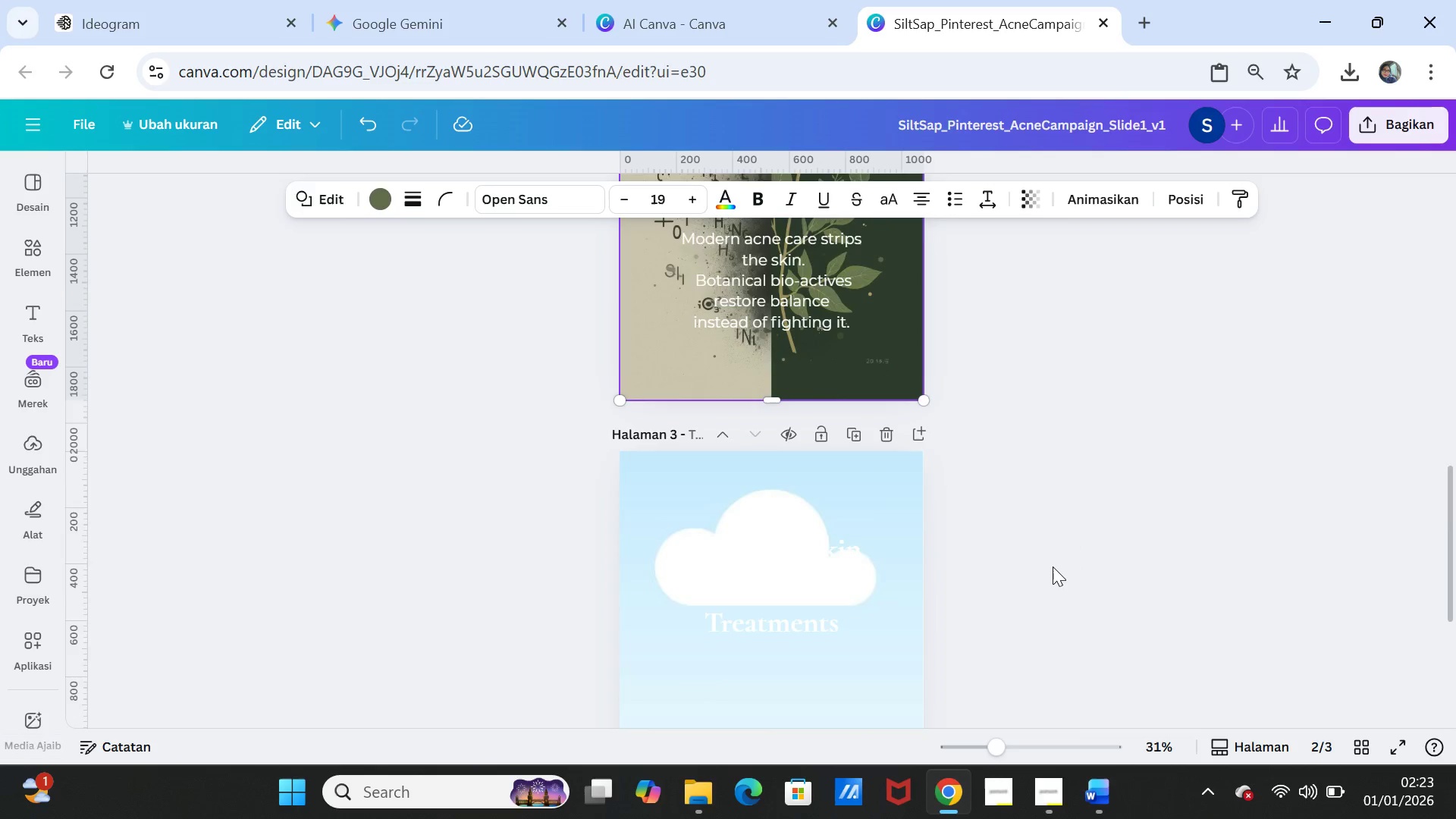 
scroll: coordinate [1053, 566], scroll_direction: up, amount: 2.0
 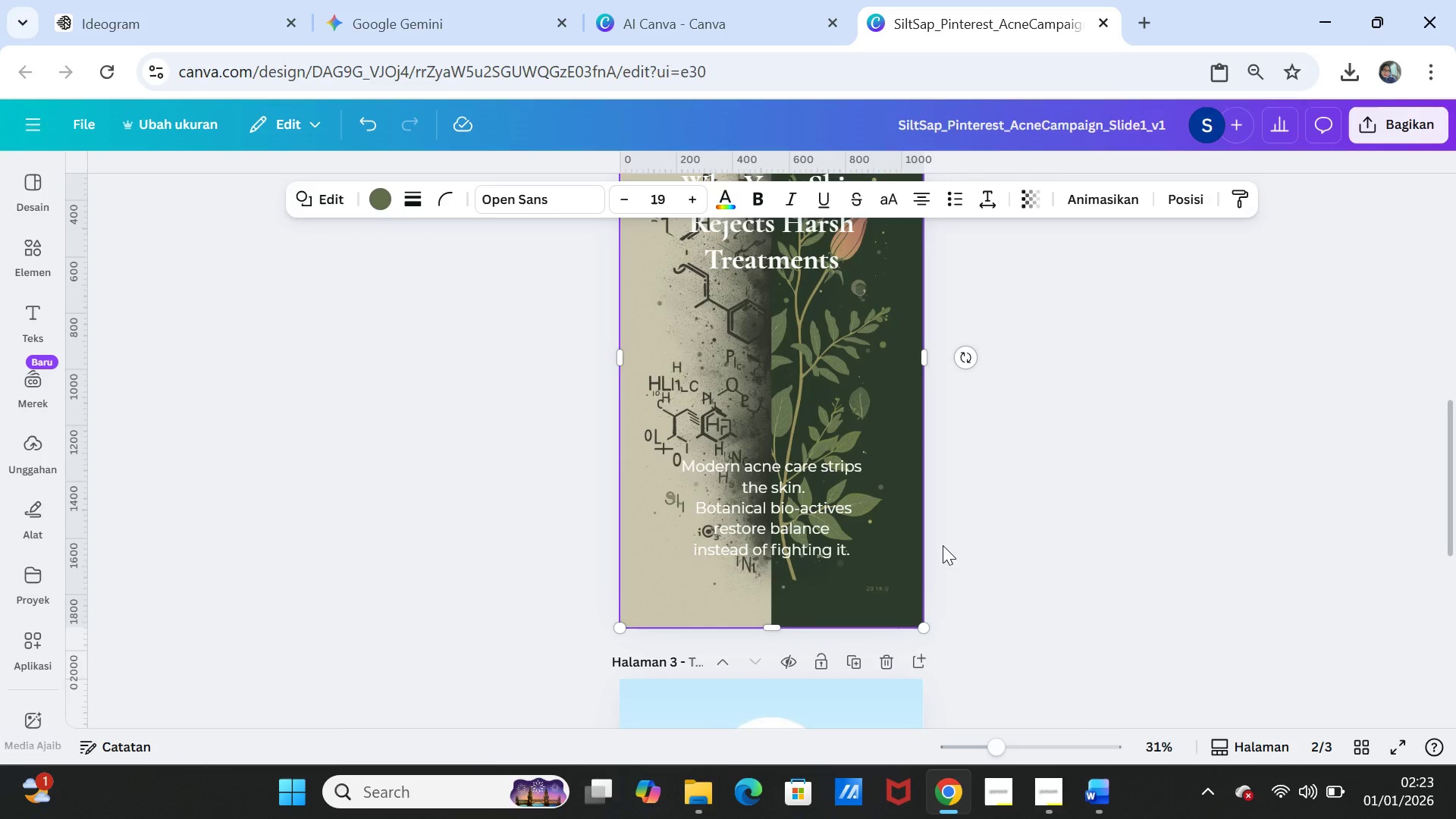 
key(Delete)
 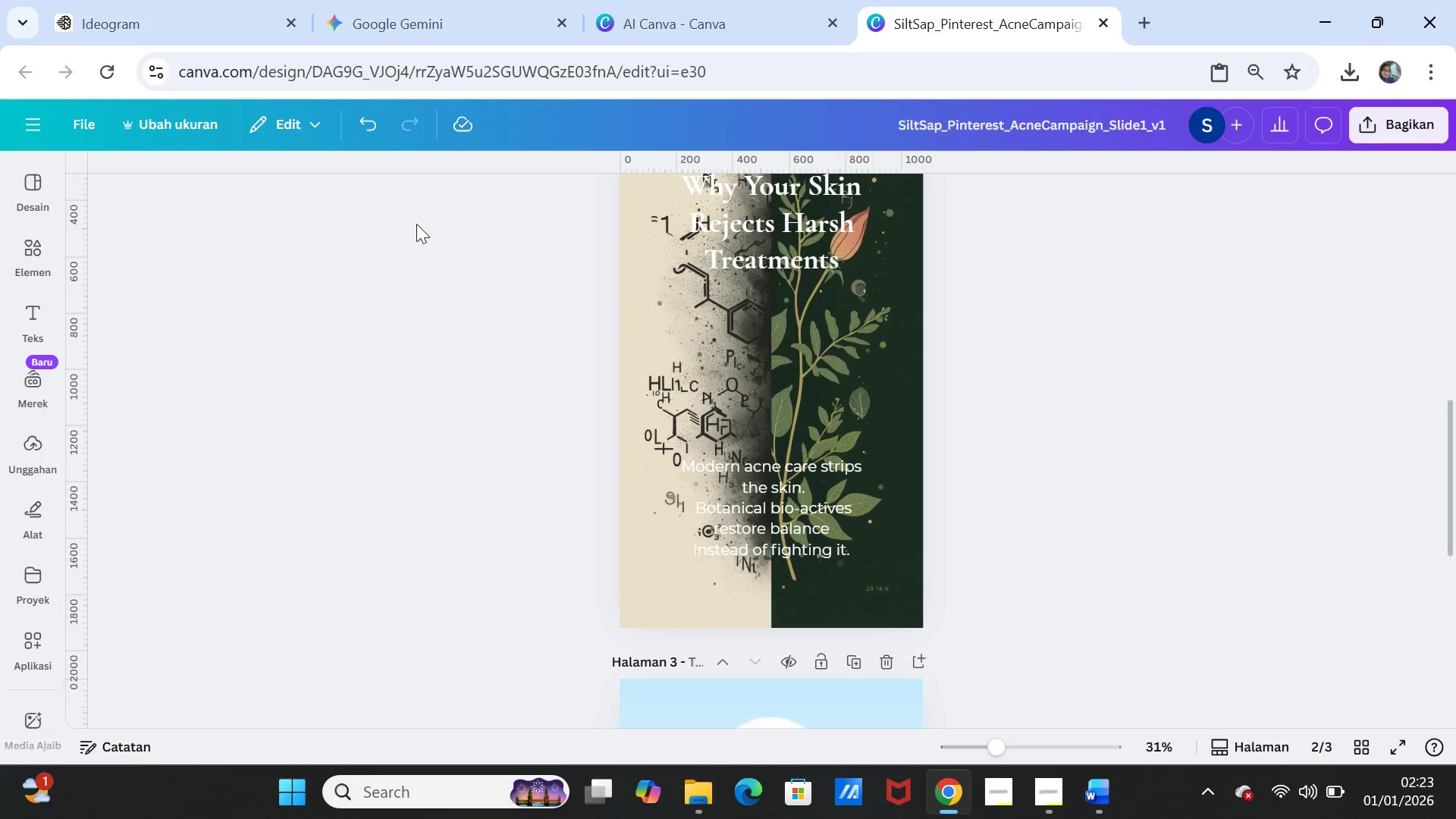 
left_click([372, 127])
 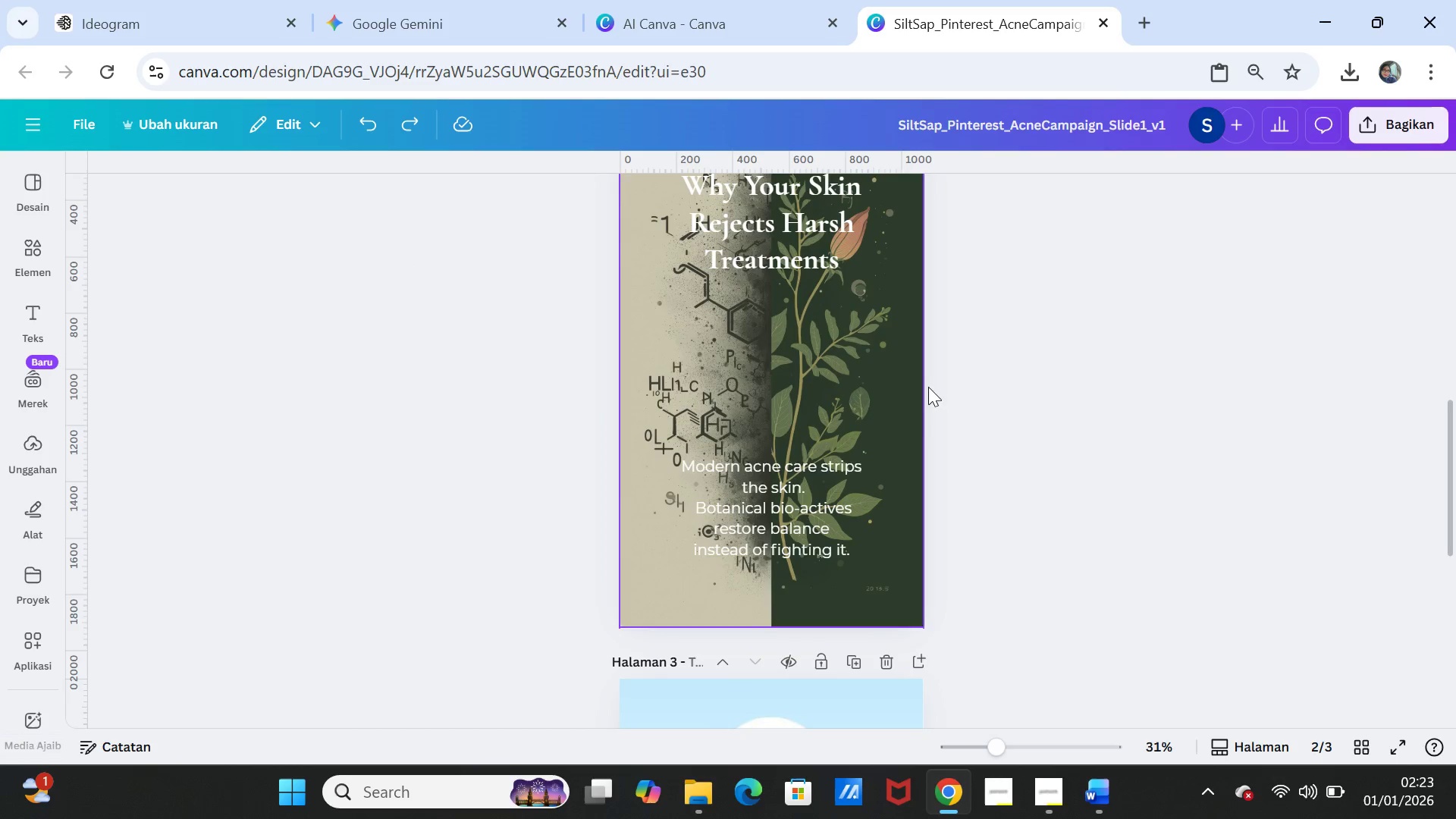 
left_click([1102, 465])
 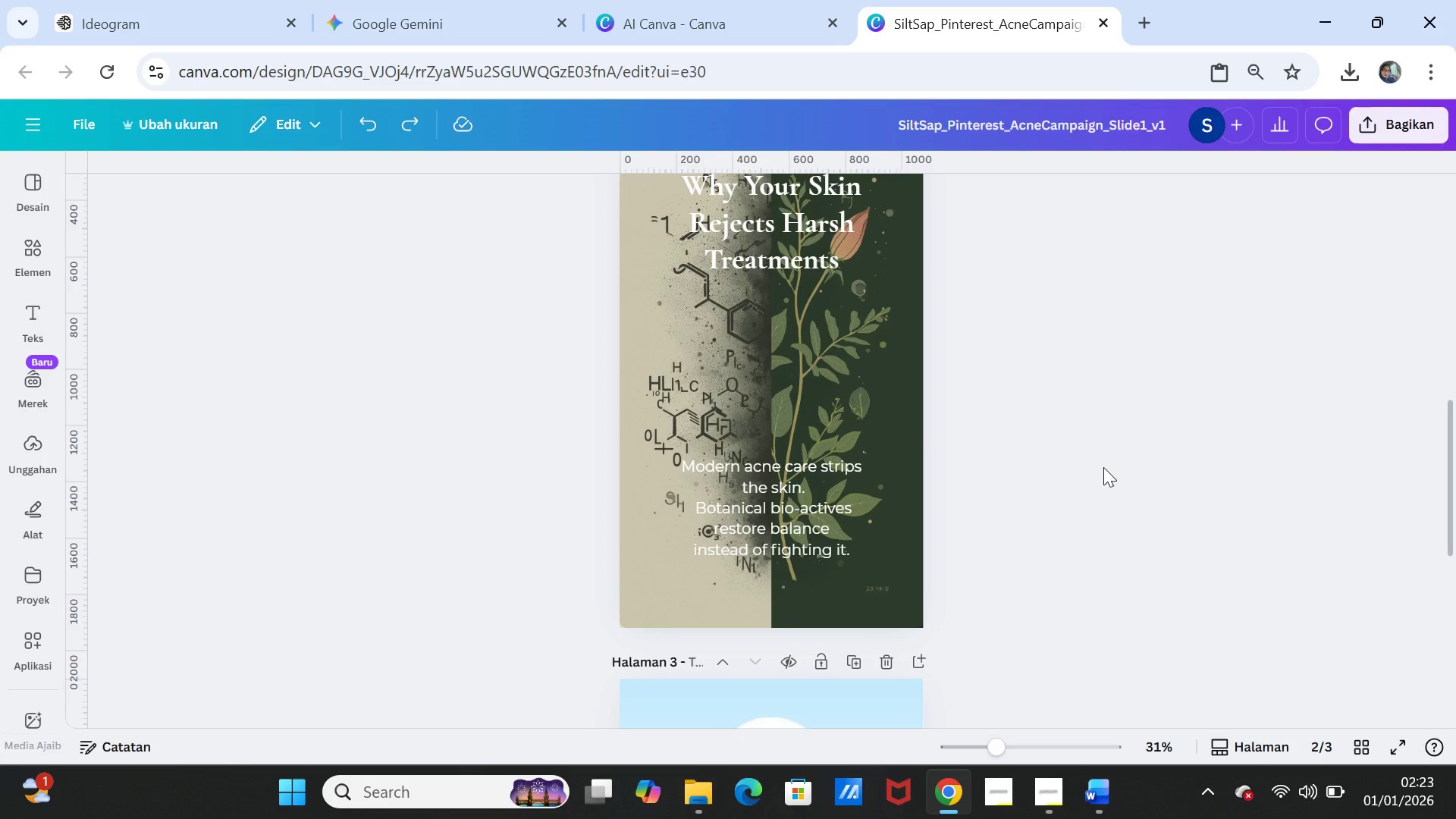 
scroll: coordinate [1110, 474], scroll_direction: down, amount: 4.0
 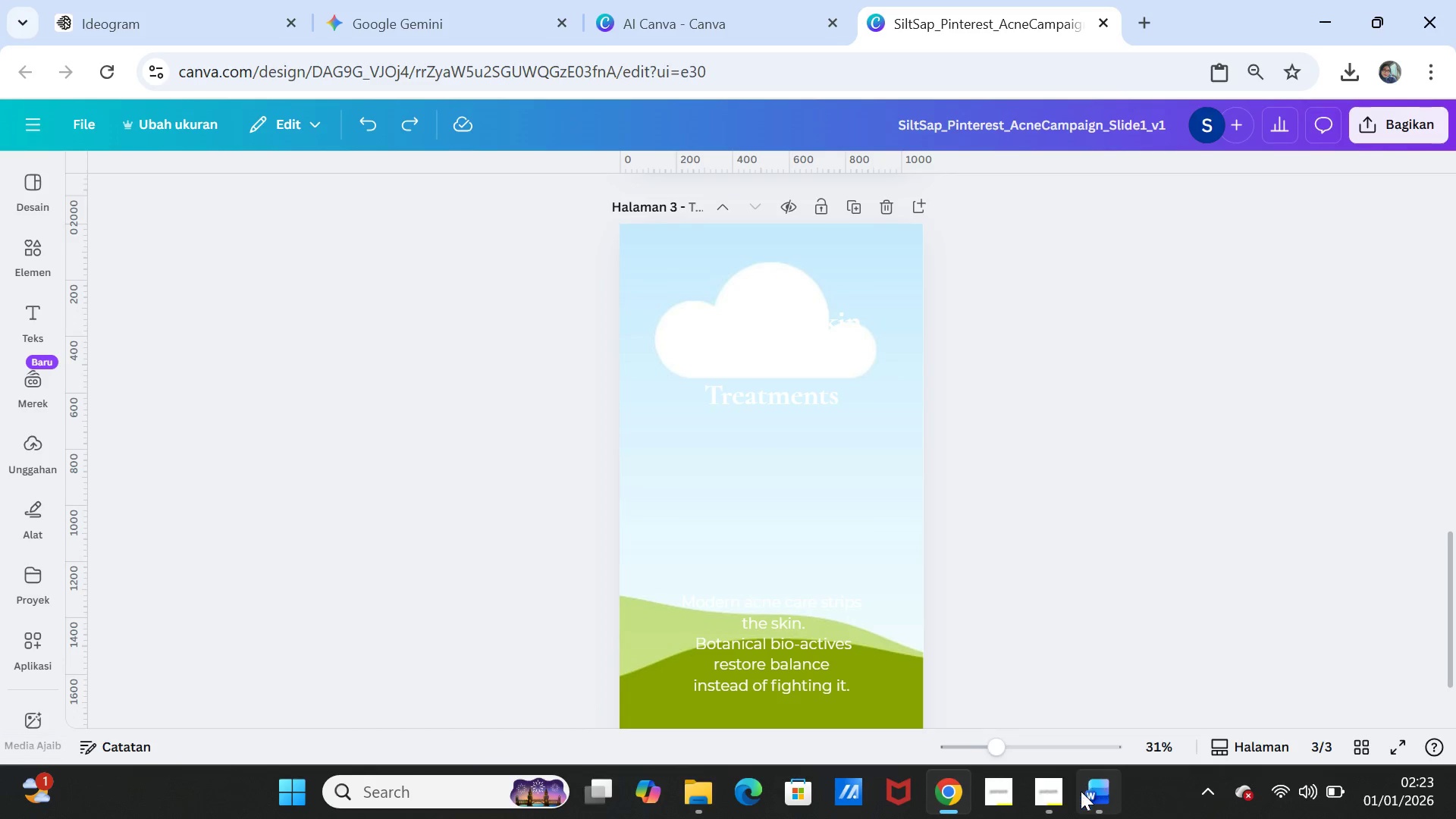 
left_click([1081, 793])
 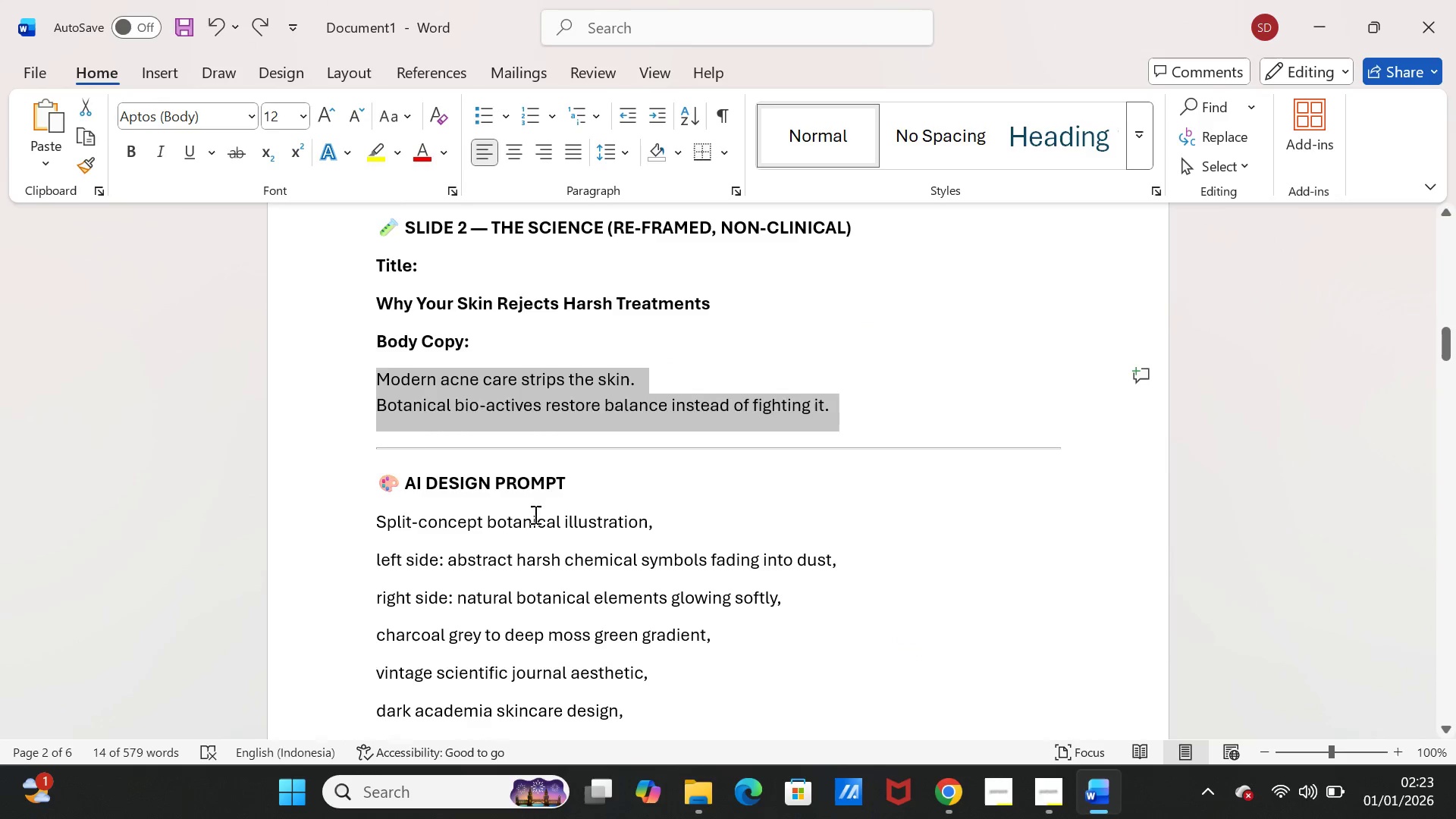 
scroll: coordinate [503, 523], scroll_direction: down, amount: 20.0
 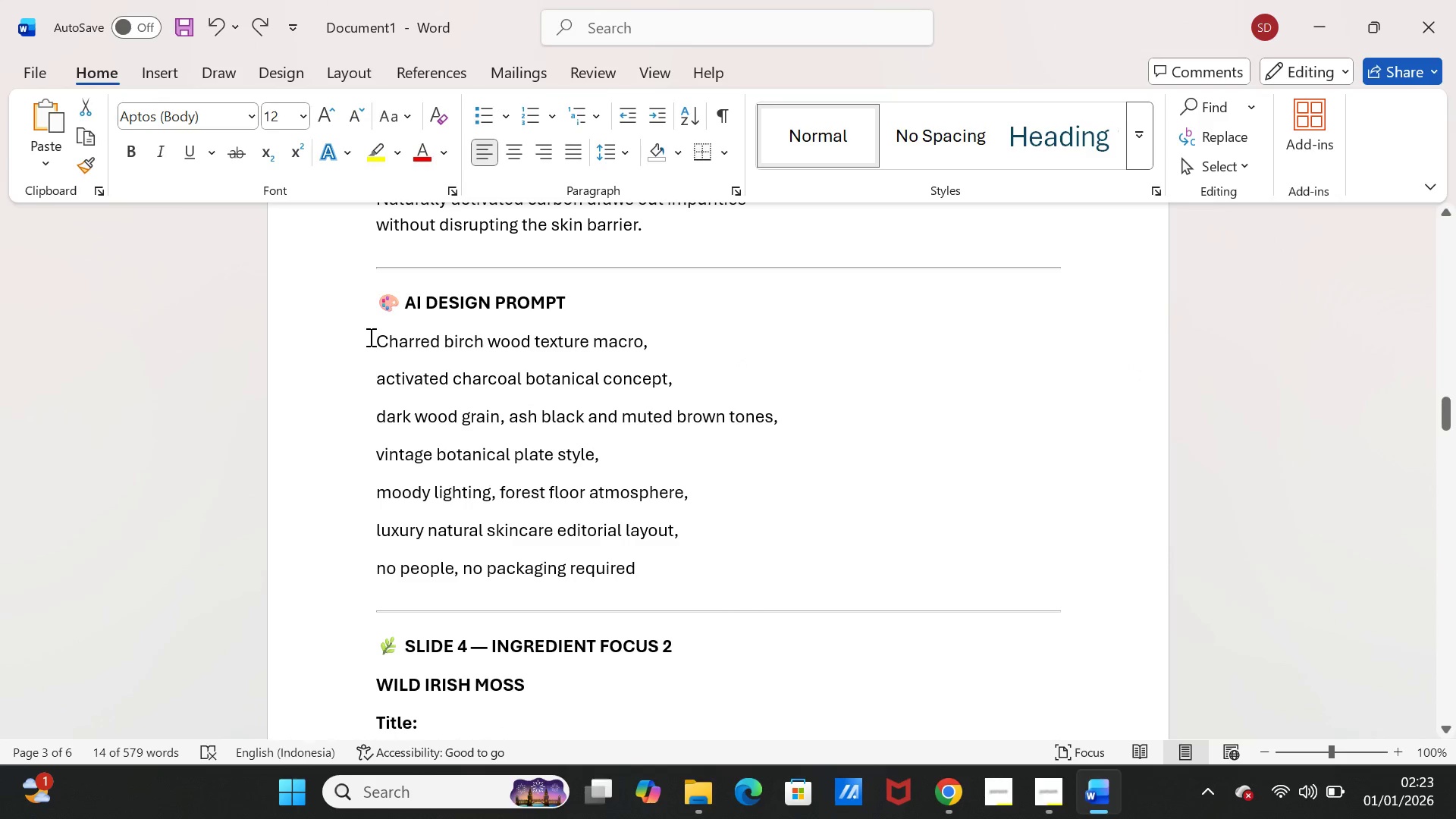 
left_click_drag(start_coordinate=[369, 337], to_coordinate=[635, 569])
 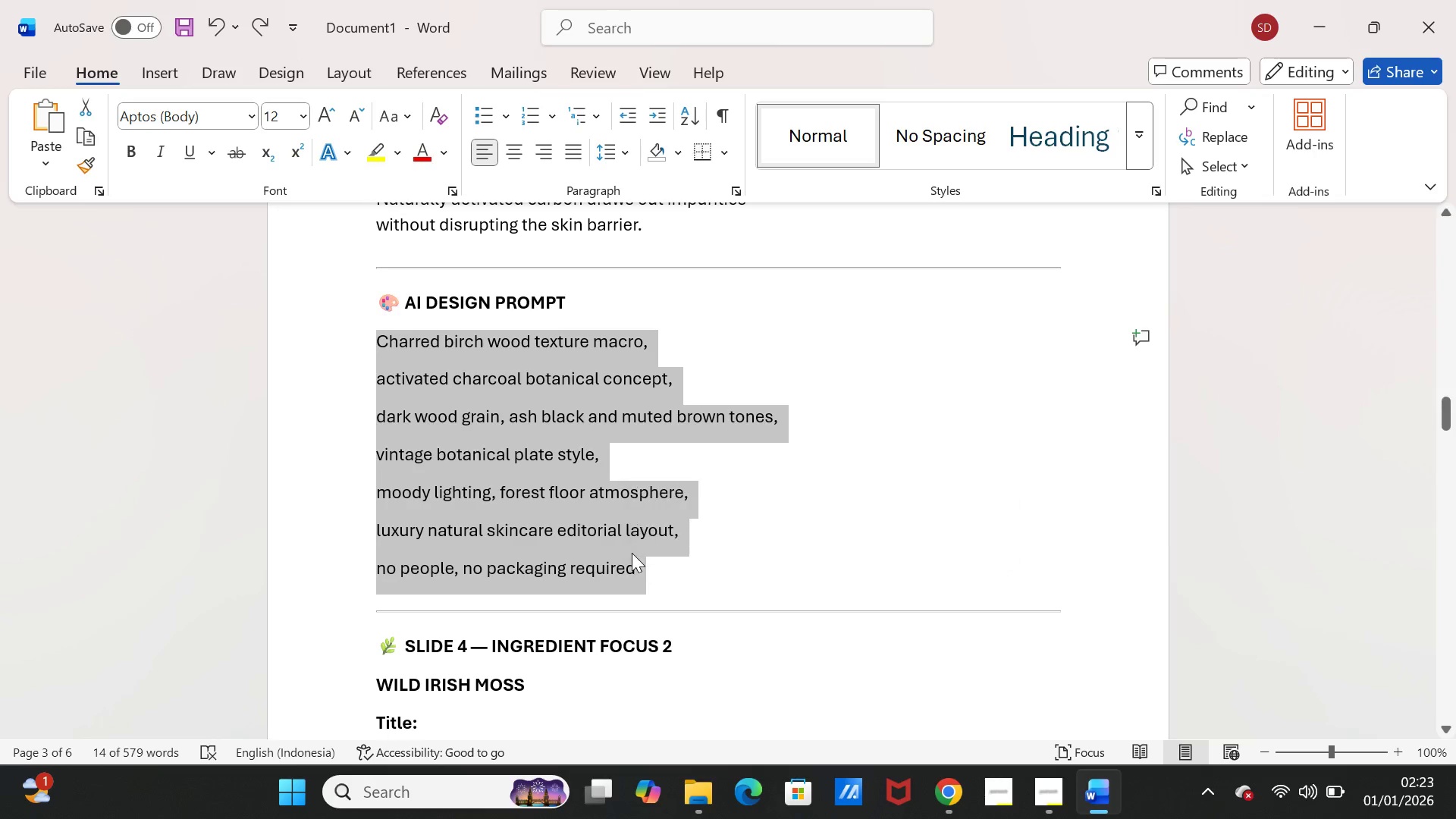 
key(Control+C)
 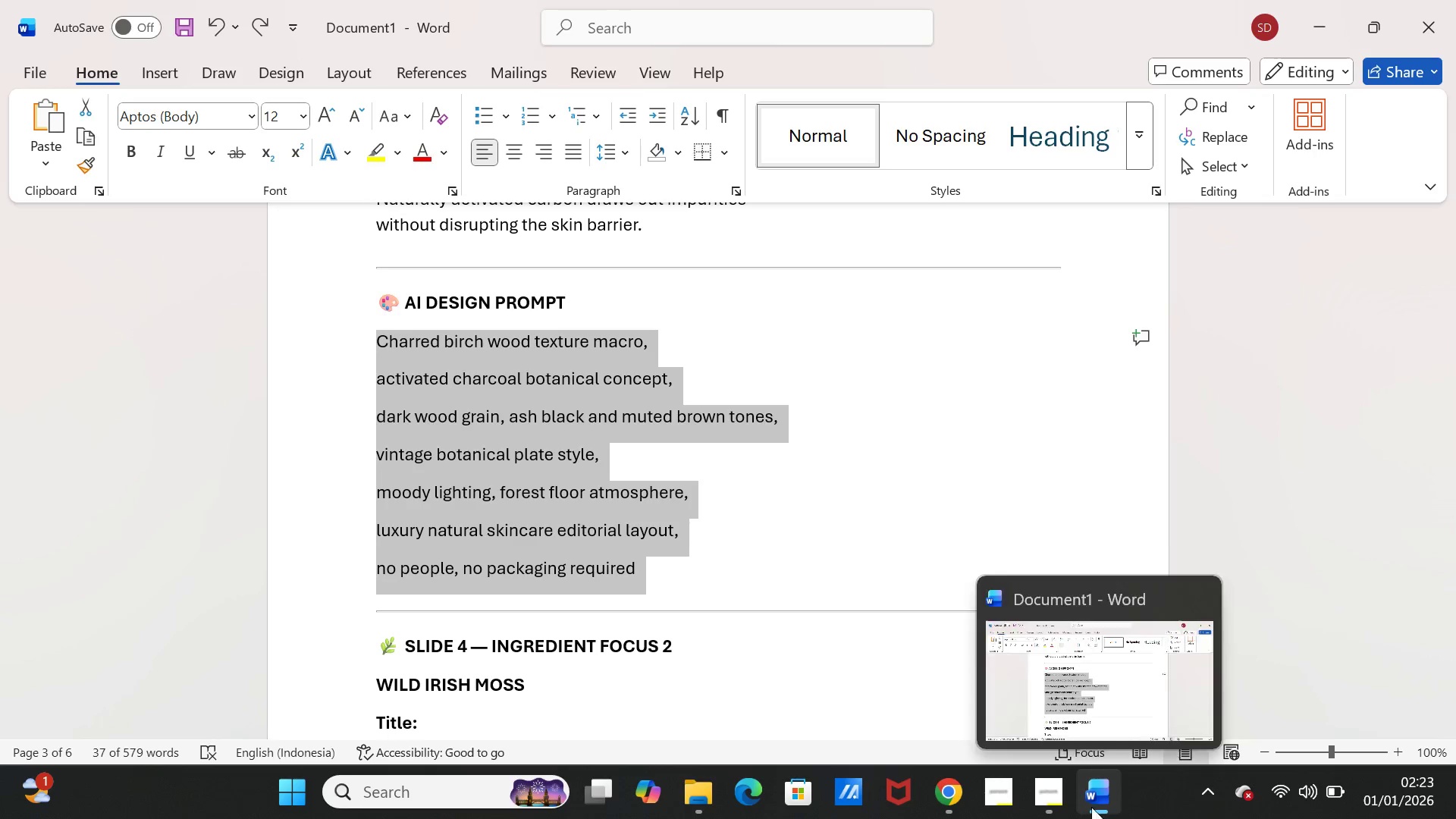 
left_click([1100, 803])
 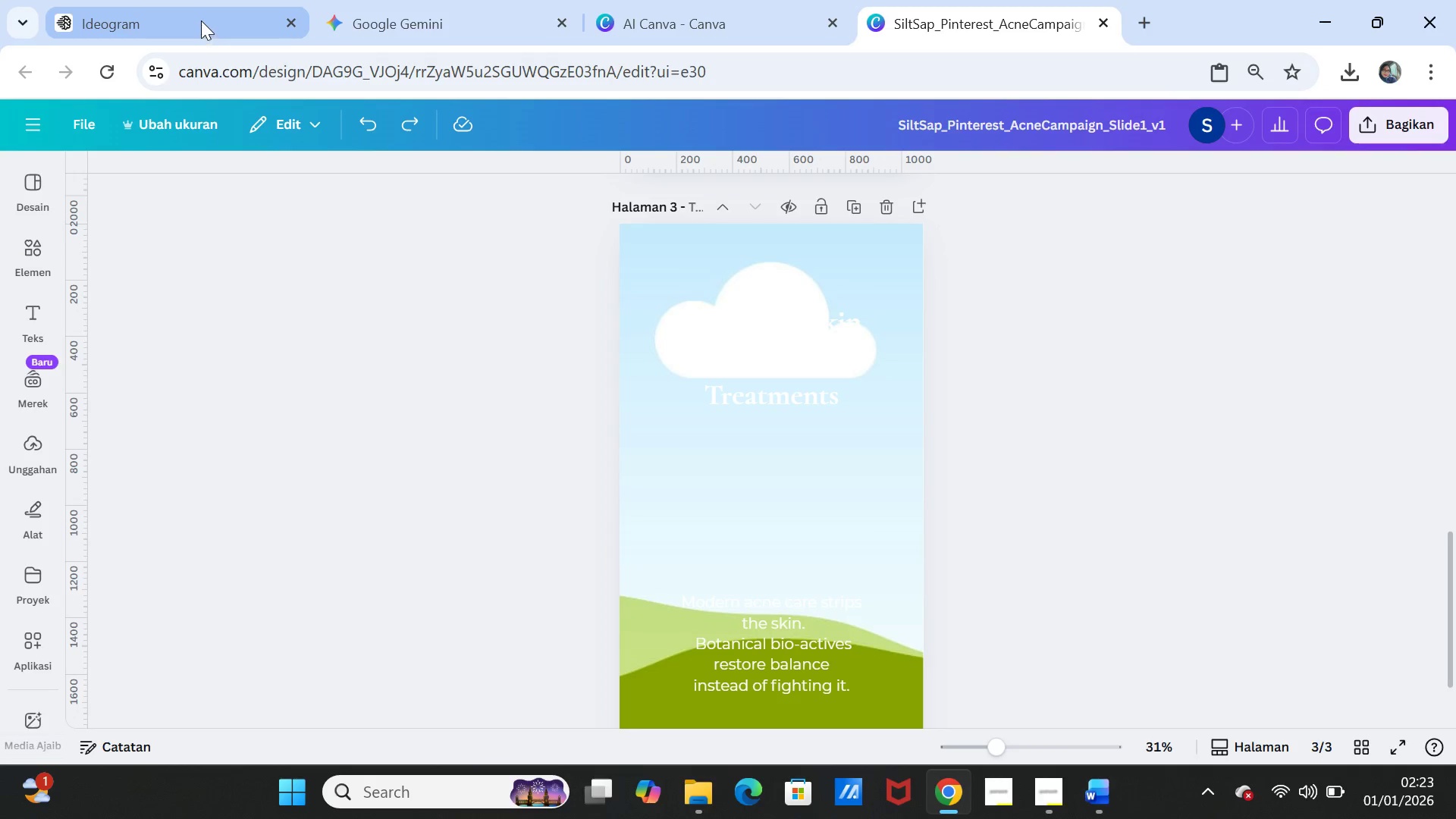 
left_click([372, 14])
 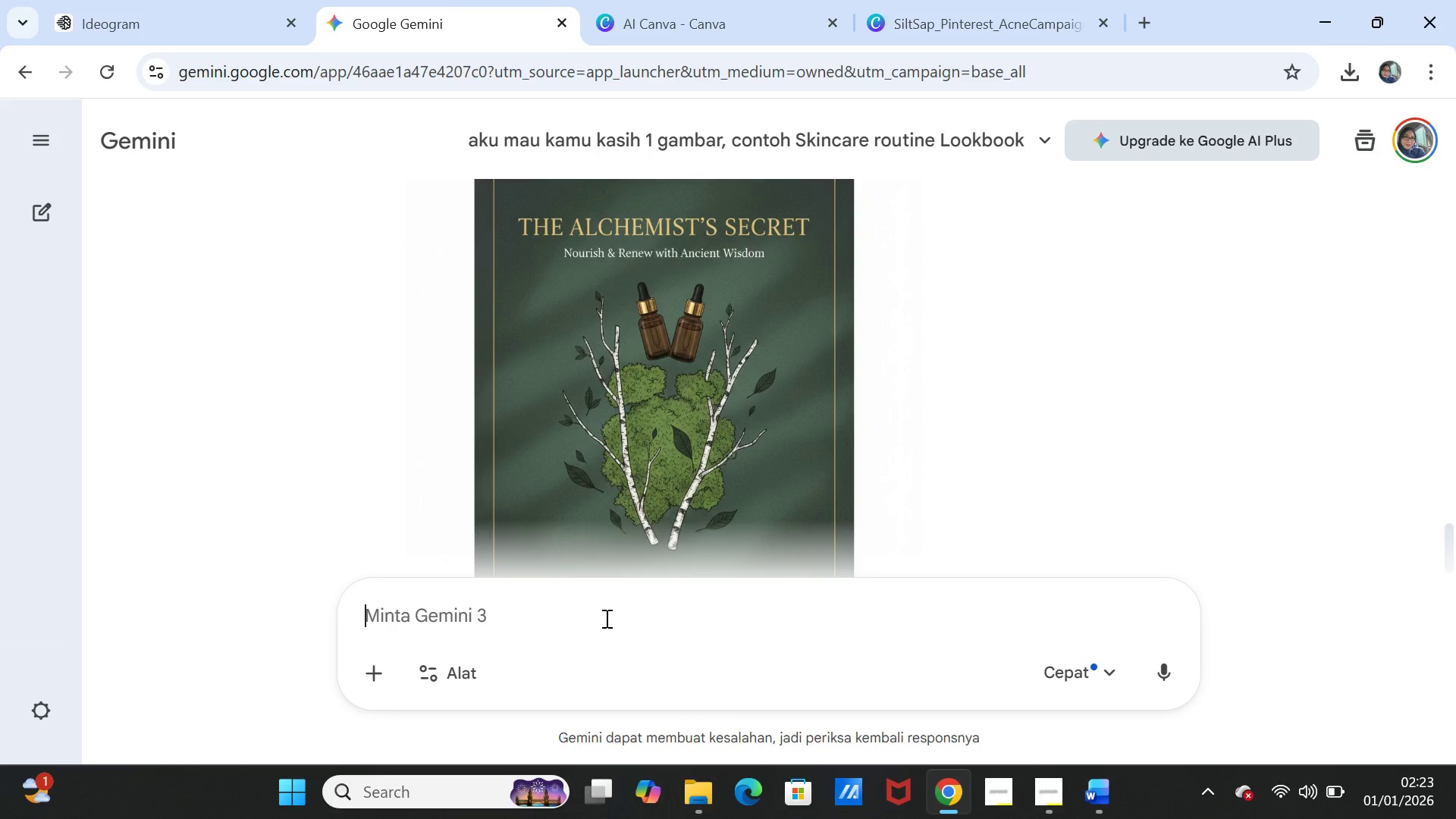 
left_click([712, 14])
 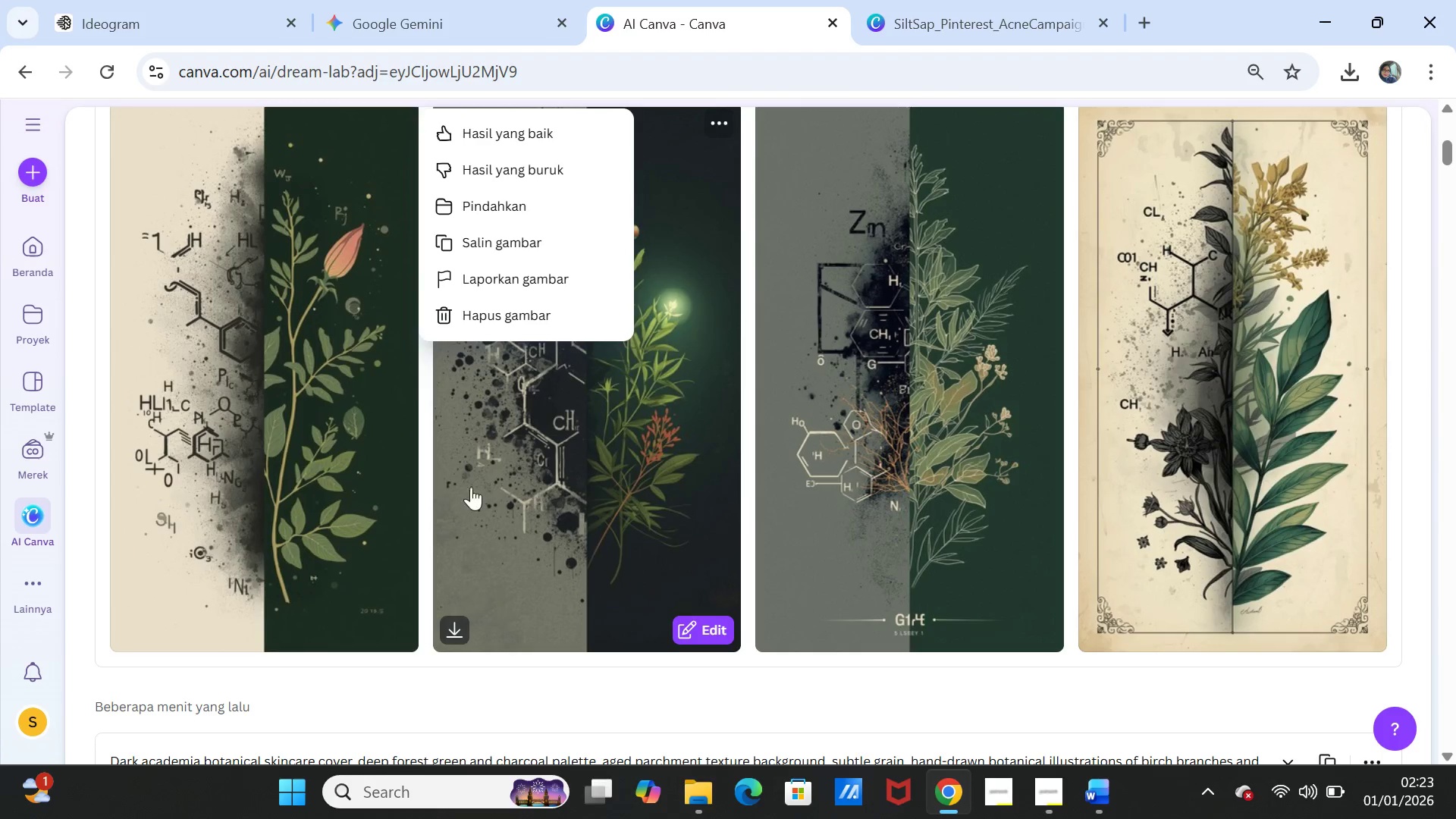 
left_click([604, 316])
 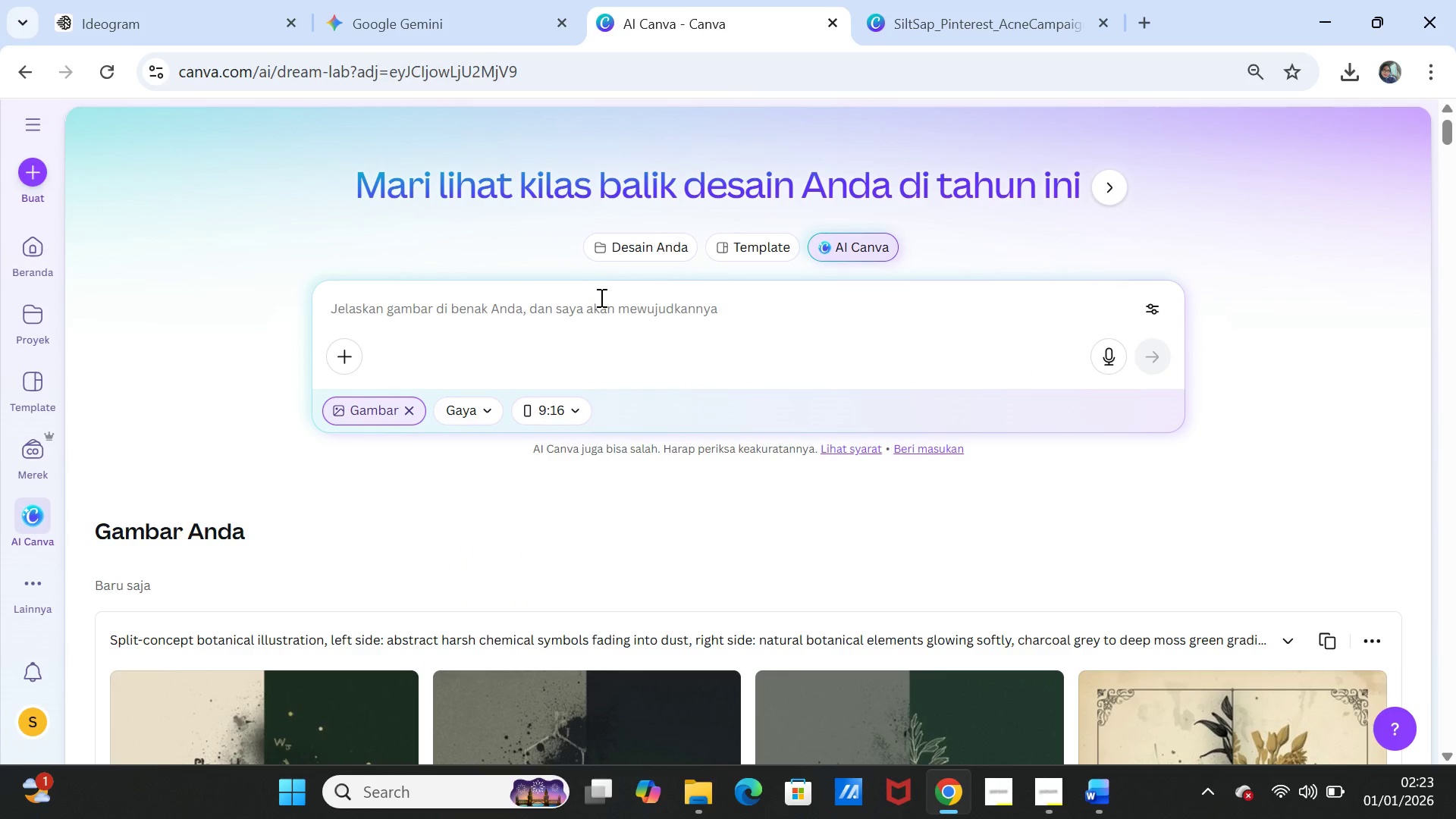 
scroll: coordinate [581, 400], scroll_direction: up, amount: 9.0
 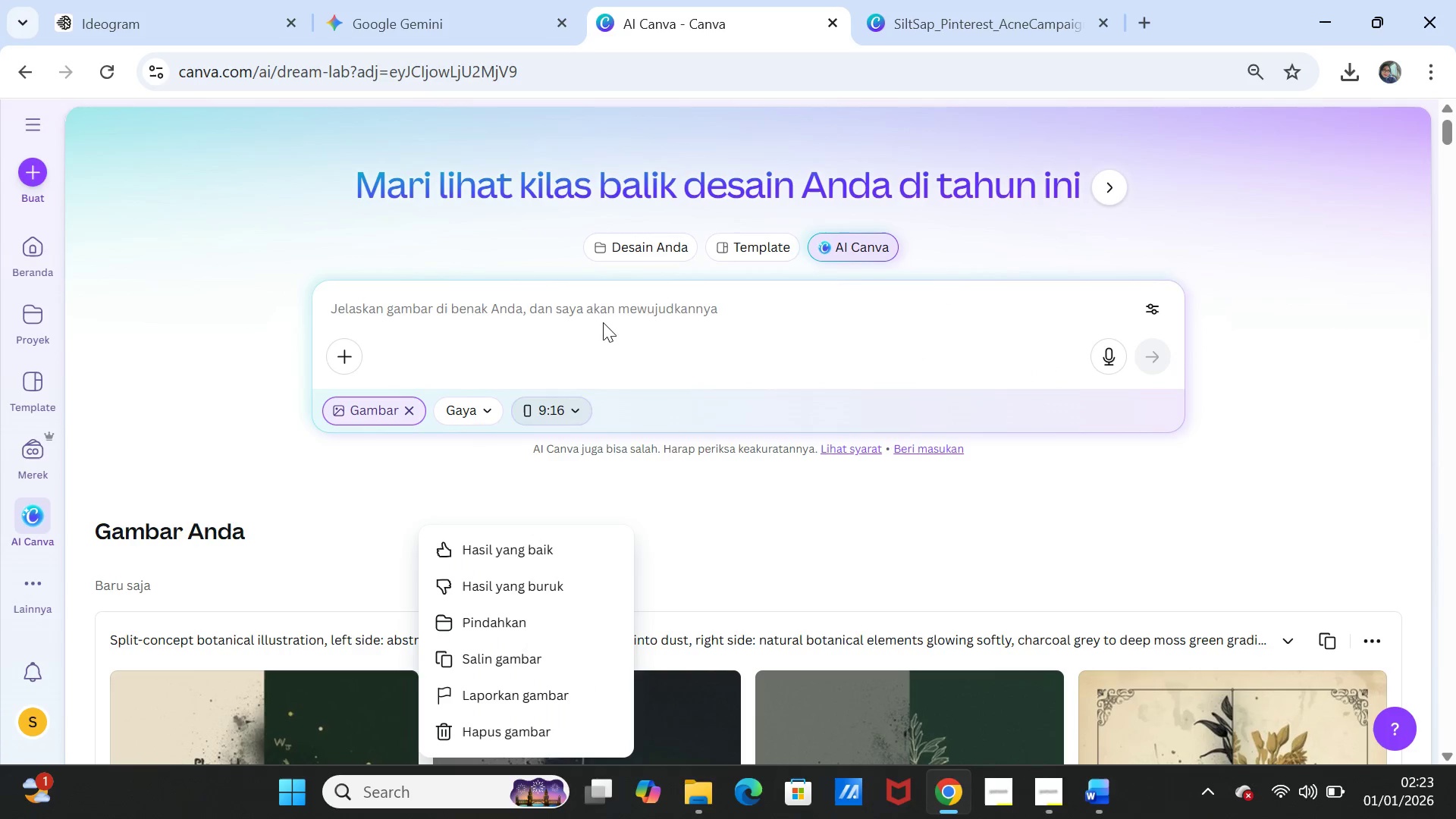 
left_click([600, 297])
 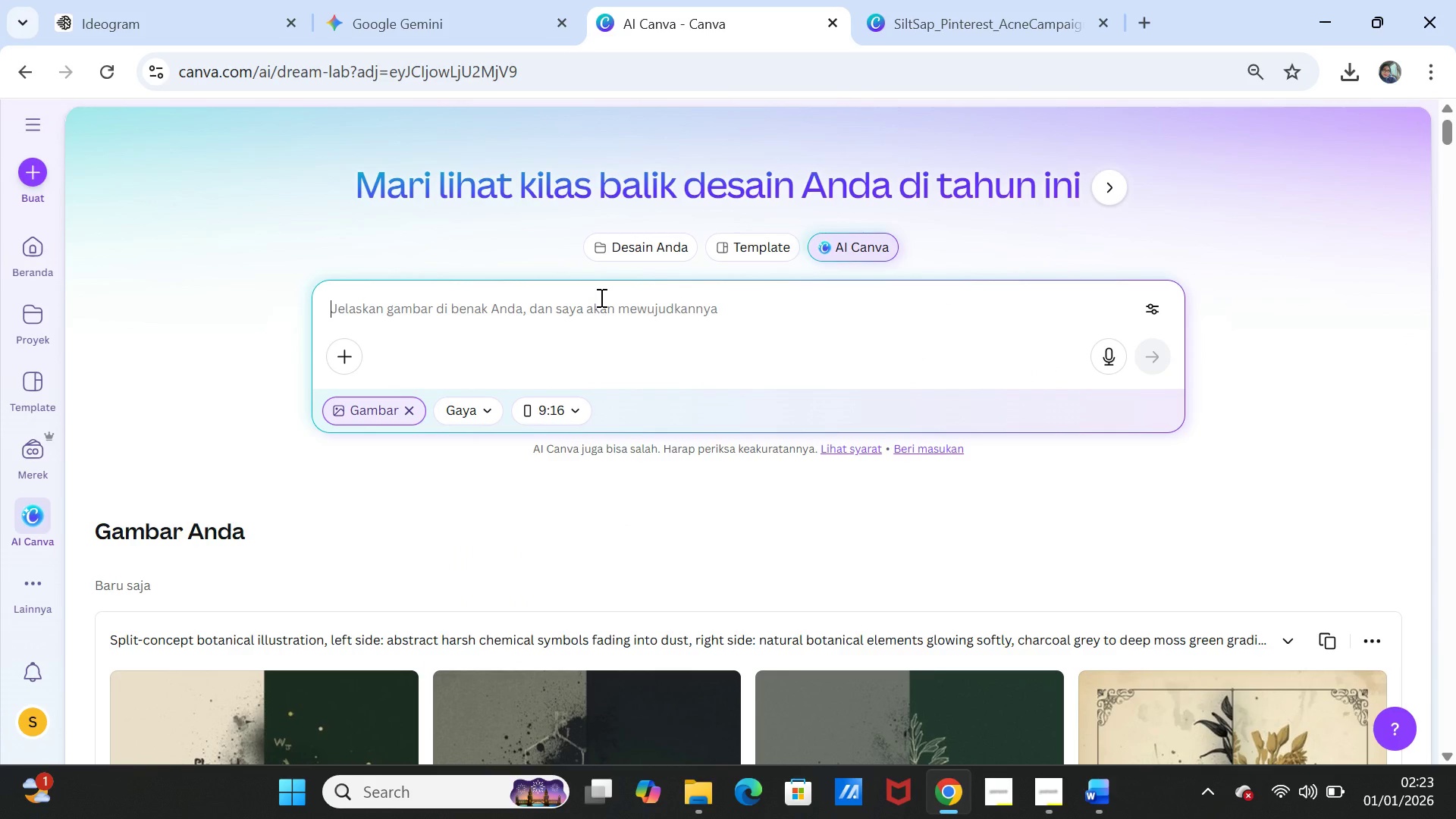 
key(Control+V)
 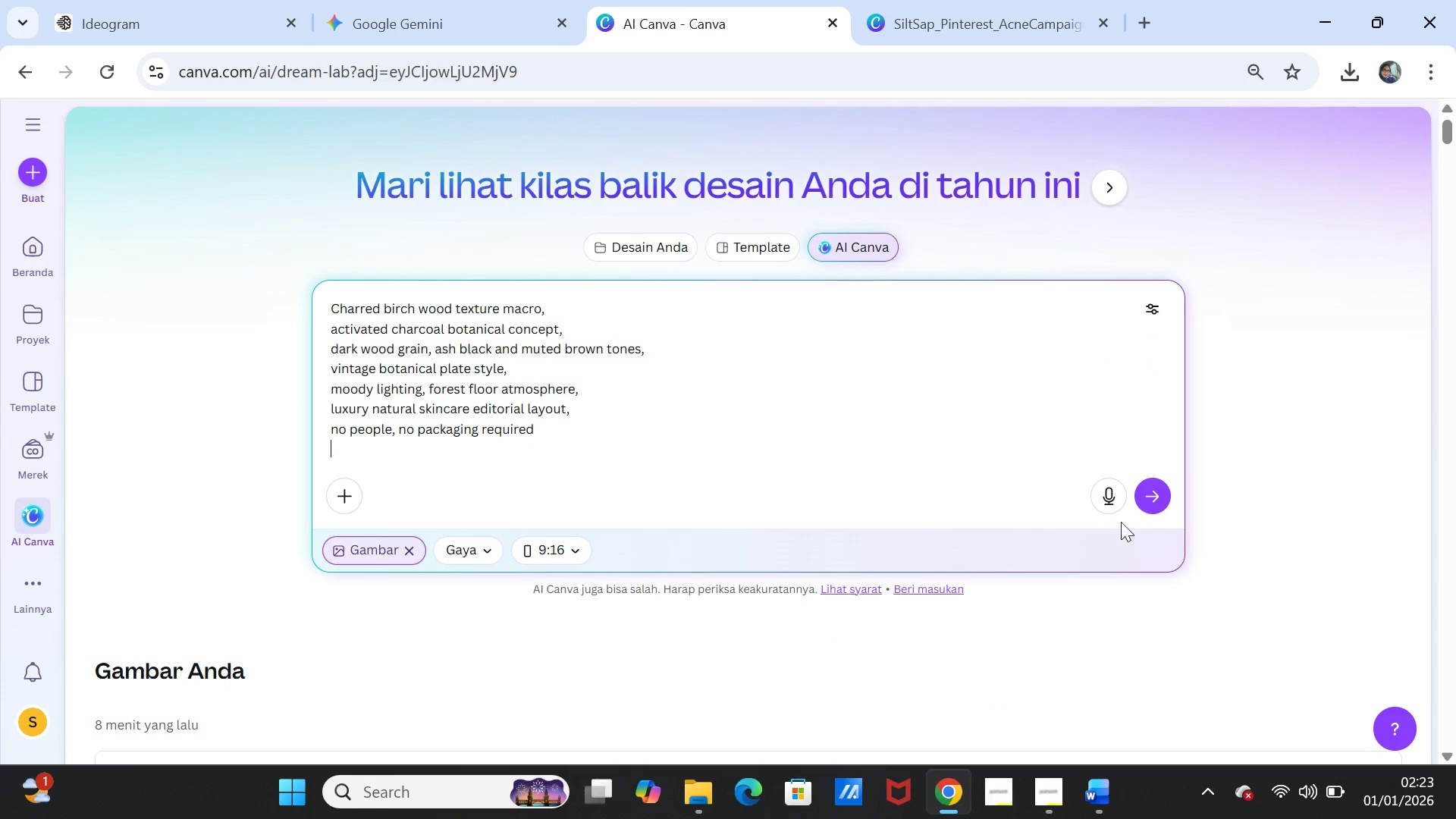 
left_click([1167, 503])
 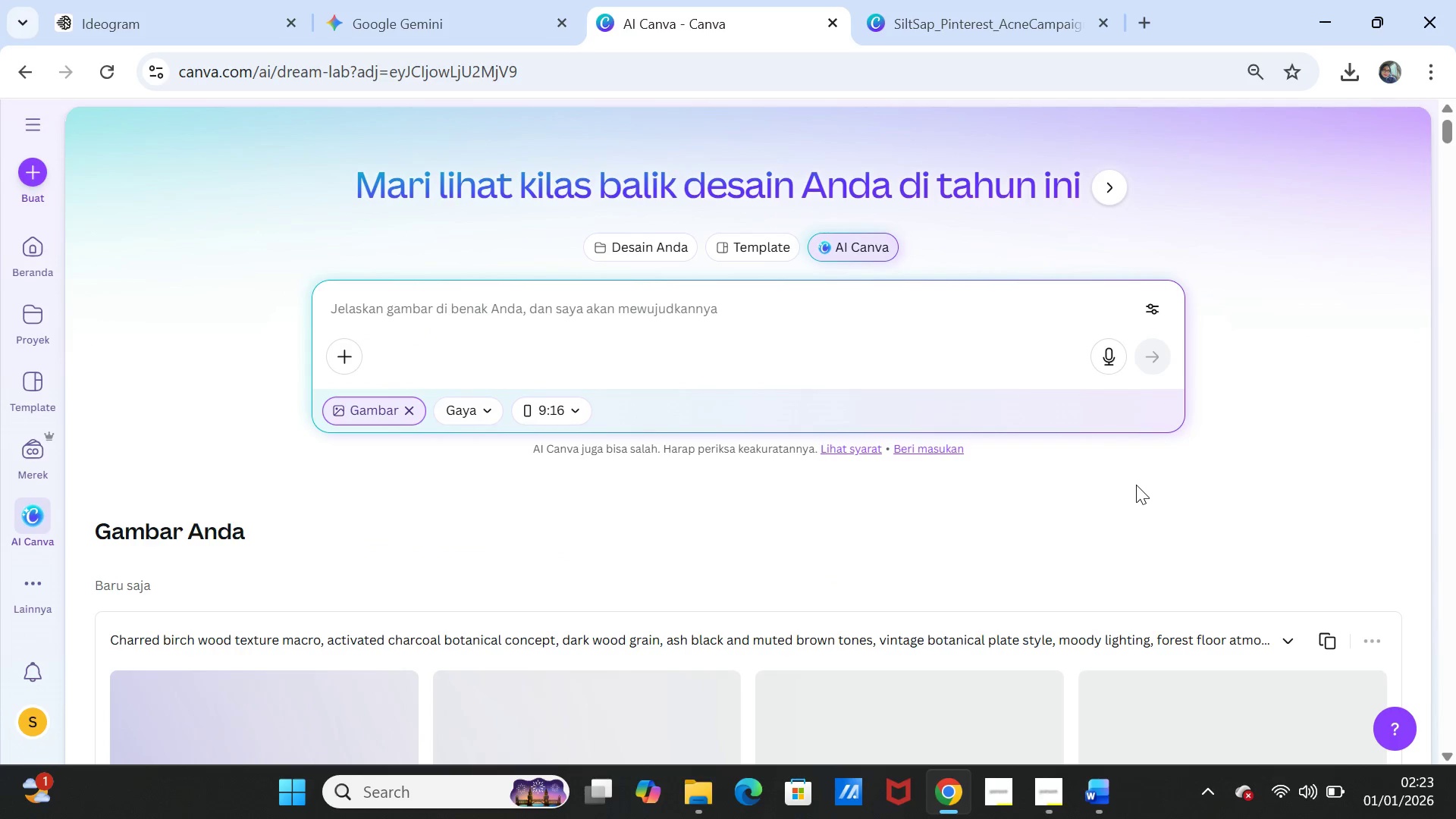 
wait(5.78)
 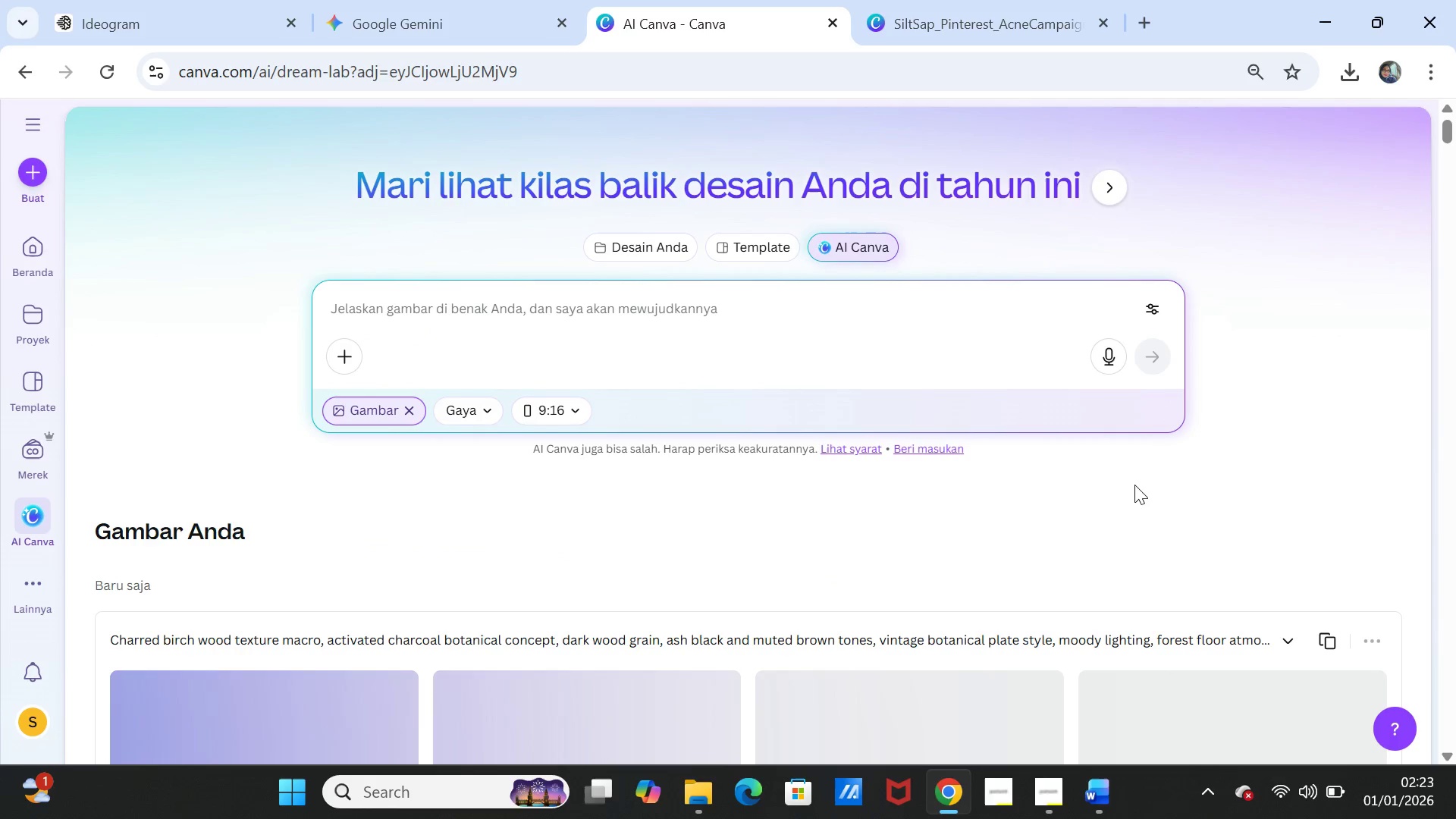 
scroll: coordinate [983, 412], scroll_direction: down, amount: 3.0
 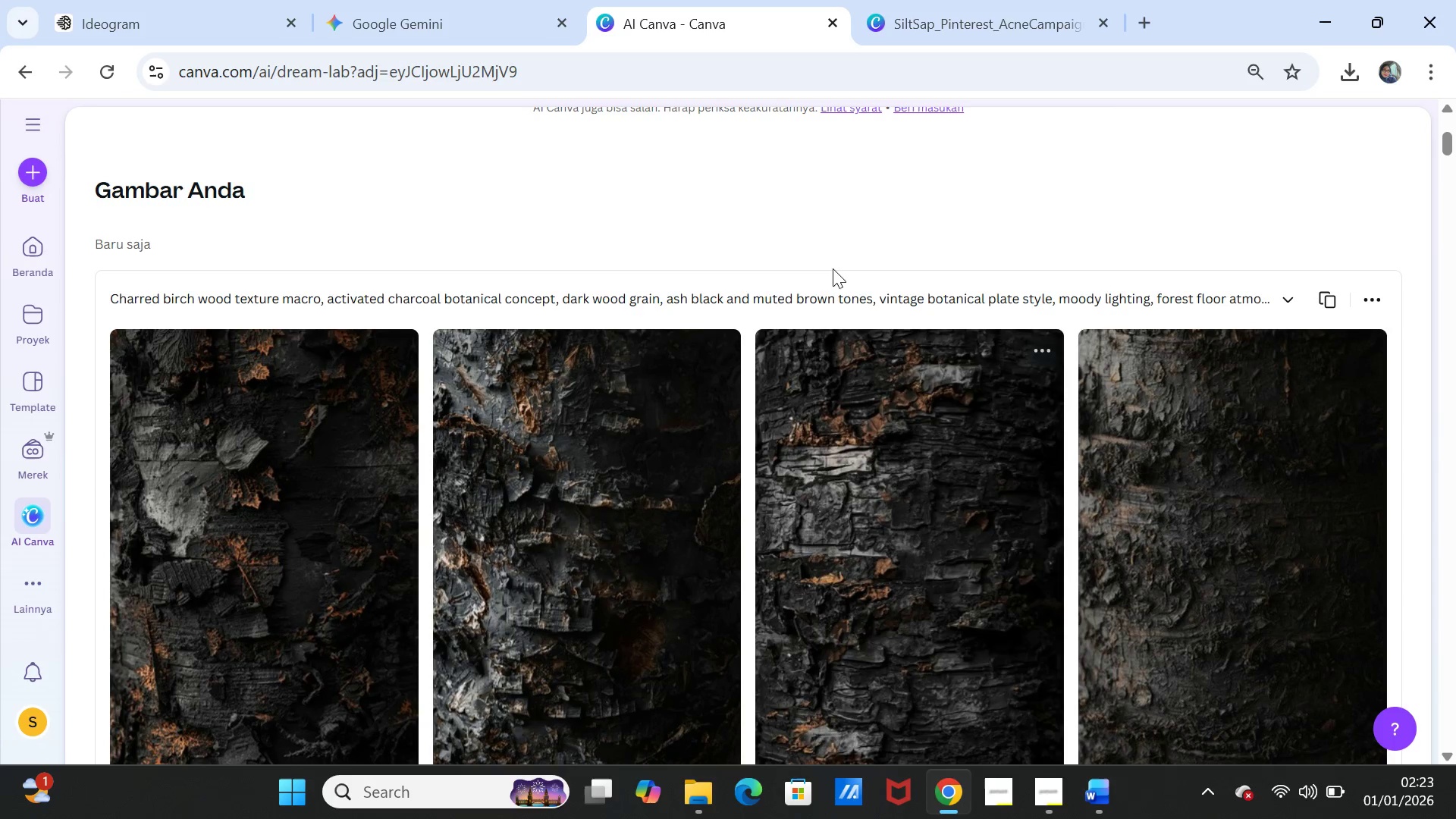 
left_click([197, 17])
 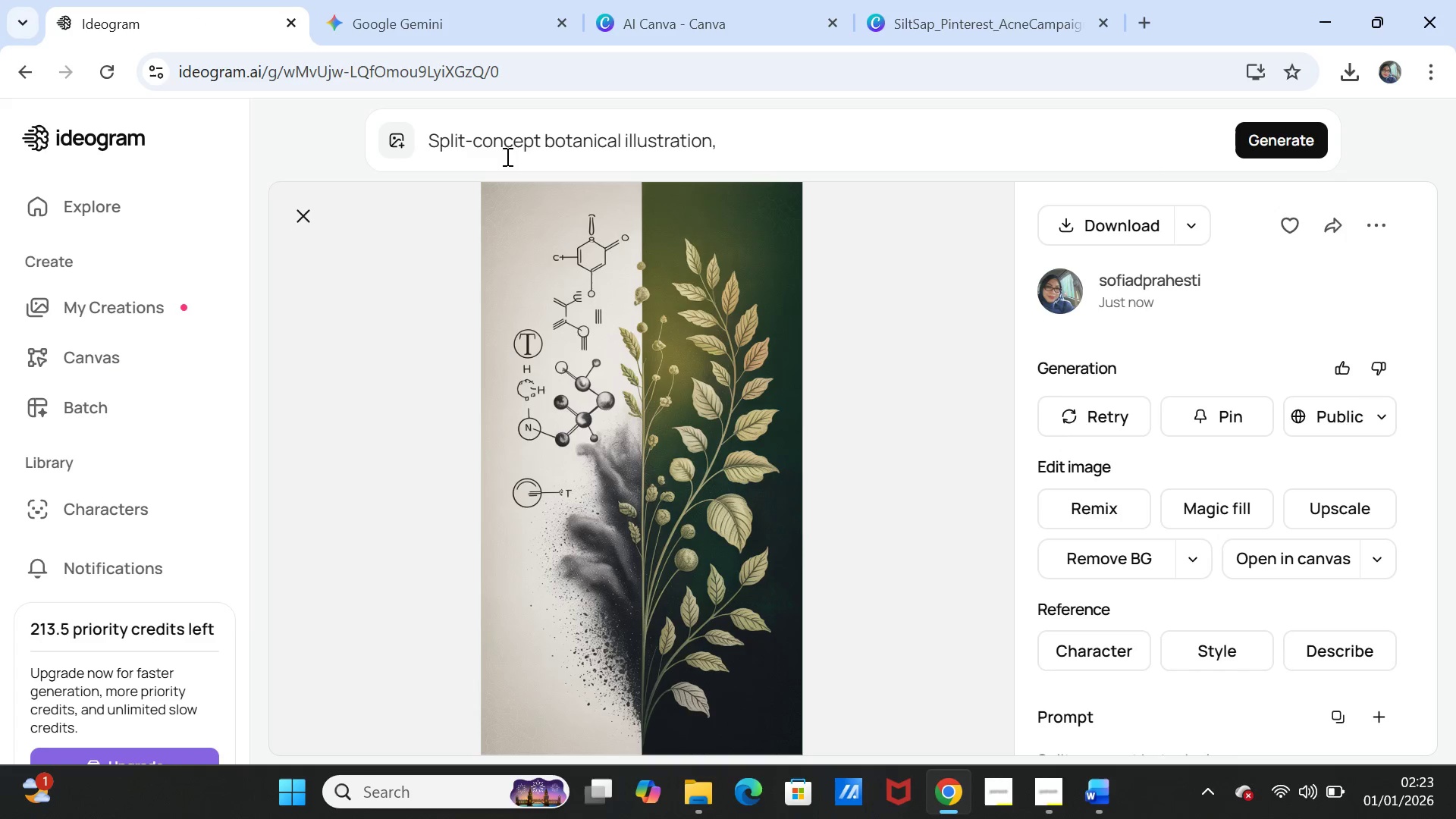 
left_click([522, 143])
 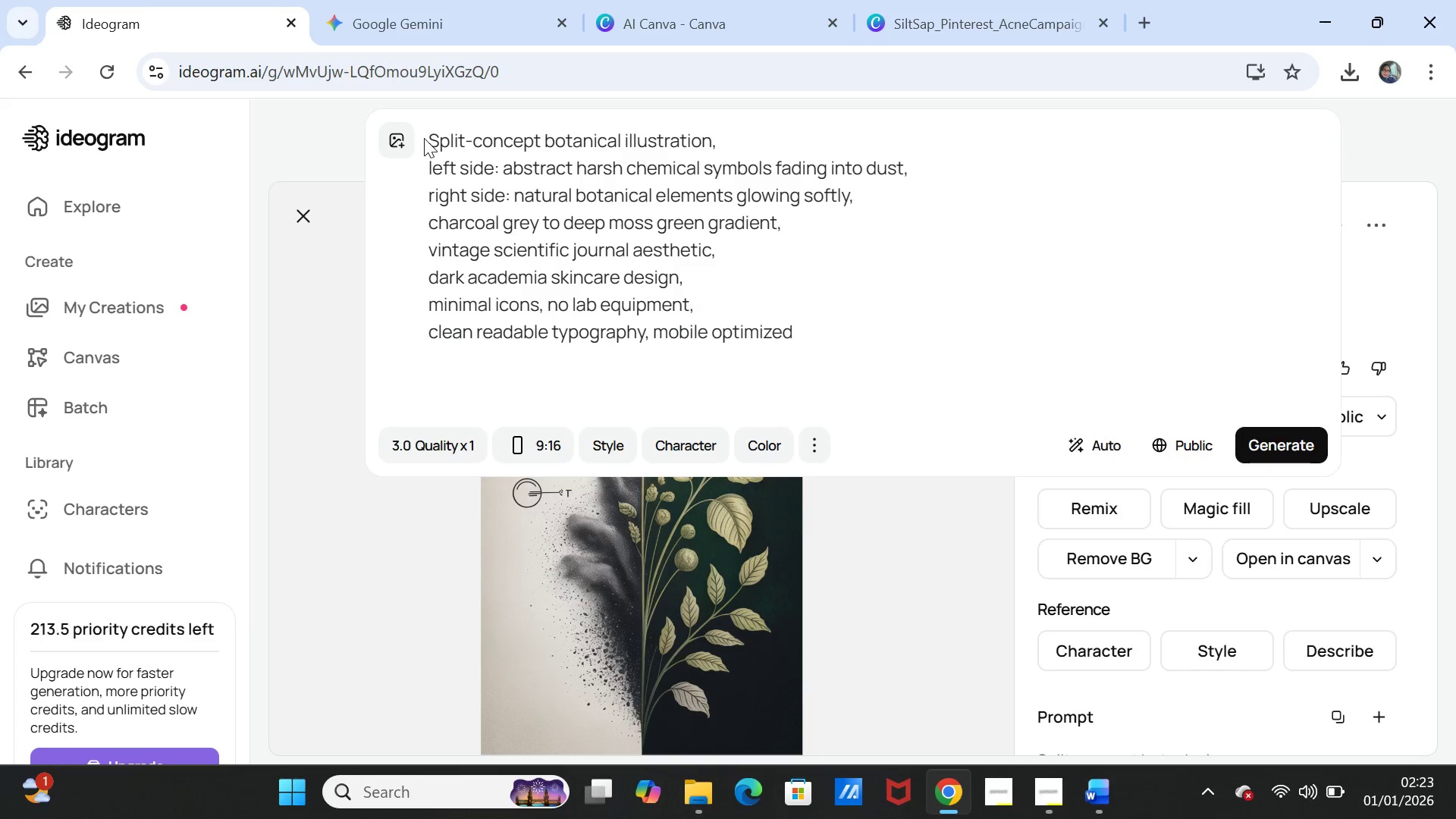 
left_click_drag(start_coordinate=[428, 136], to_coordinate=[811, 341])
 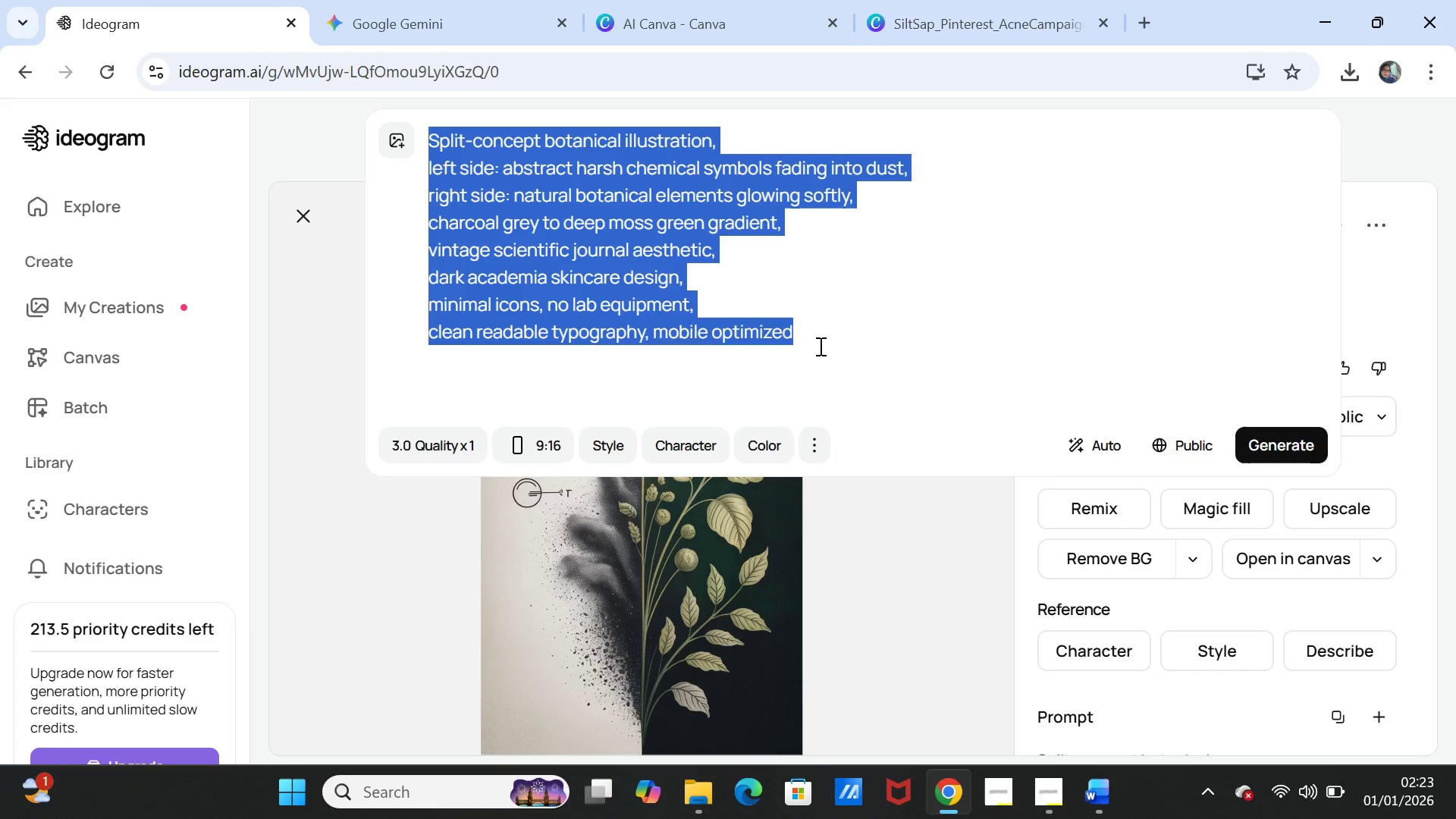 
key(Control+V)
 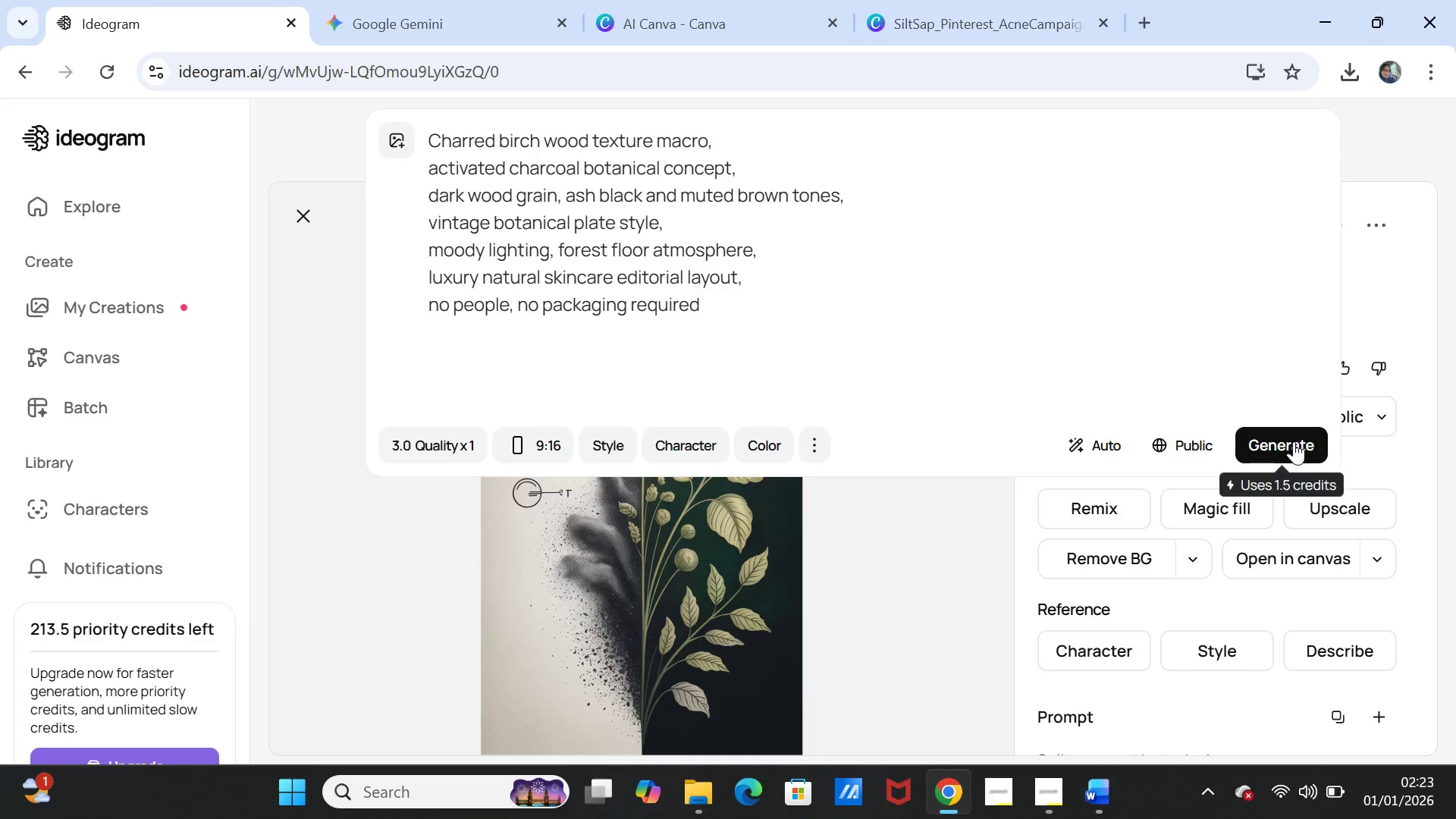 
left_click([1294, 441])
 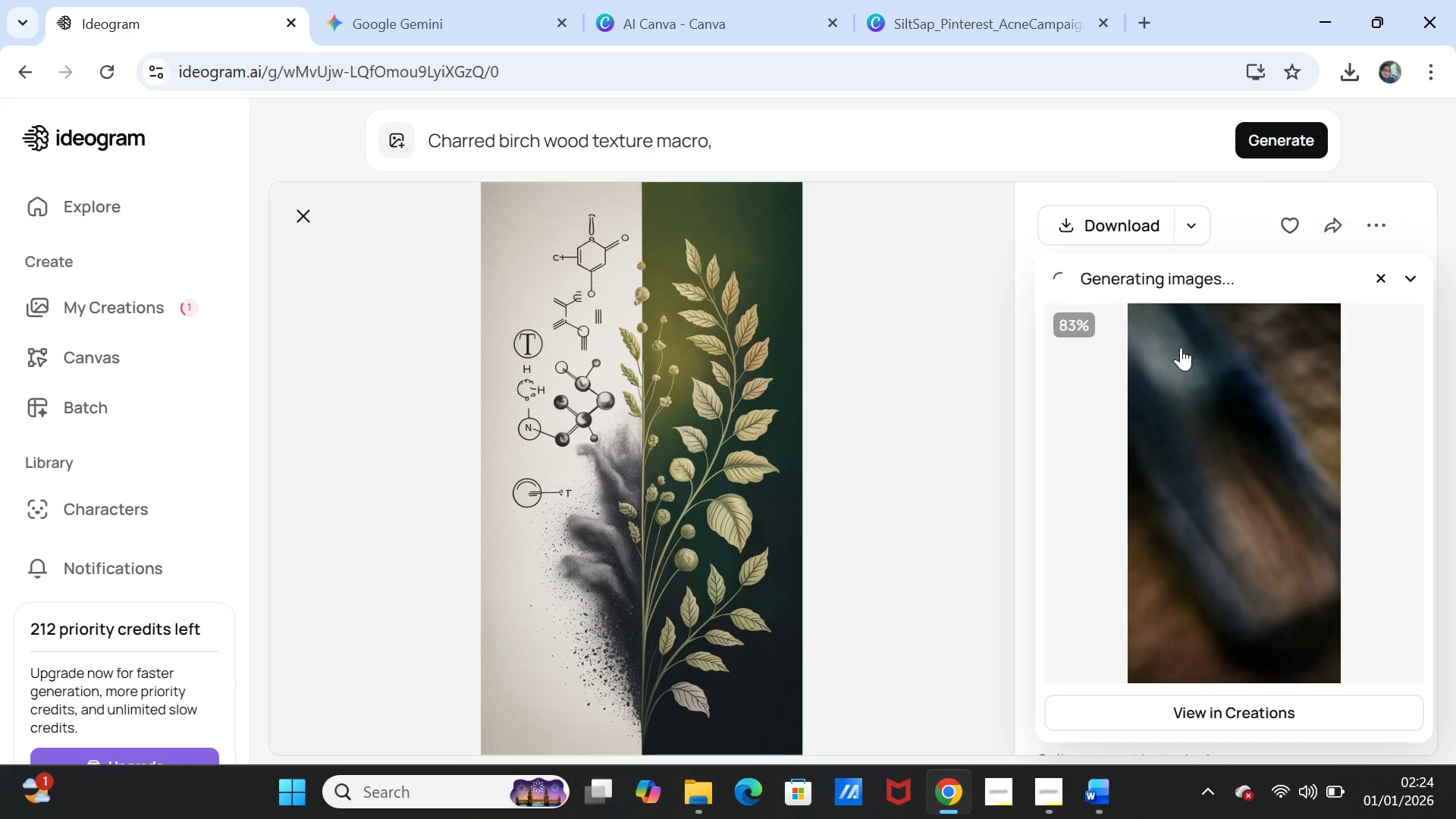 
wait(20.55)
 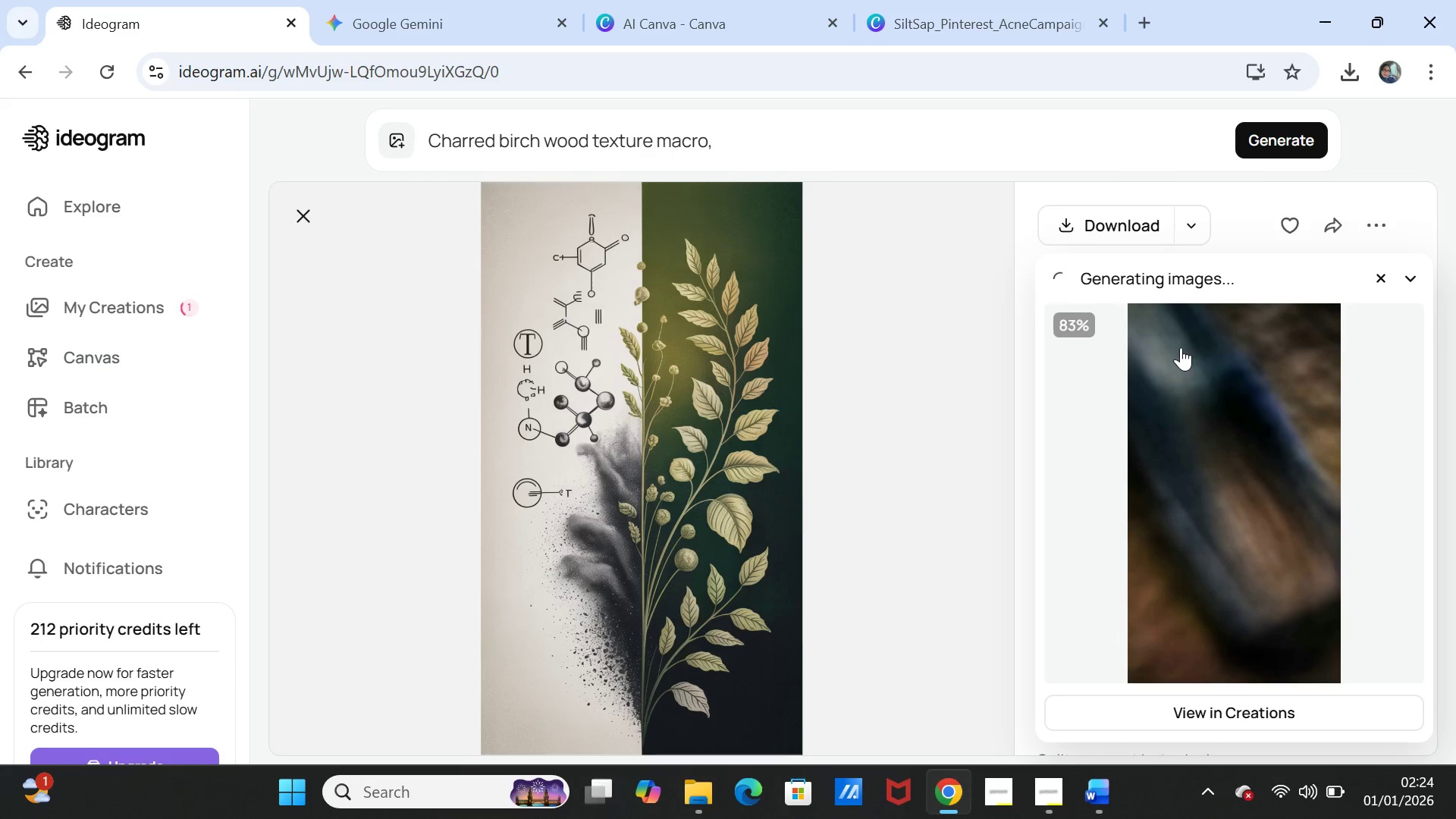 
left_click([1260, 407])
 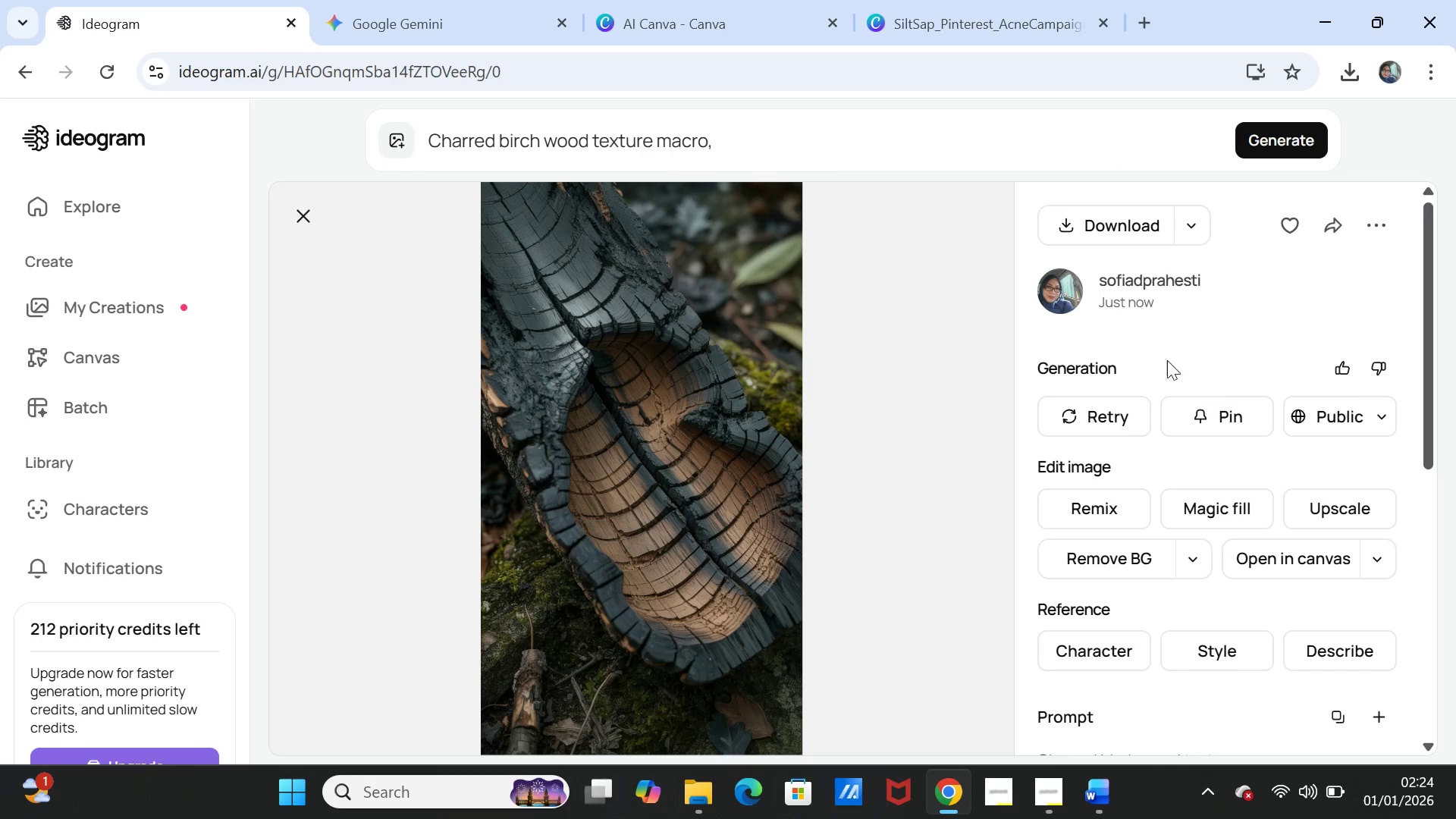 
left_click([1122, 220])
 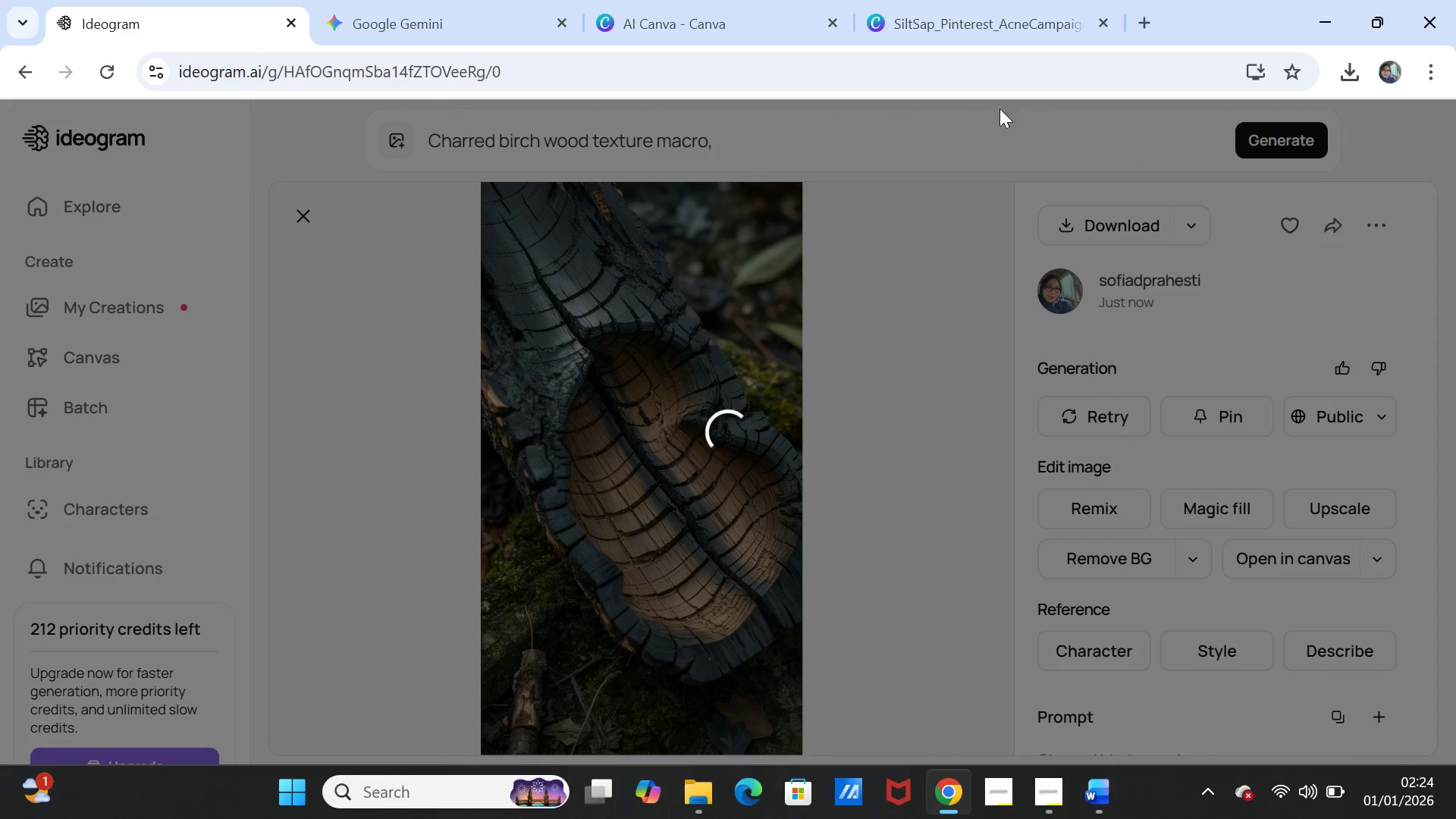 
left_click([930, 12])
 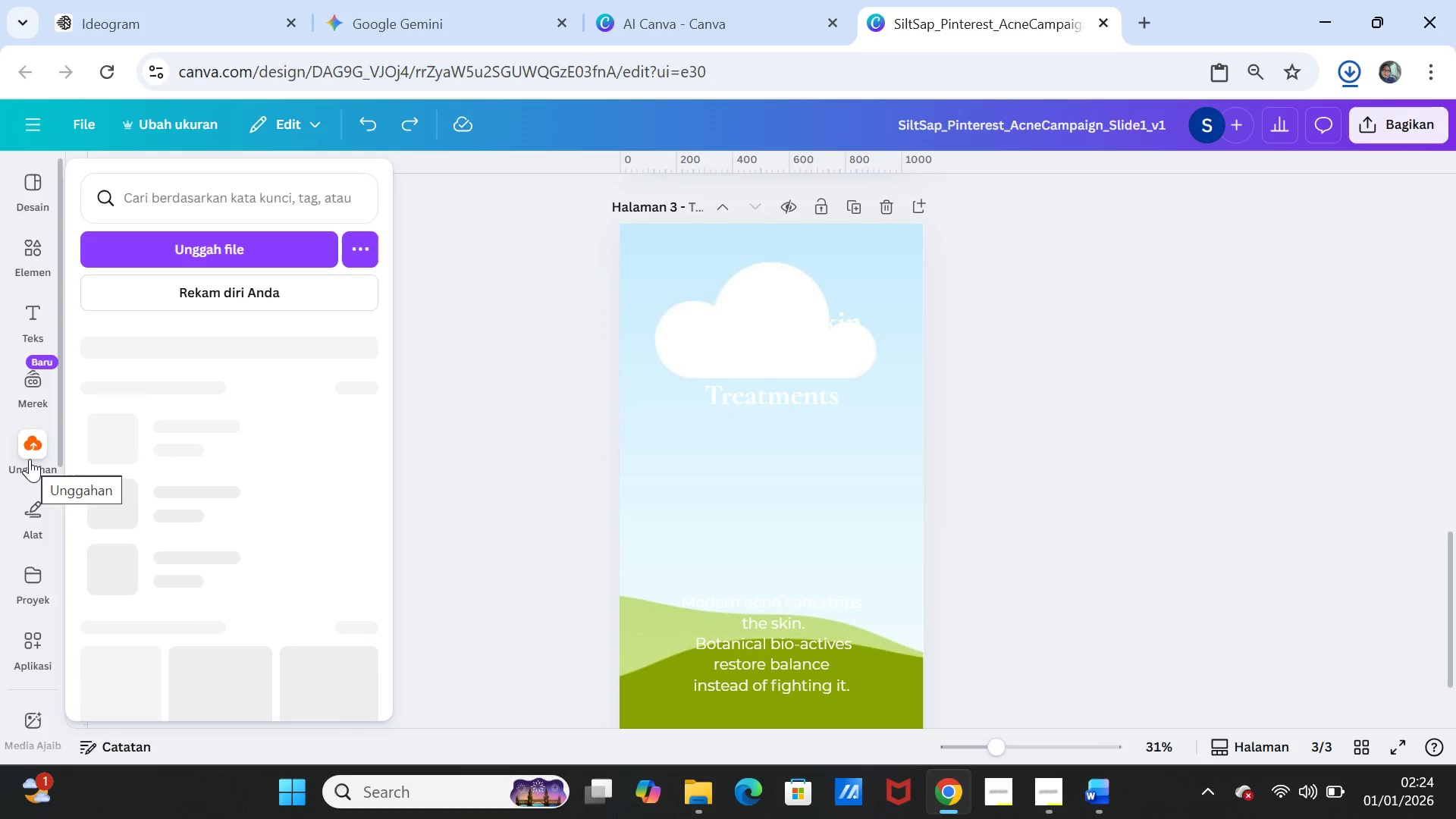 
left_click([30, 459])
 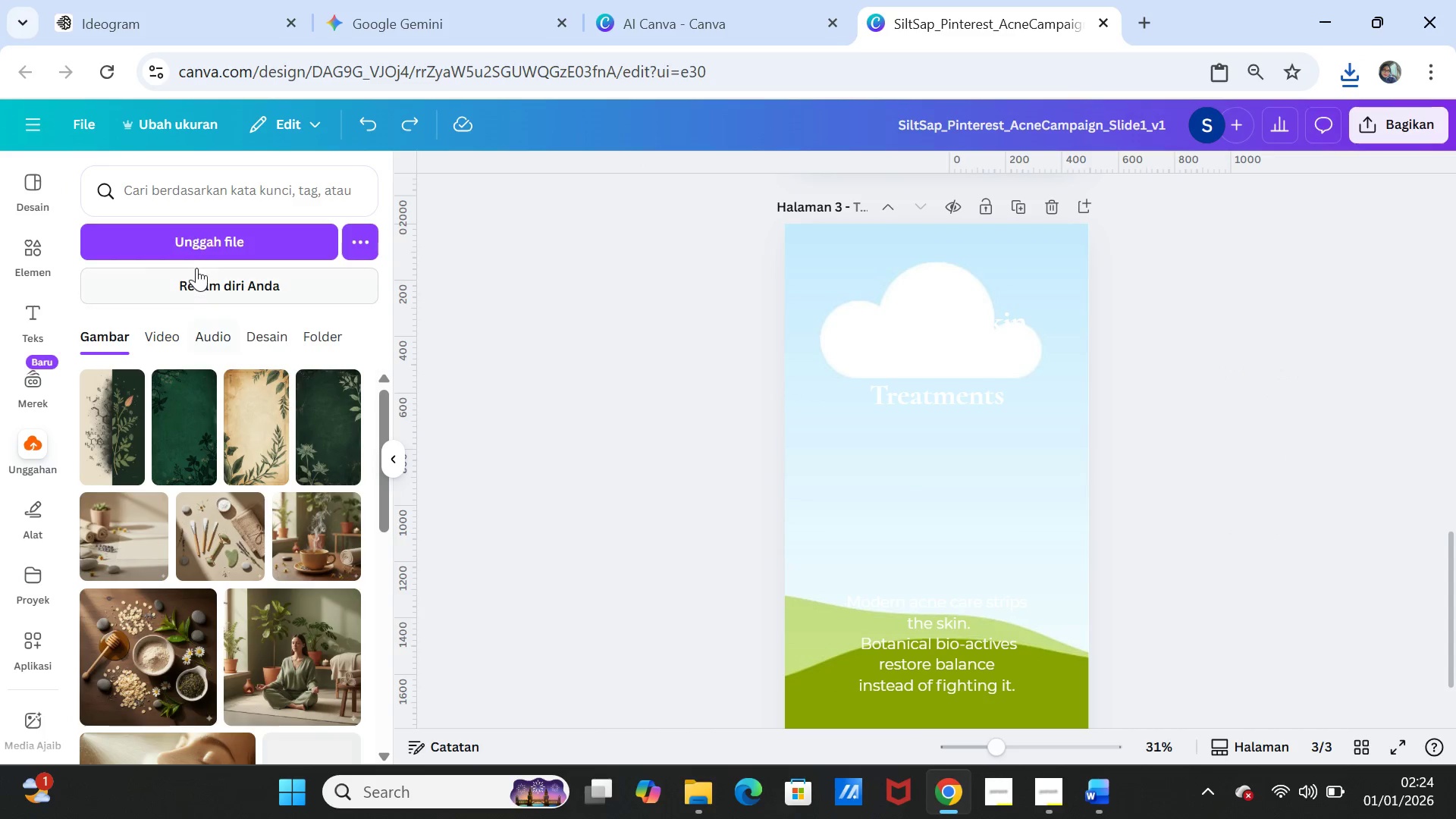 
left_click([198, 240])
 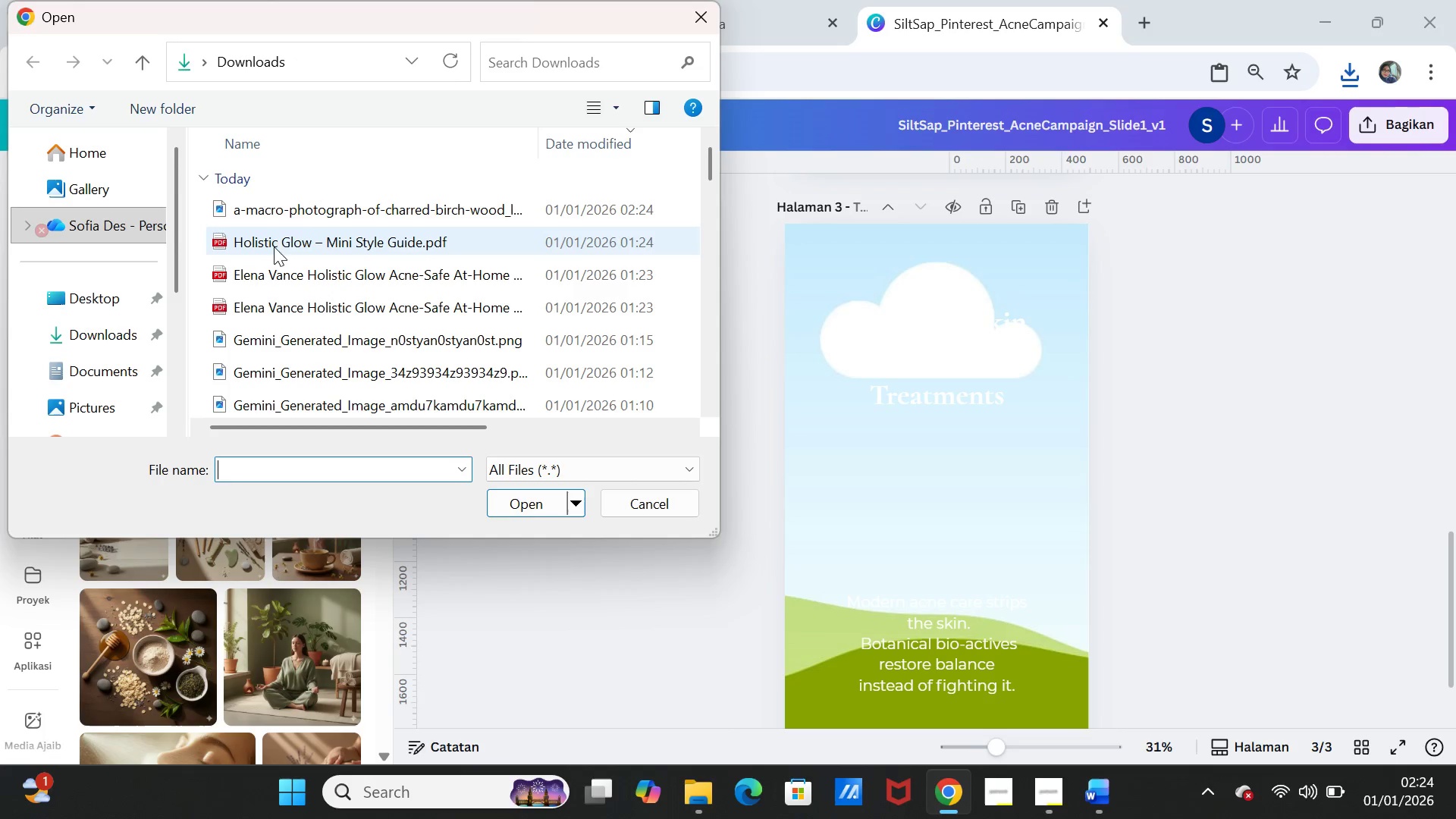 
left_click([309, 200])
 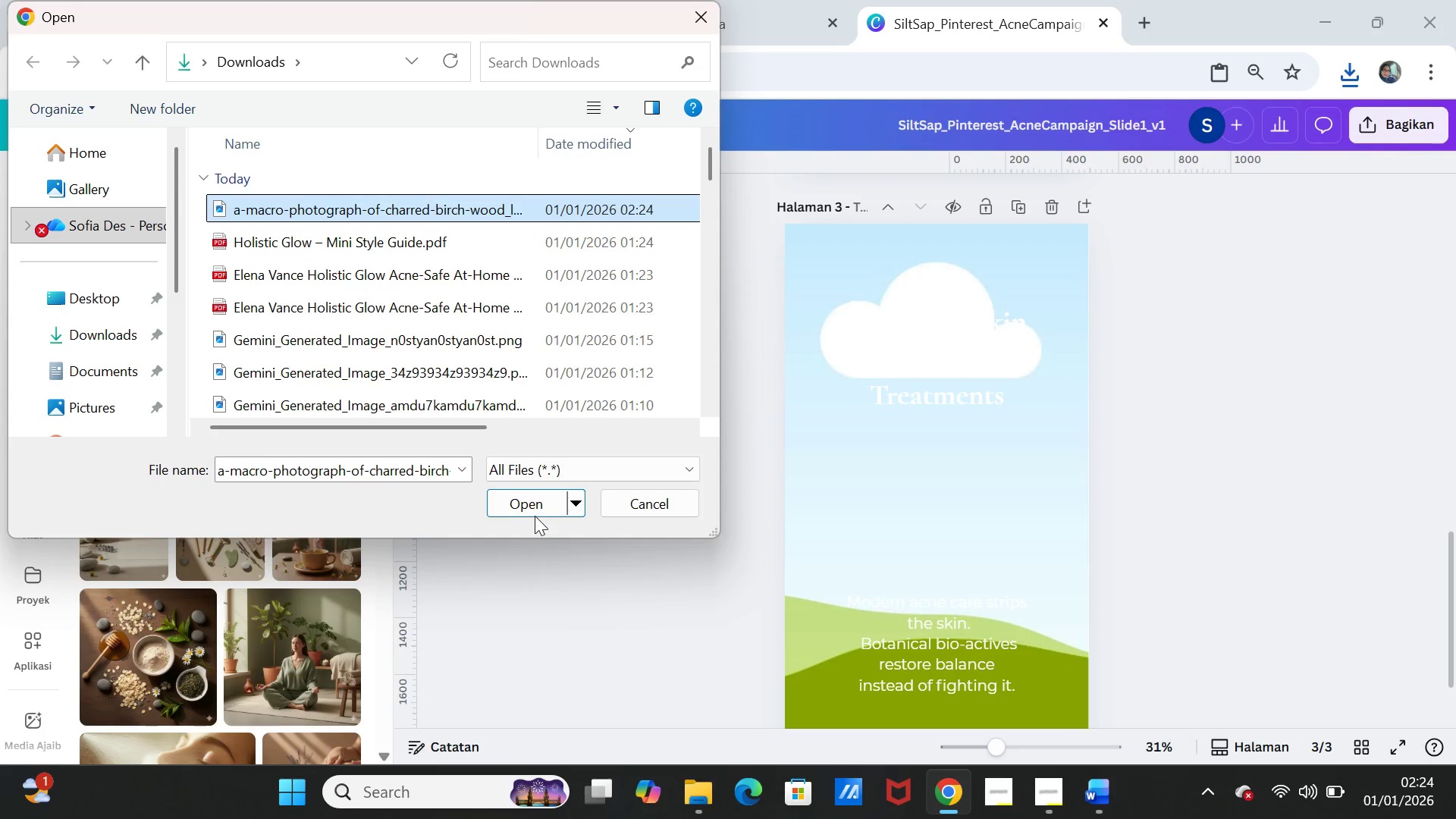 
left_click([532, 508])
 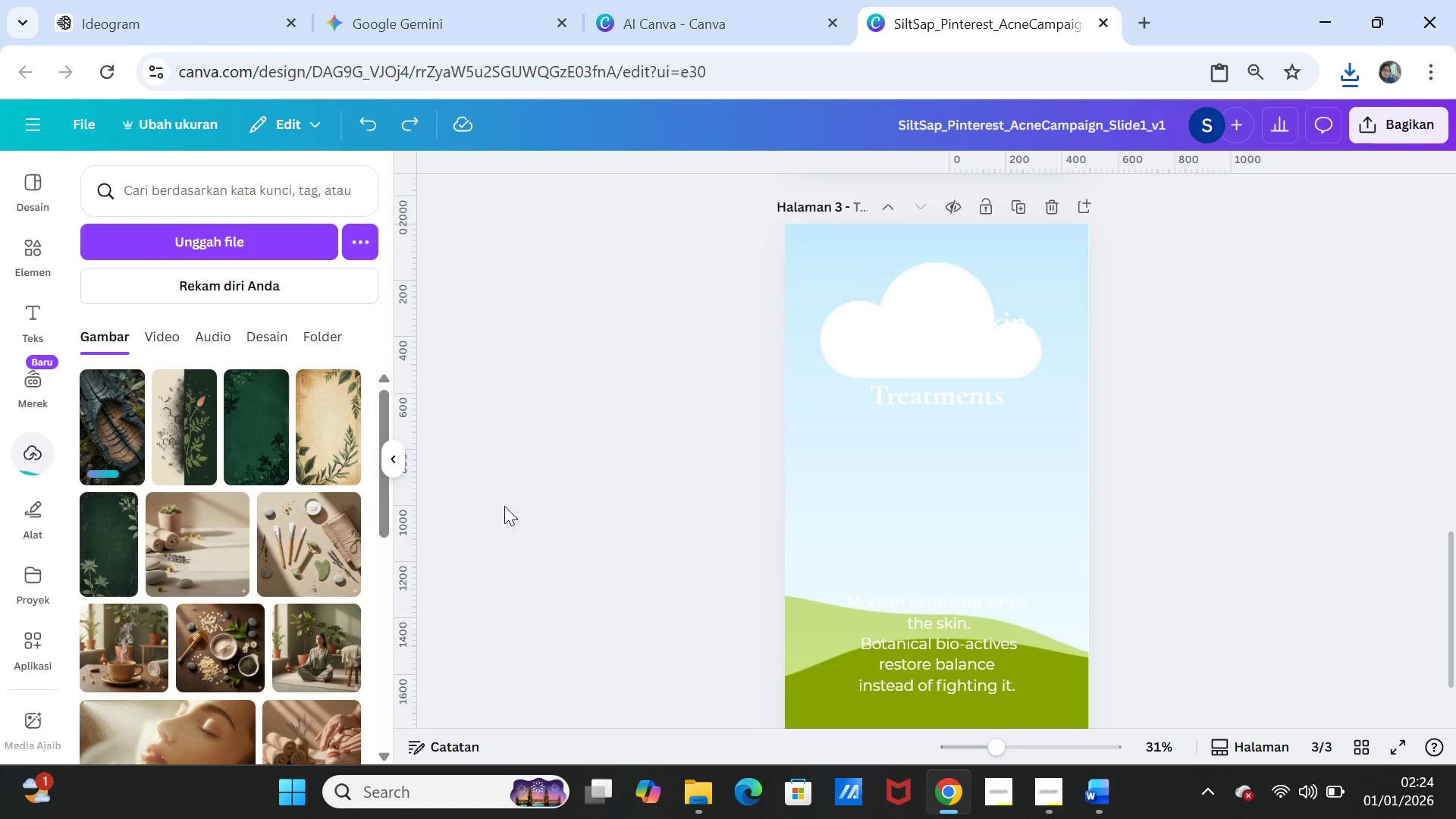 
left_click([117, 425])
 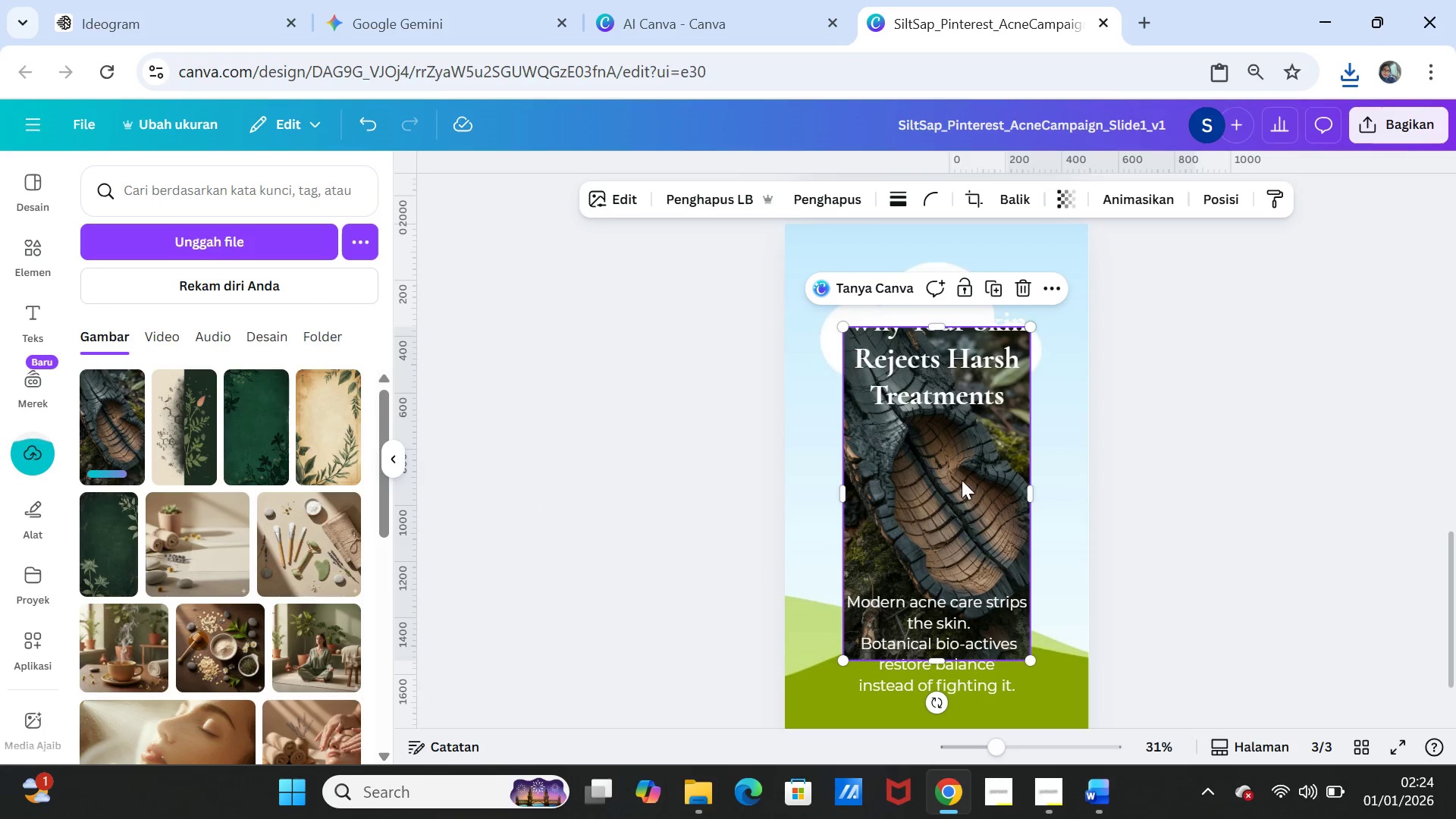 
left_click_drag(start_coordinate=[951, 479], to_coordinate=[956, 462])
 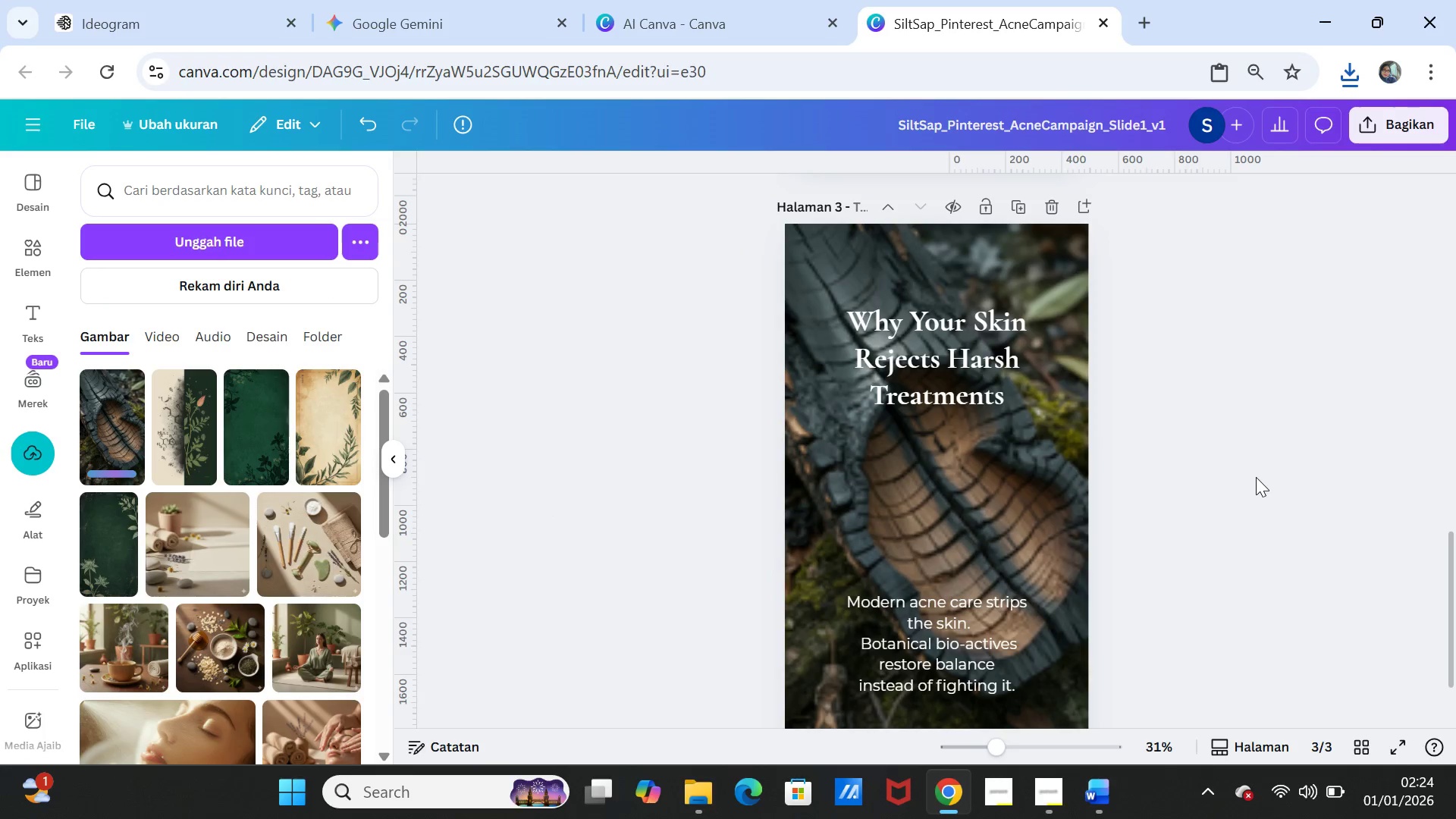 
left_click([1256, 477])
 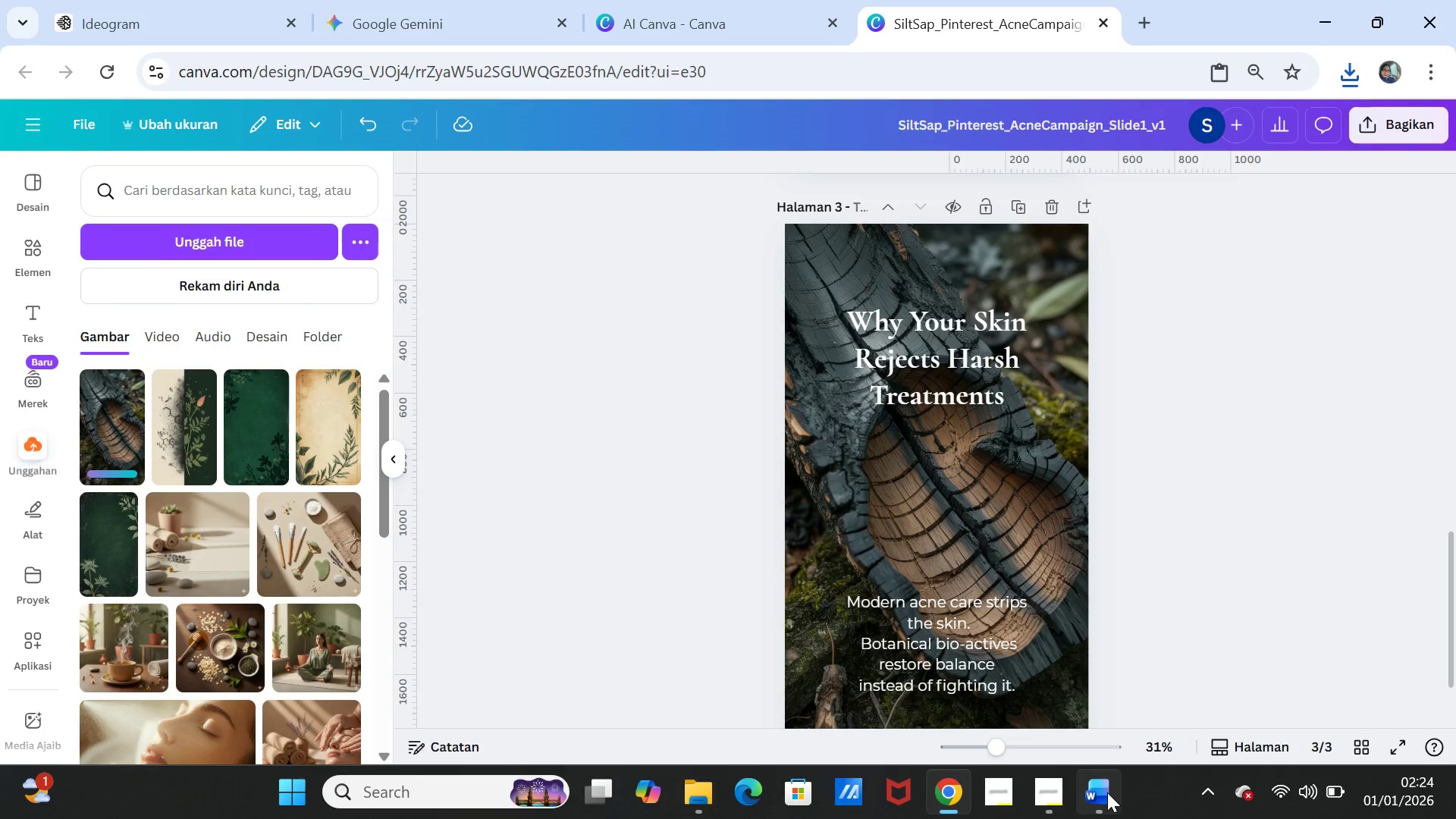 
left_click([1105, 792])
 